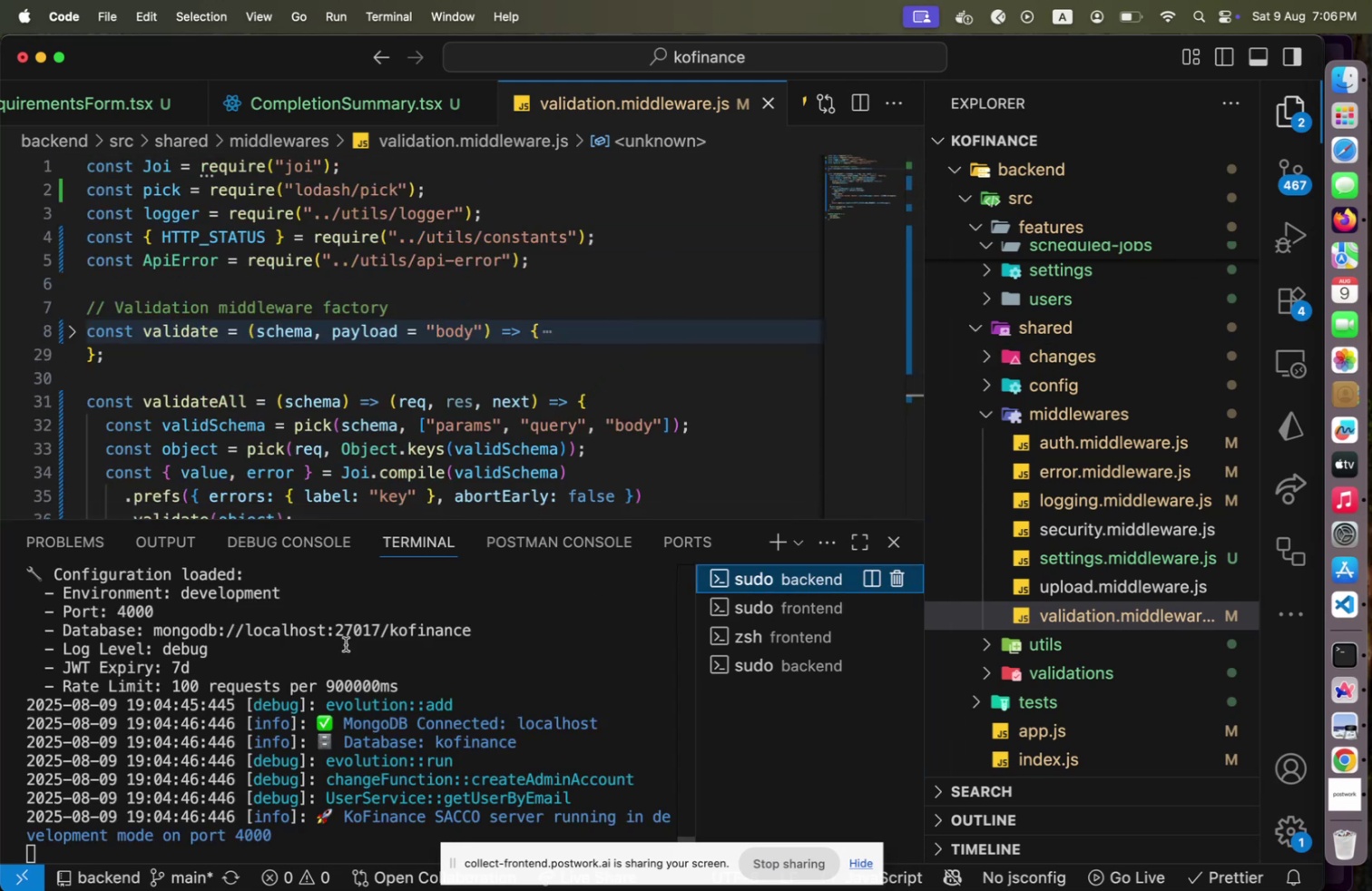 
scroll: coordinate [344, 645], scroll_direction: down, amount: 16.0
 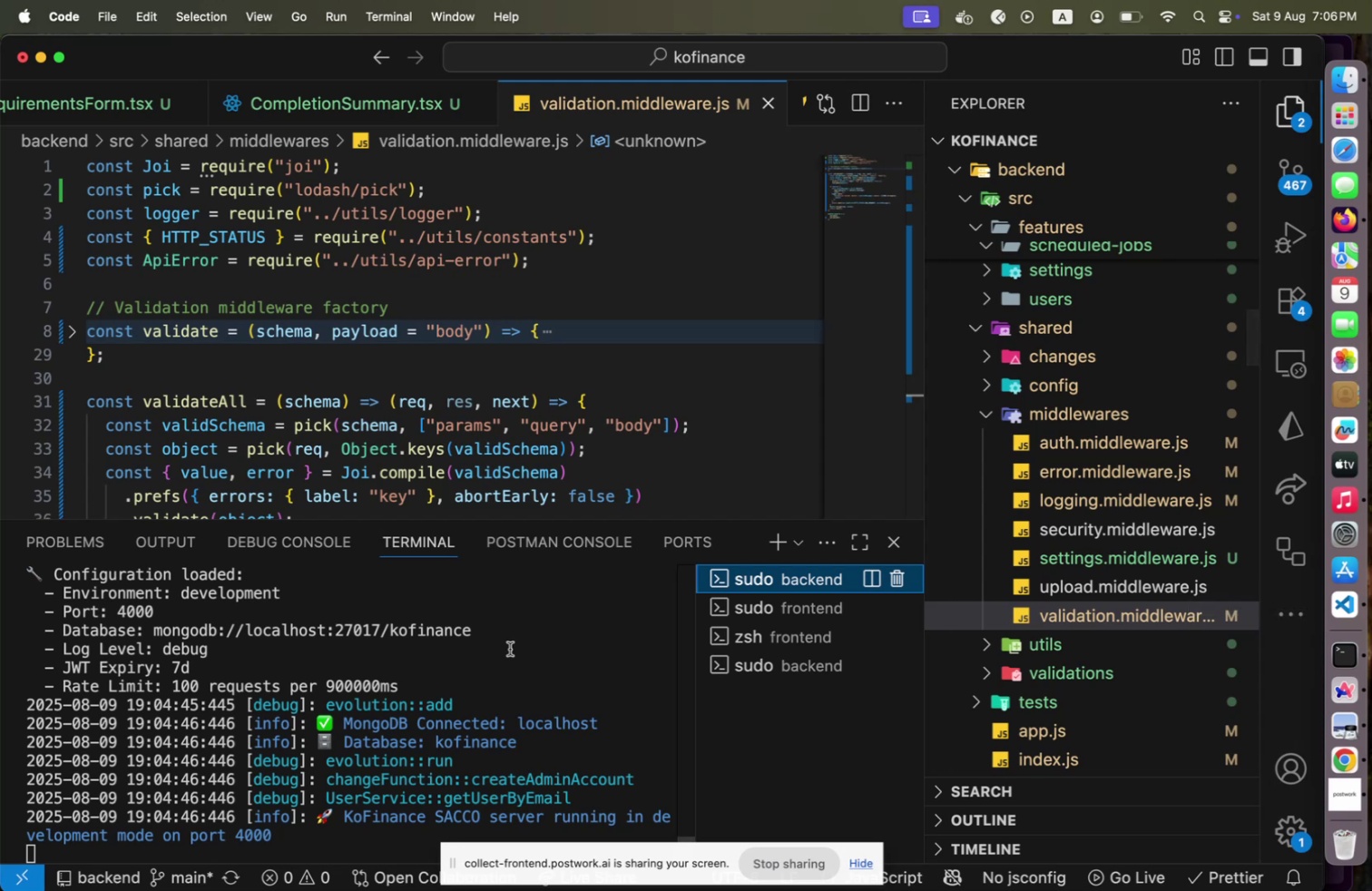 
wait(20.12)
 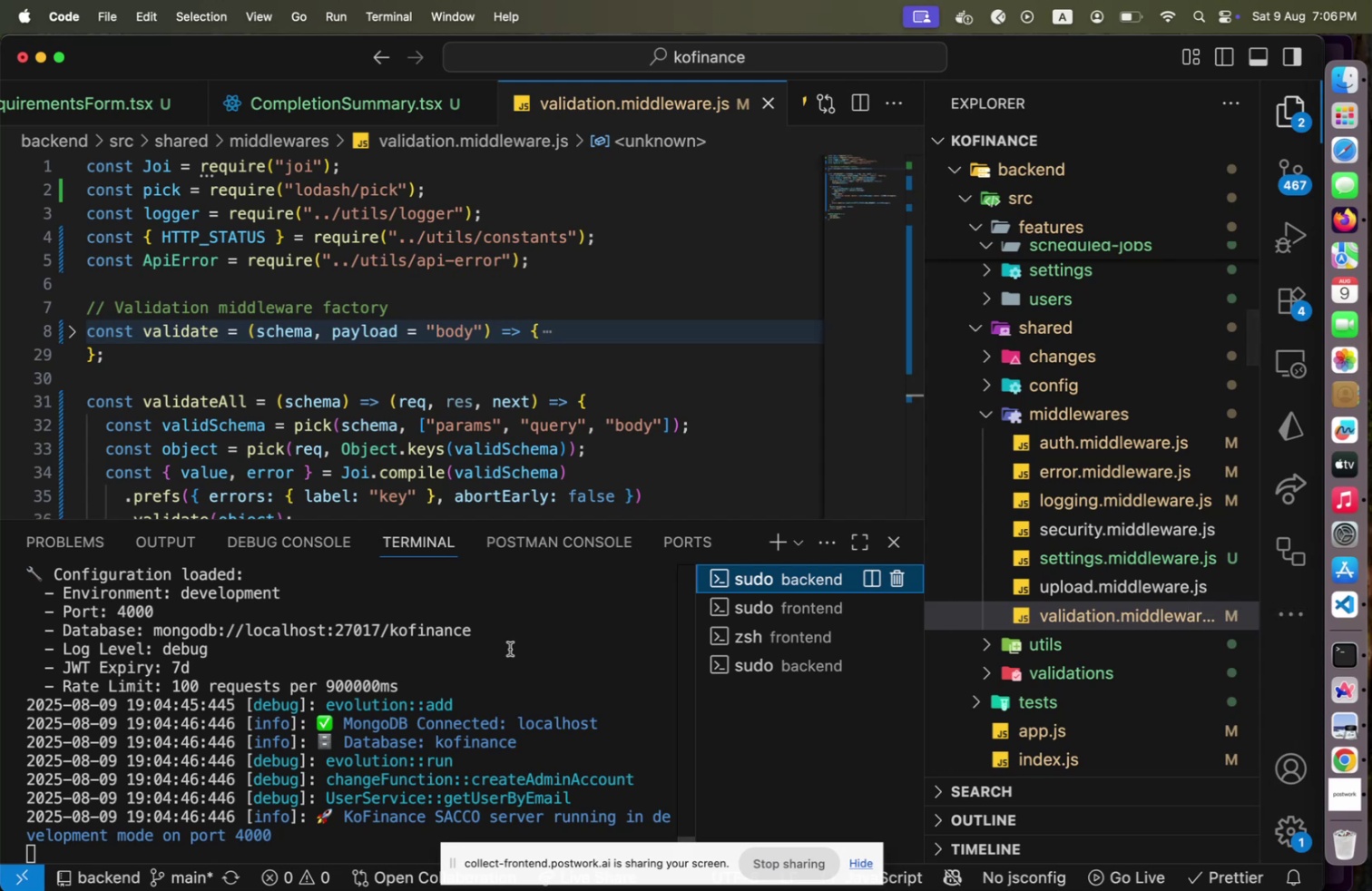 
left_click([1046, 415])
 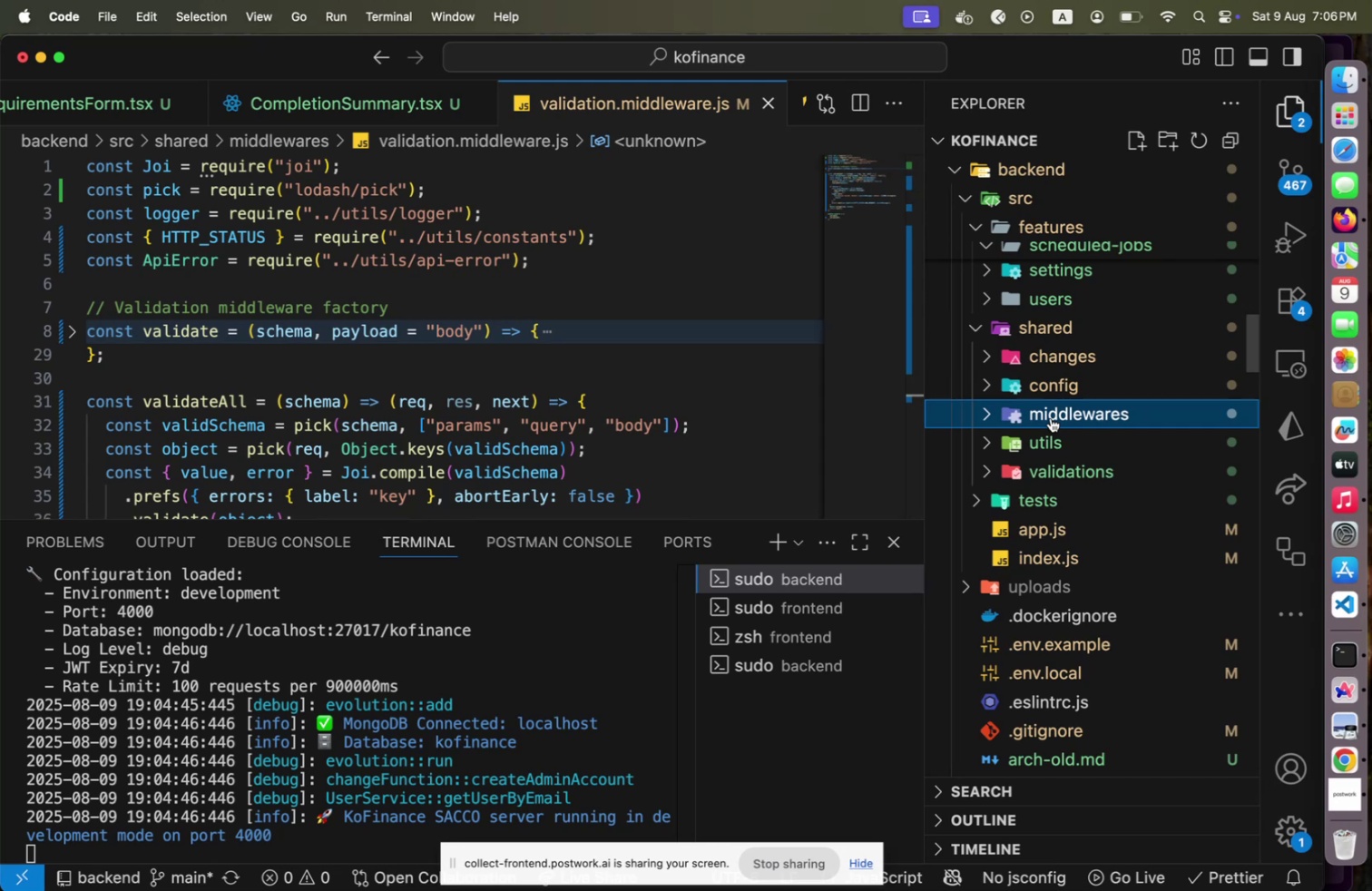 
scroll: coordinate [1052, 419], scroll_direction: up, amount: 5.0
 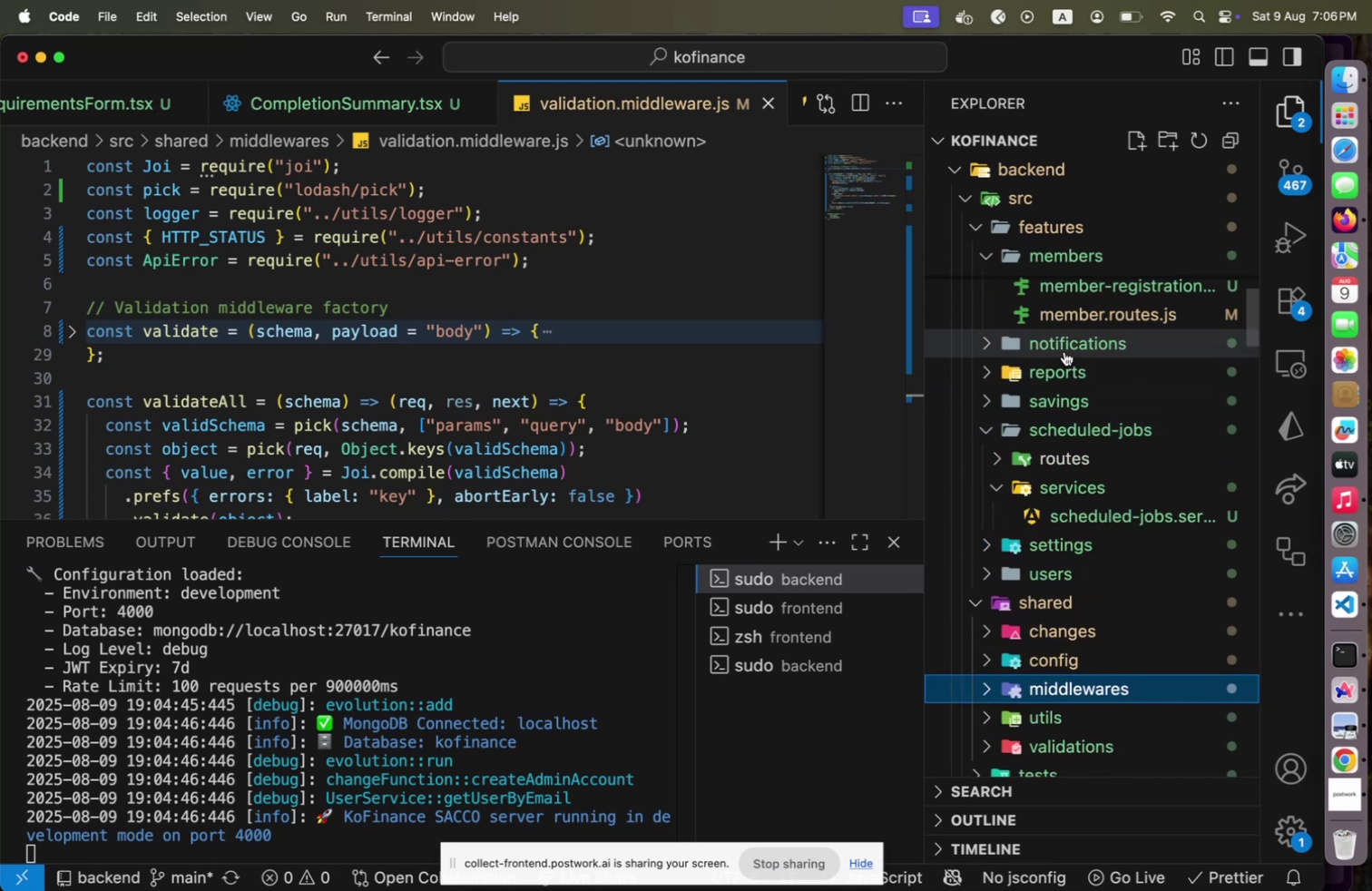 
left_click([1064, 351])
 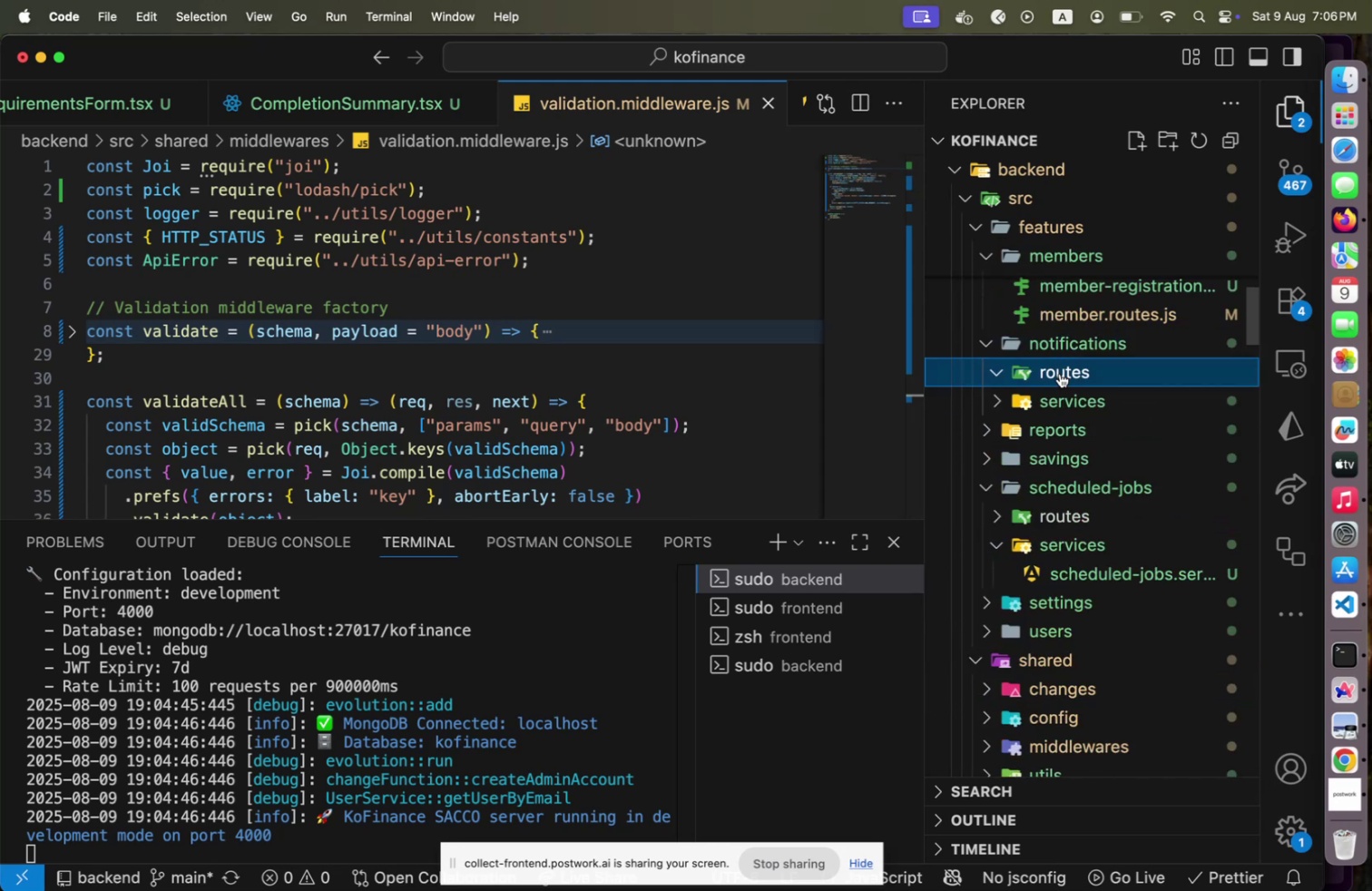 
left_click([1060, 373])
 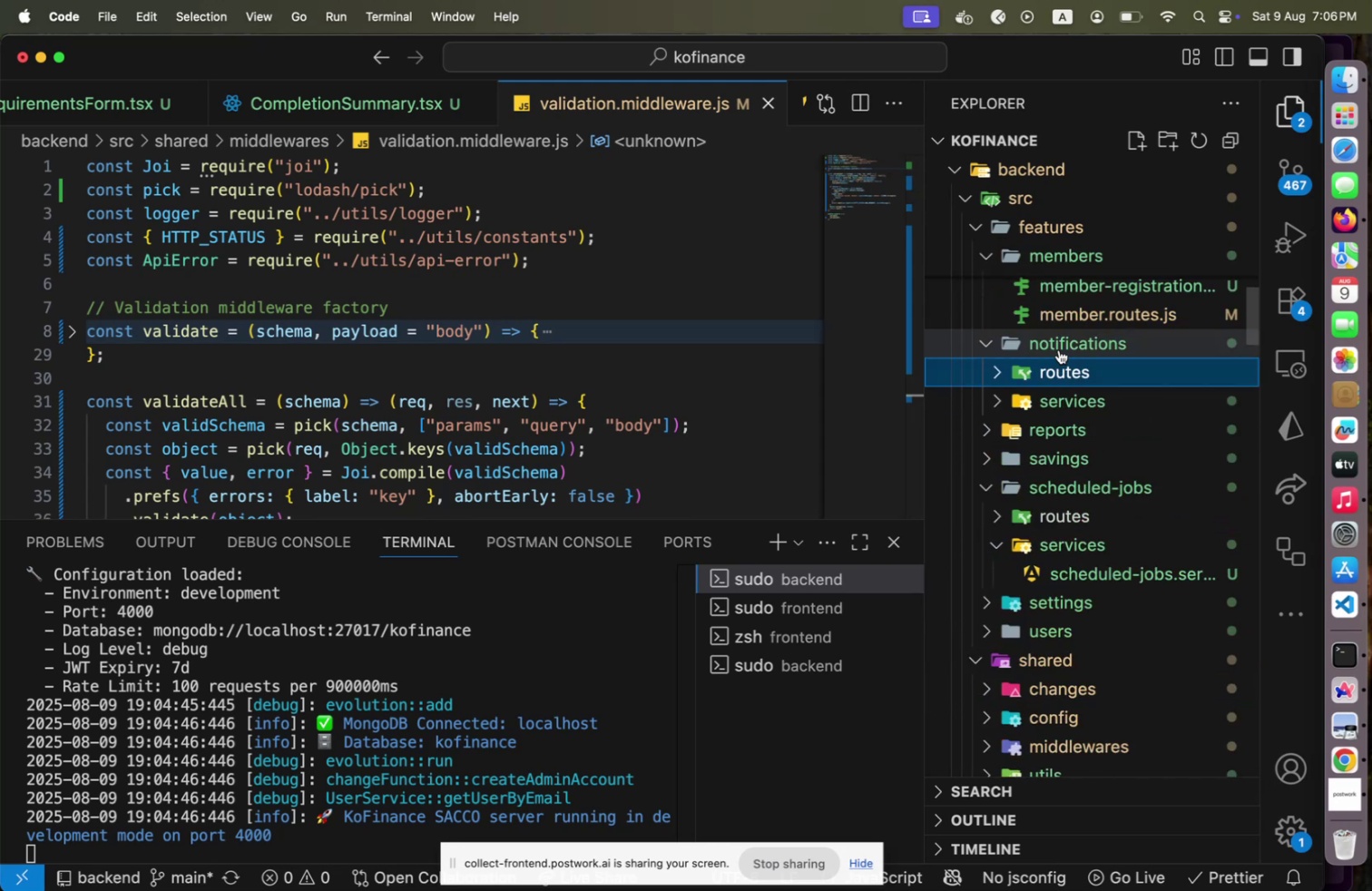 
left_click([1059, 348])
 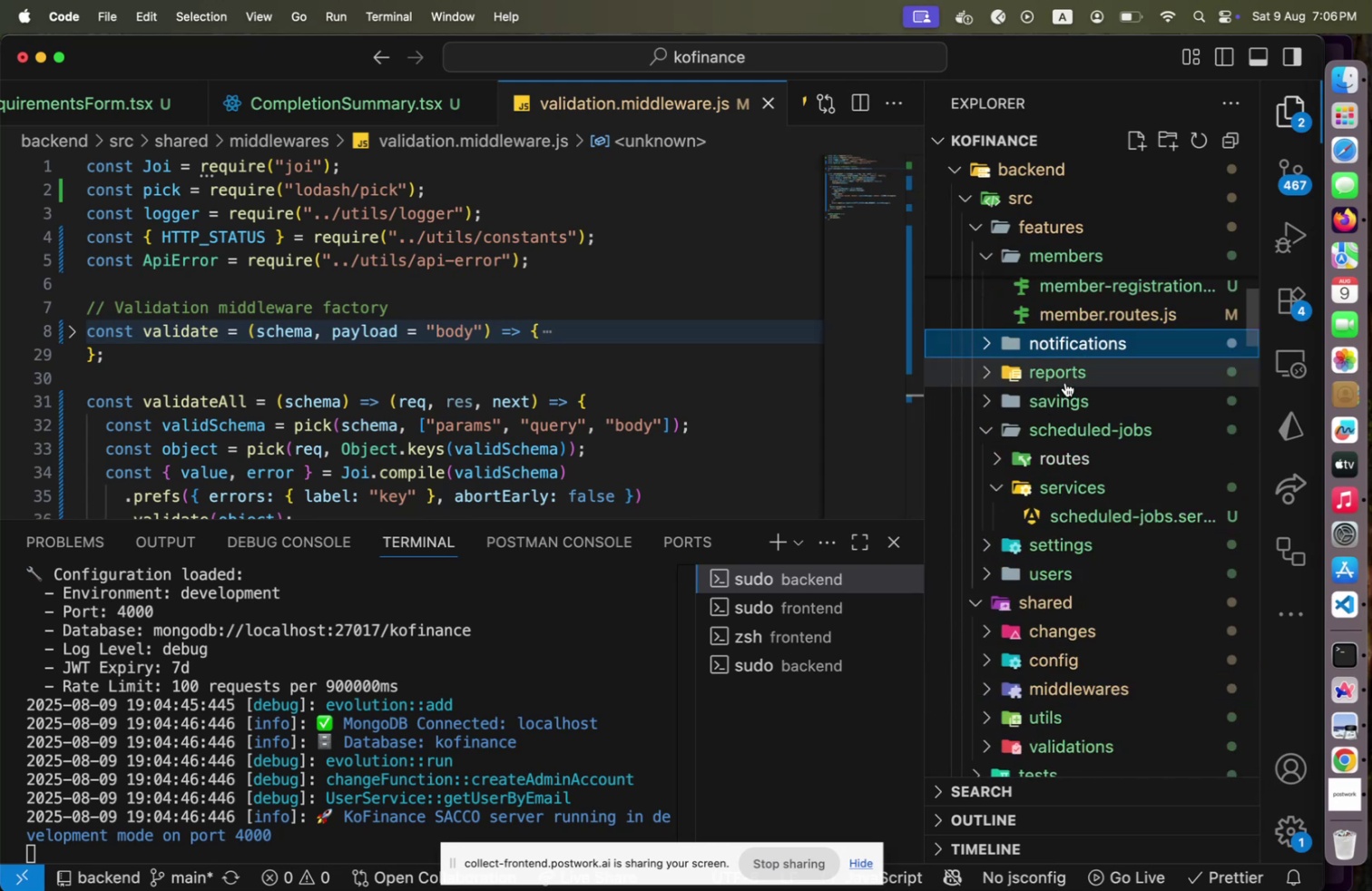 
left_click([1065, 382])
 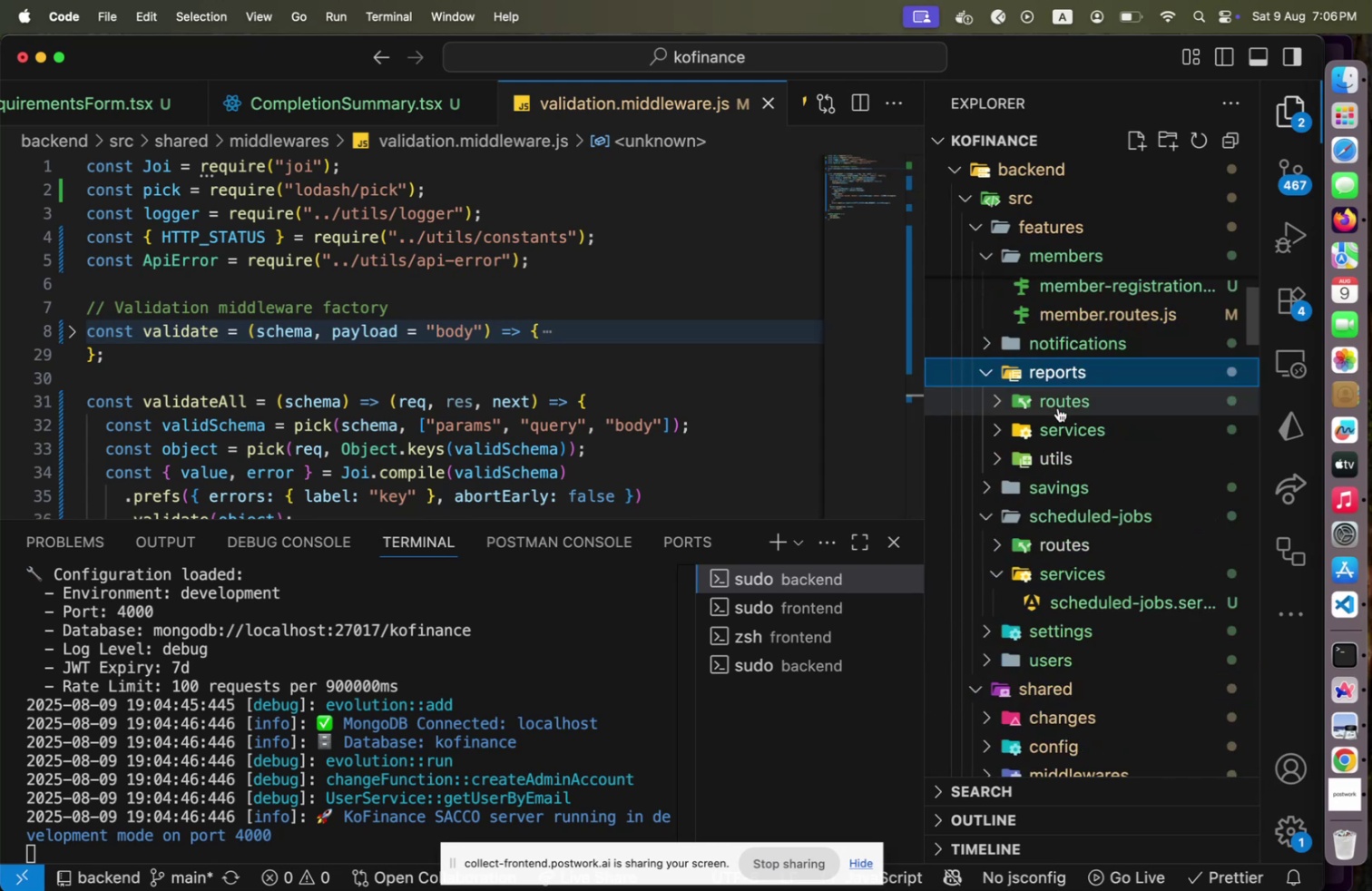 
left_click([1058, 406])
 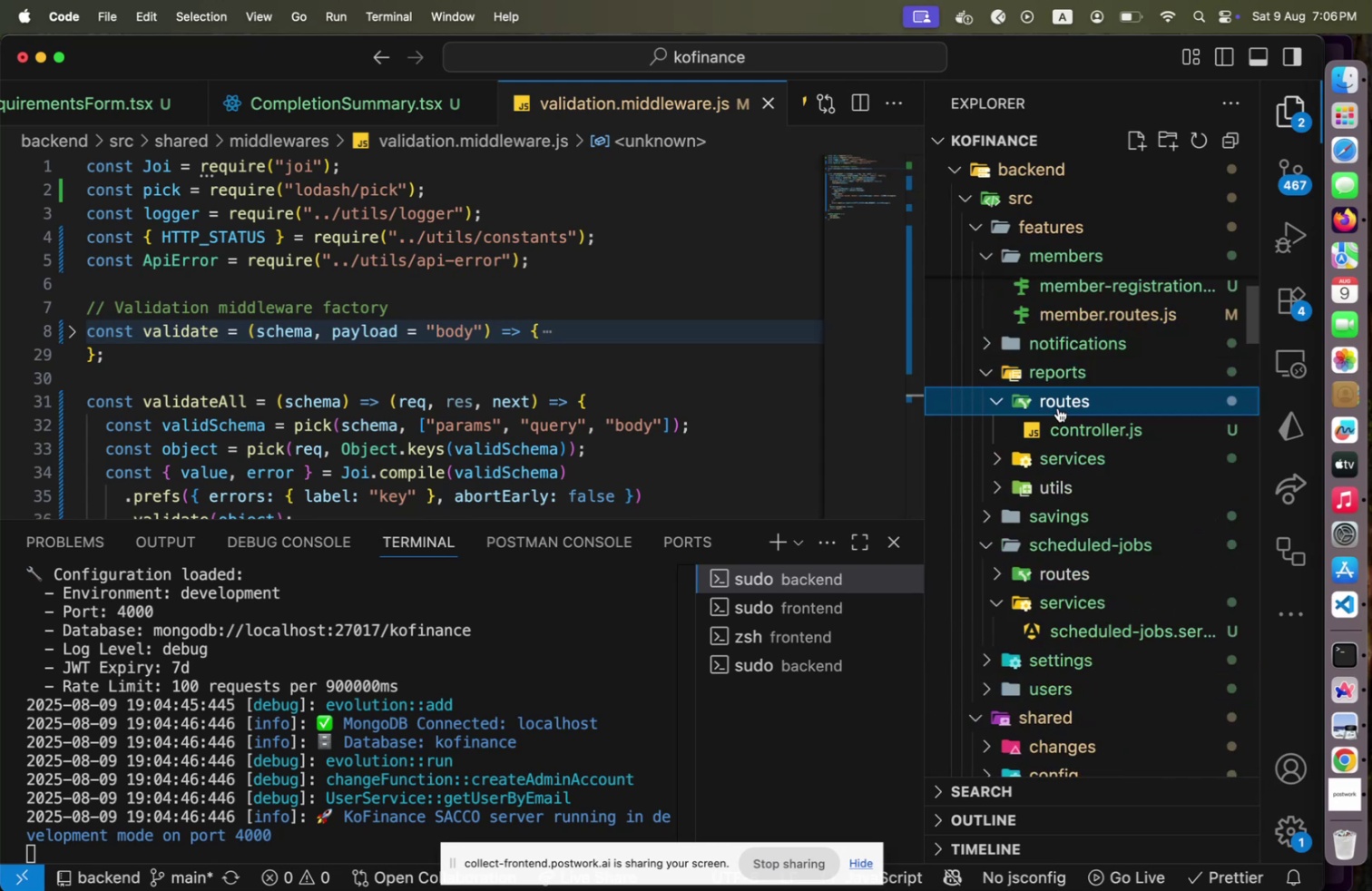 
left_click([1058, 406])
 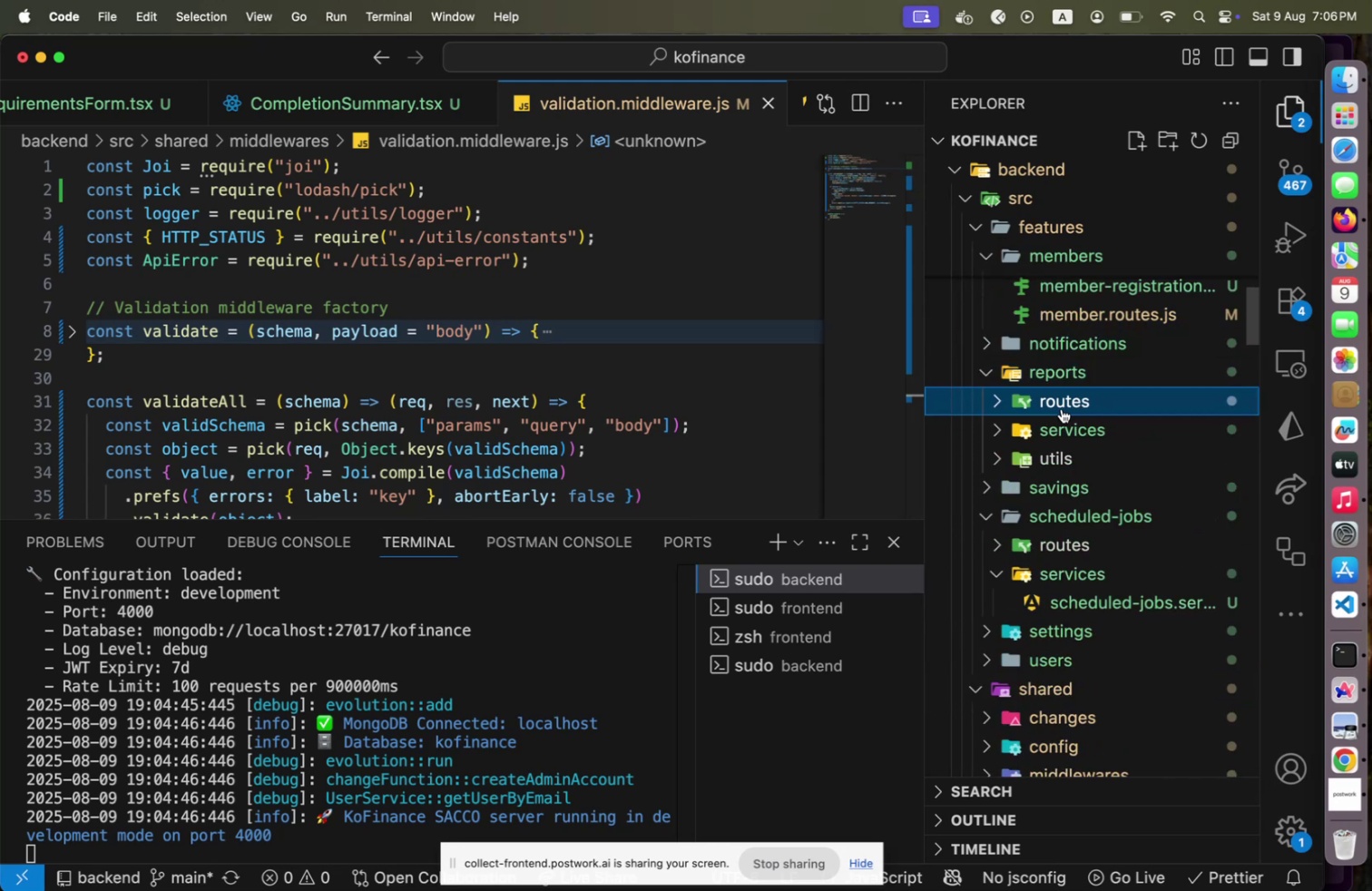 
left_click([1062, 408])
 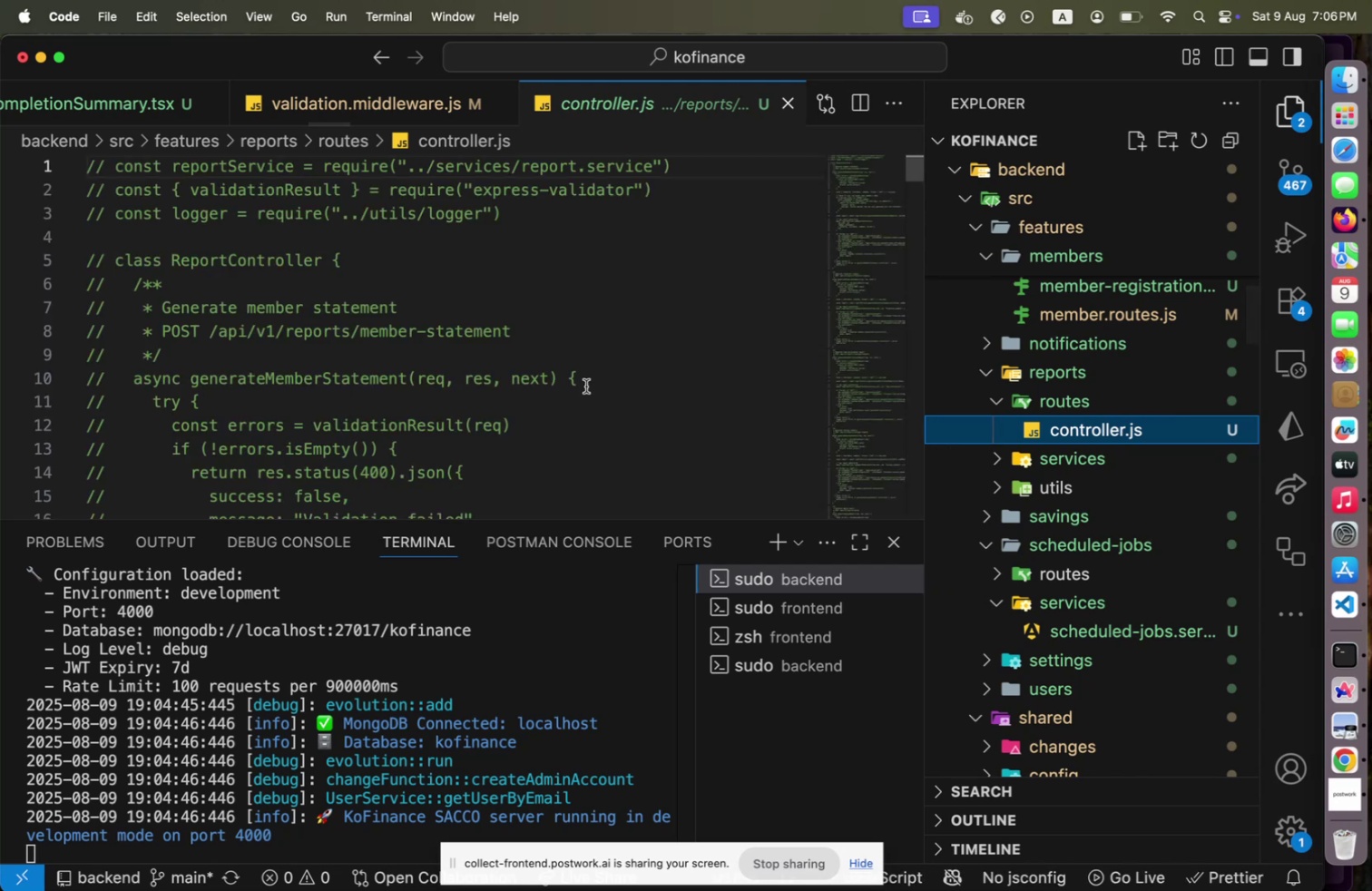 
scroll: coordinate [563, 435], scroll_direction: down, amount: 34.0
 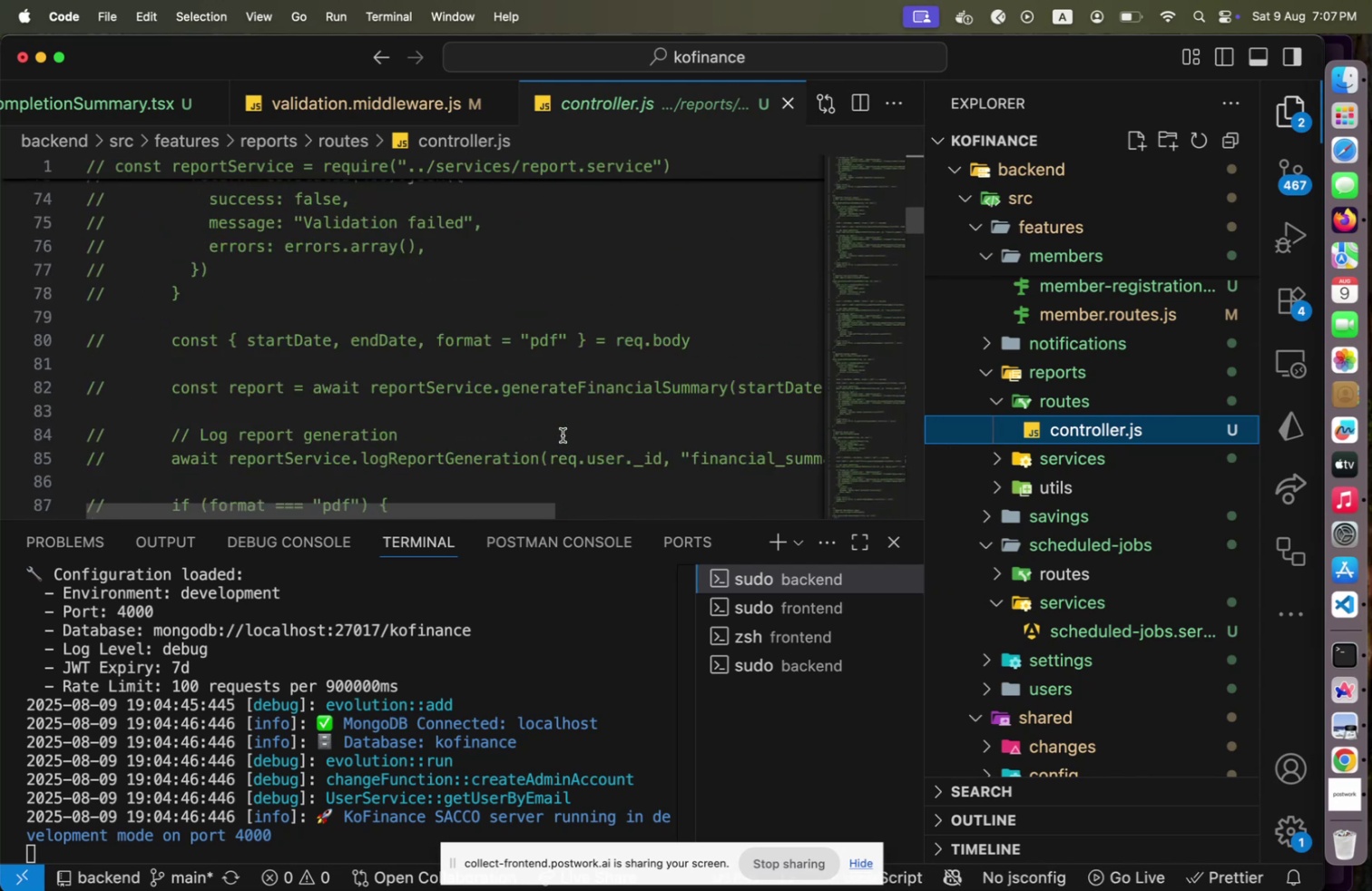 
scroll: coordinate [563, 435], scroll_direction: down, amount: 2.0
 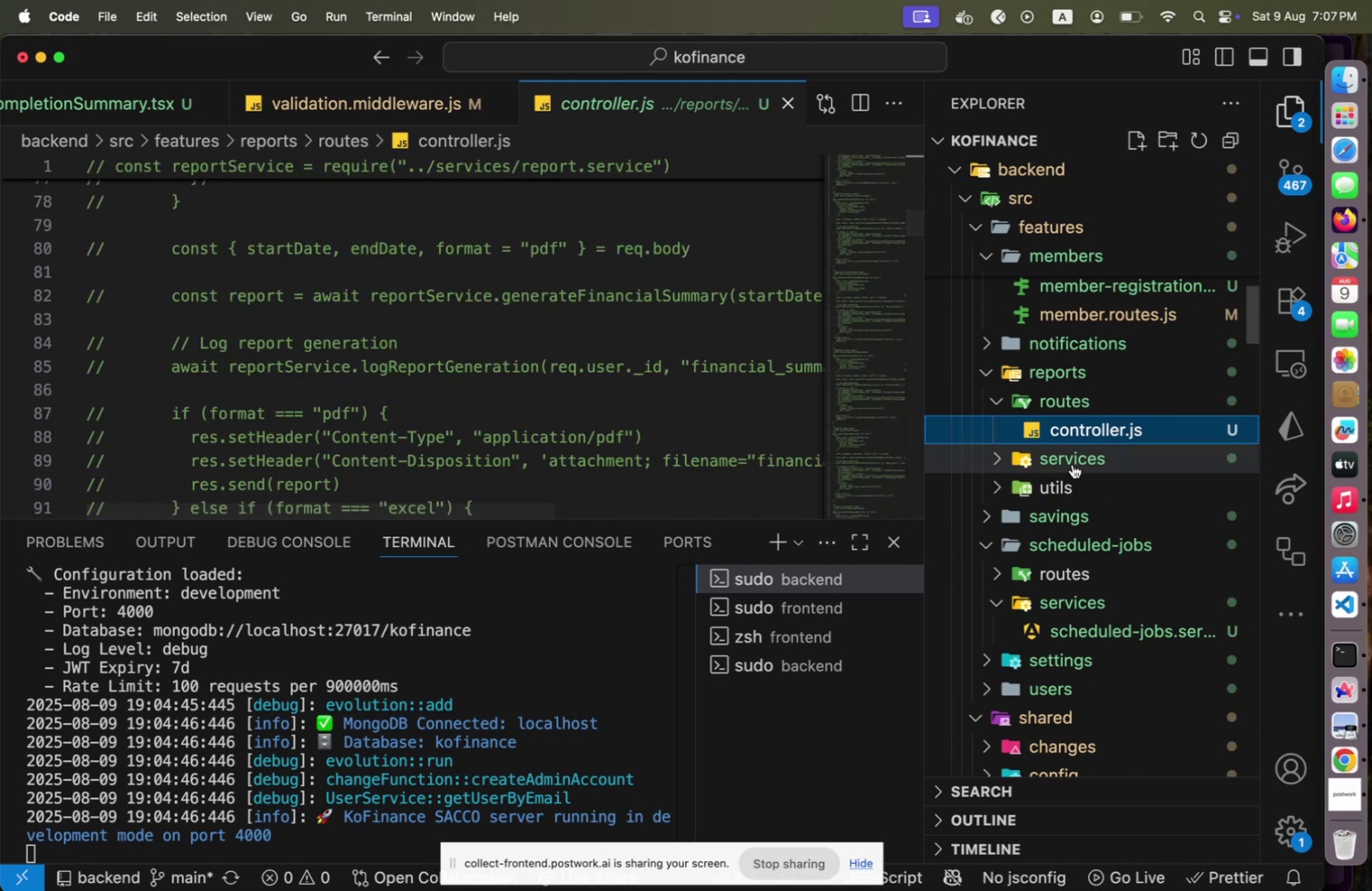 
left_click([1073, 464])
 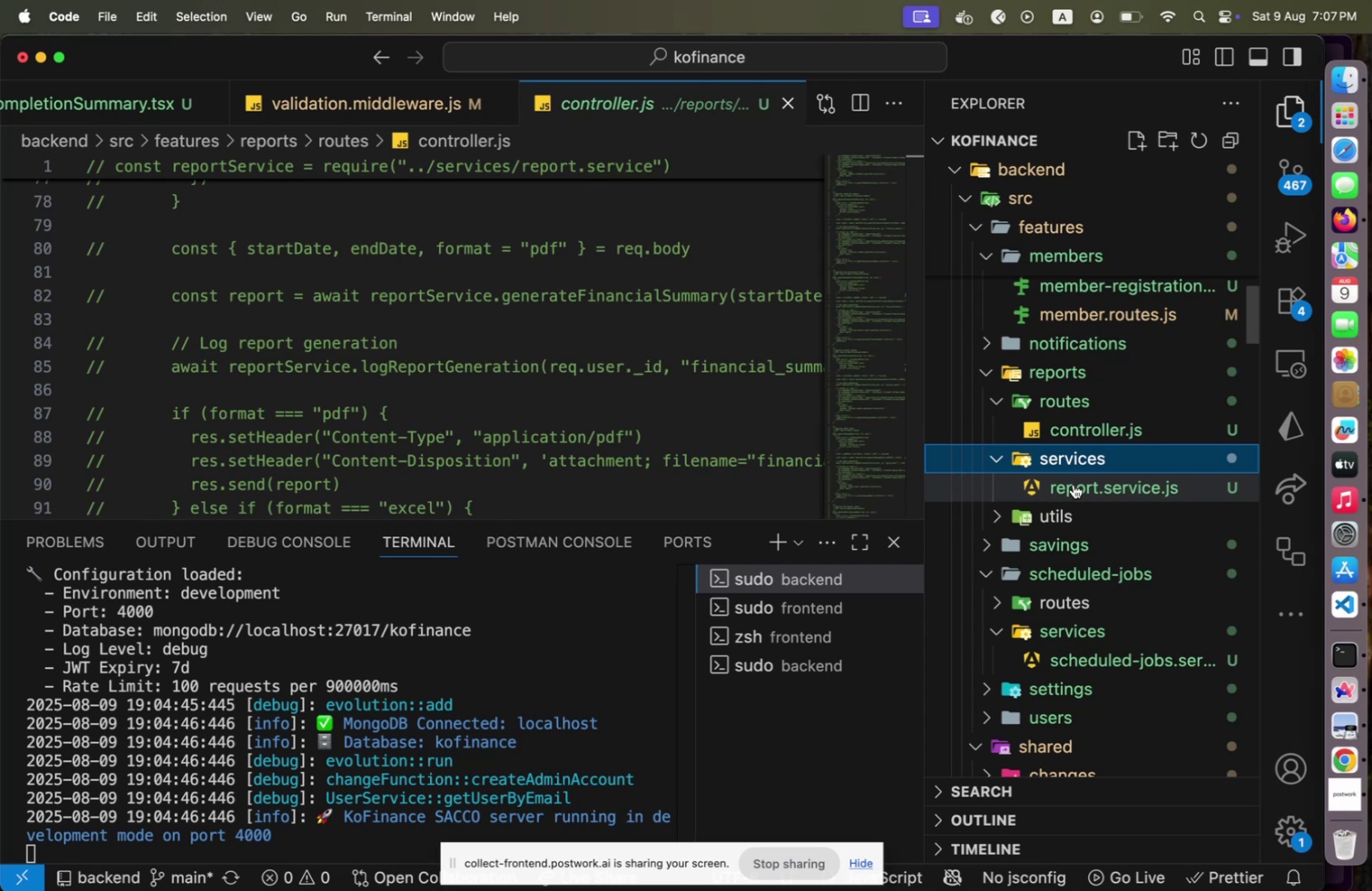 
left_click([1073, 484])
 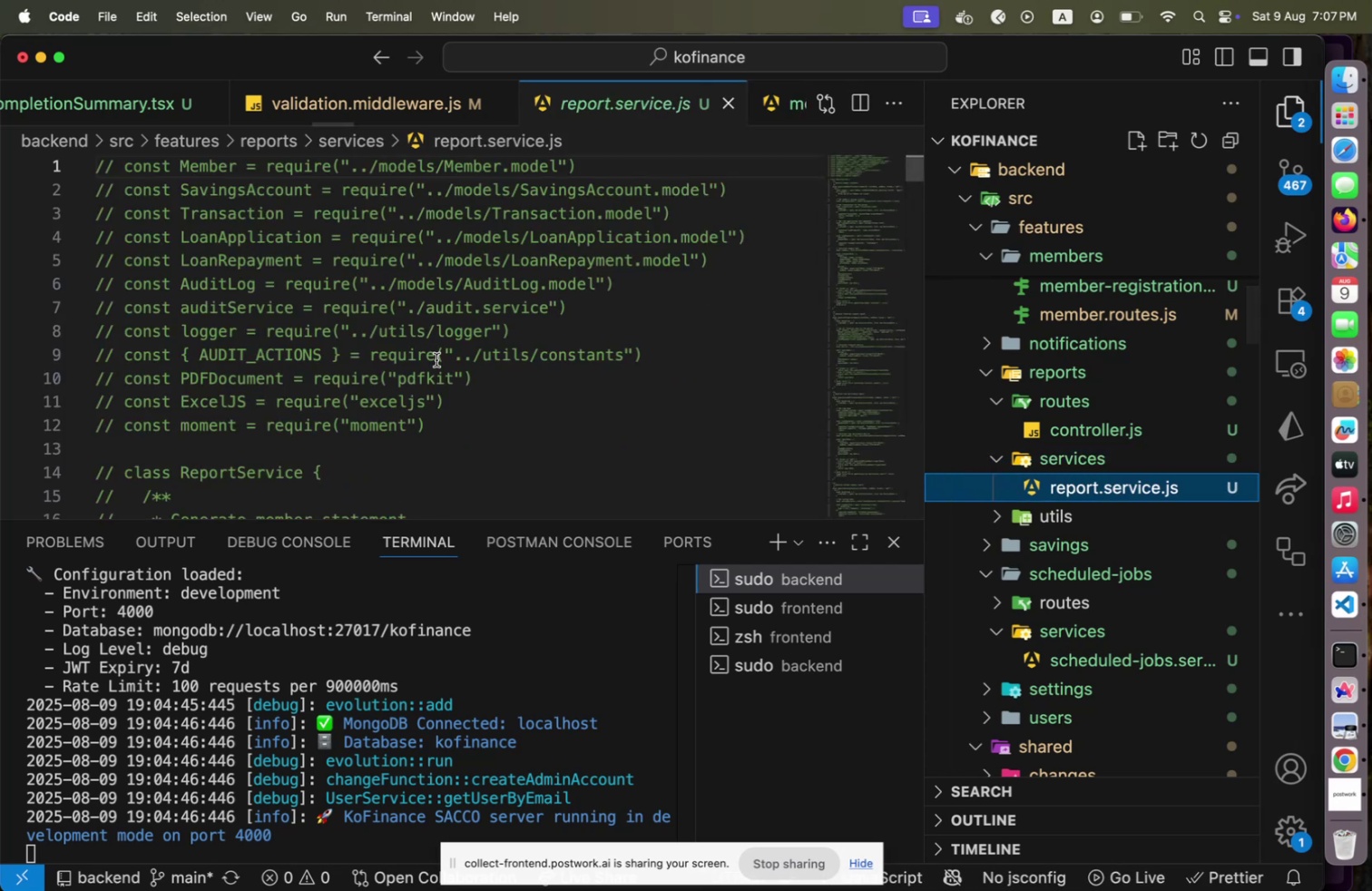 
scroll: coordinate [437, 357], scroll_direction: down, amount: 52.0
 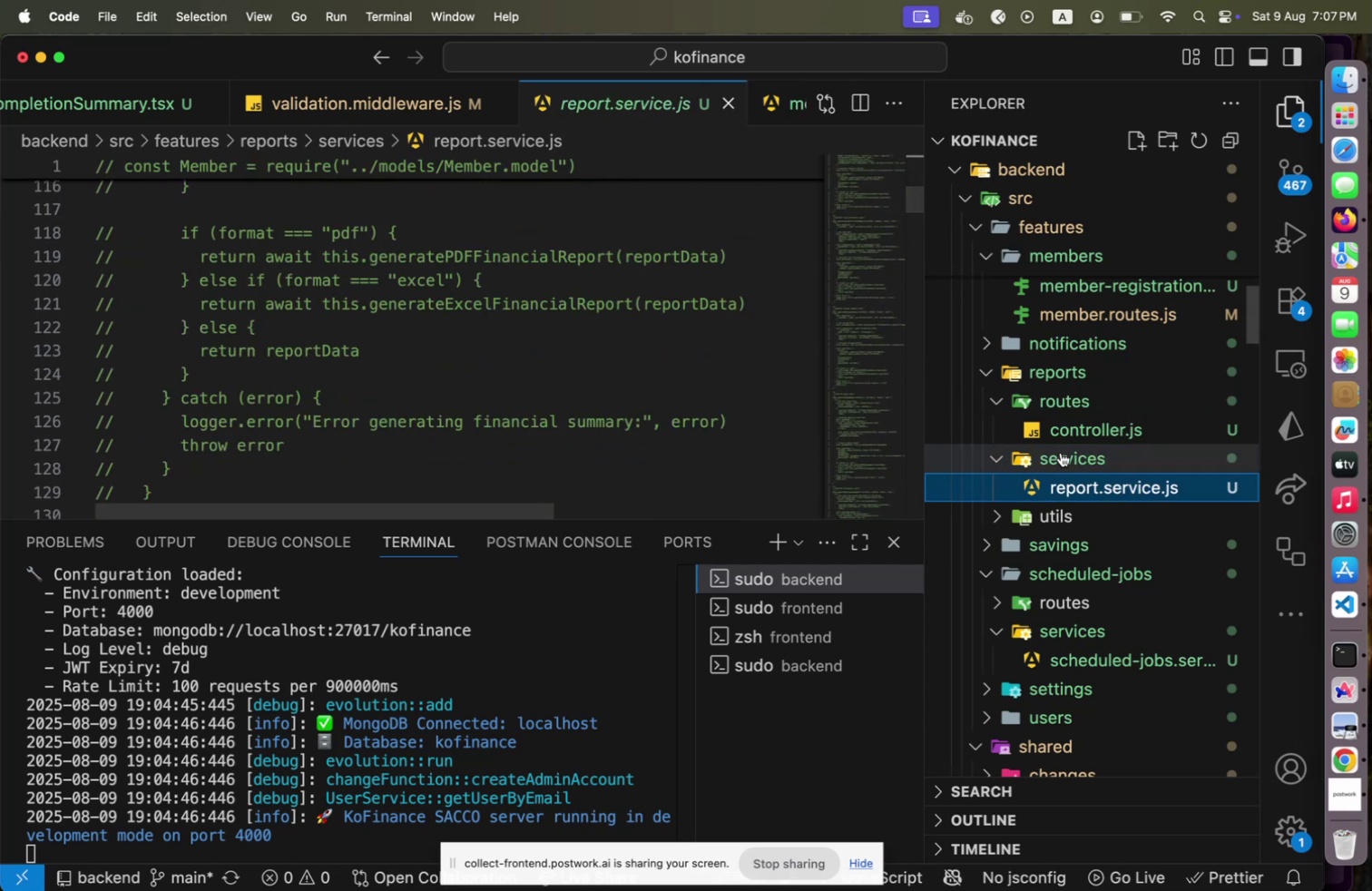 
left_click([1054, 464])
 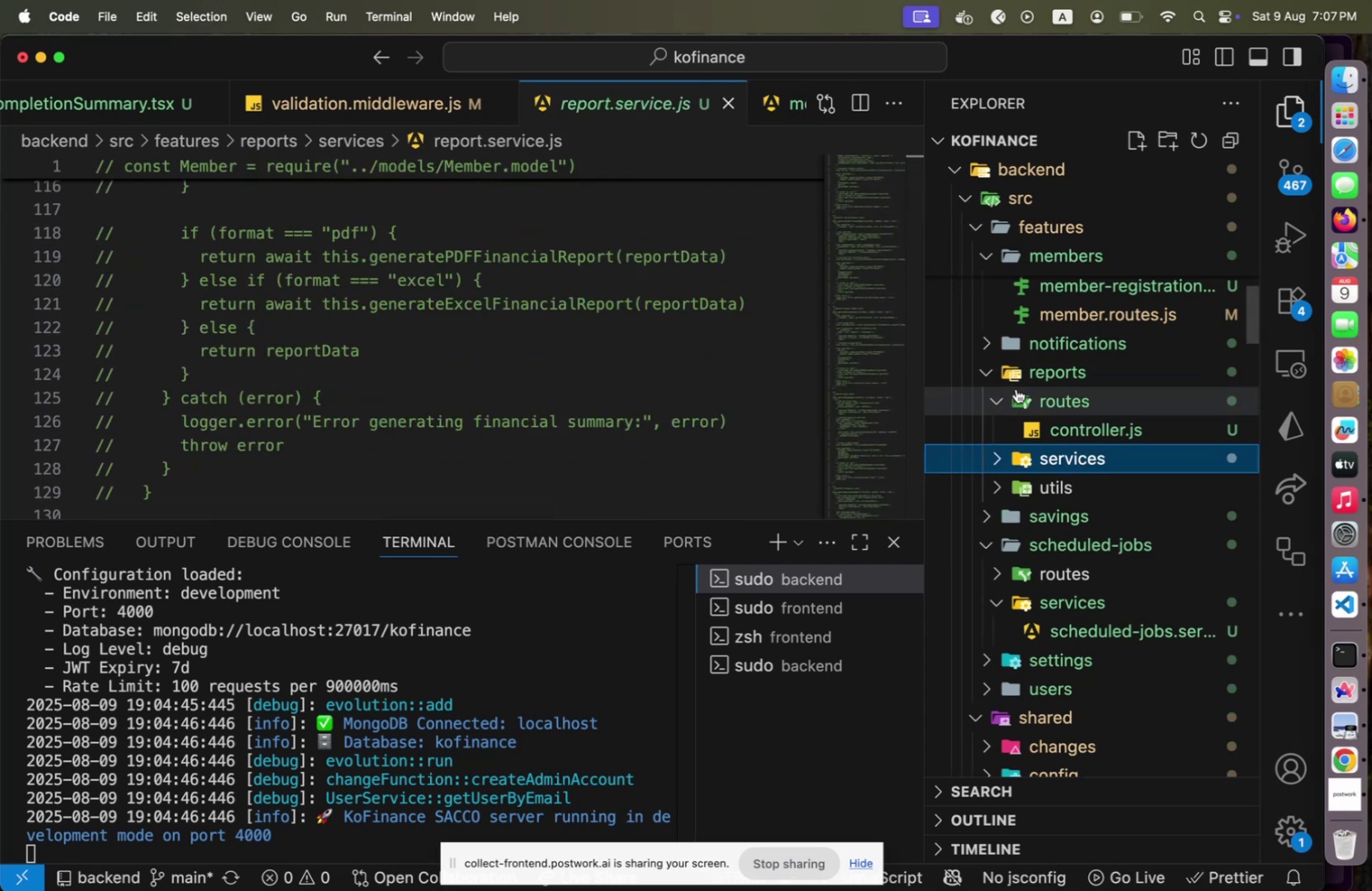 
left_click([1016, 388])
 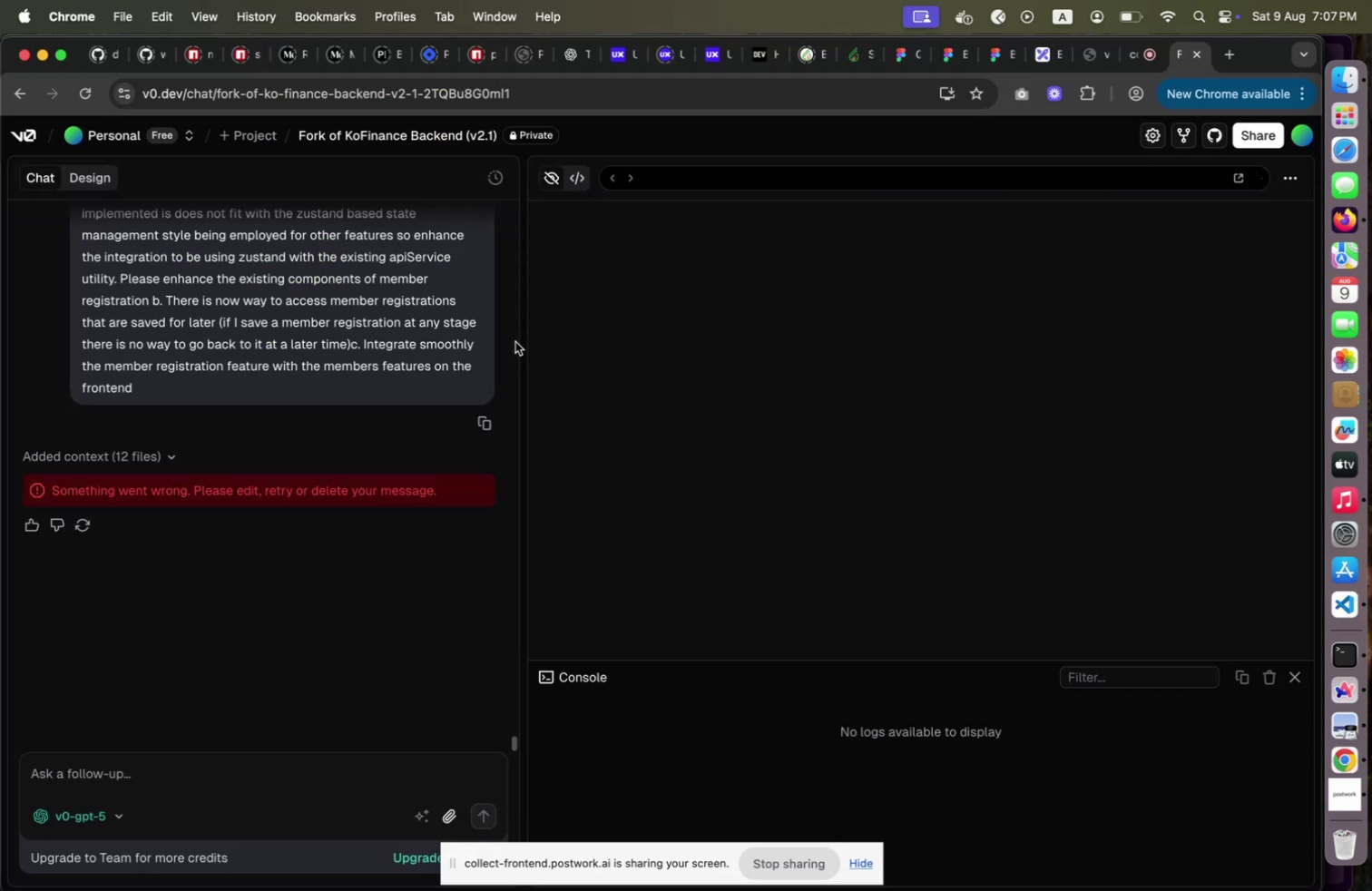 
left_click([574, 189])
 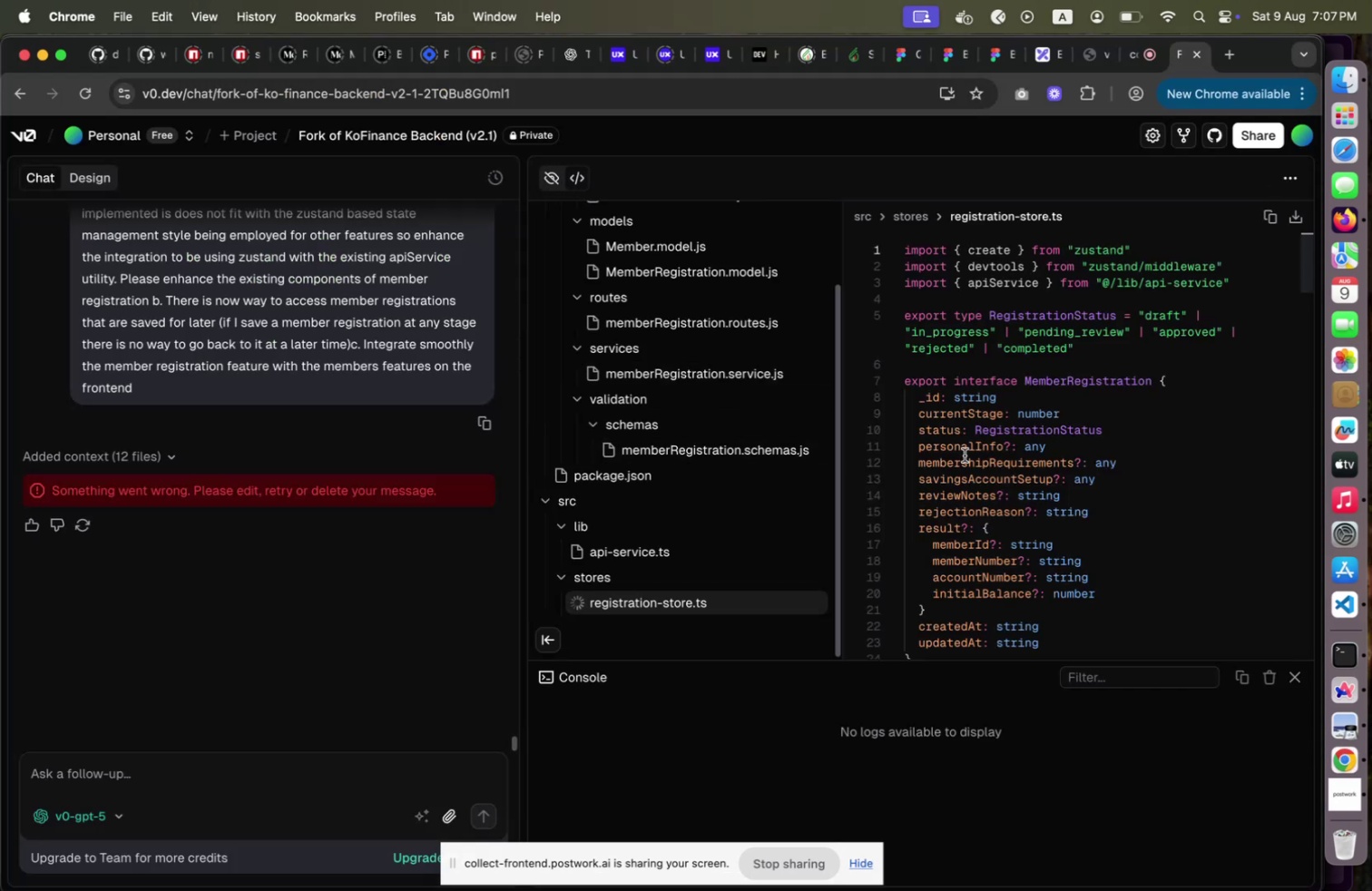 
scroll: coordinate [973, 446], scroll_direction: down, amount: 14.0
 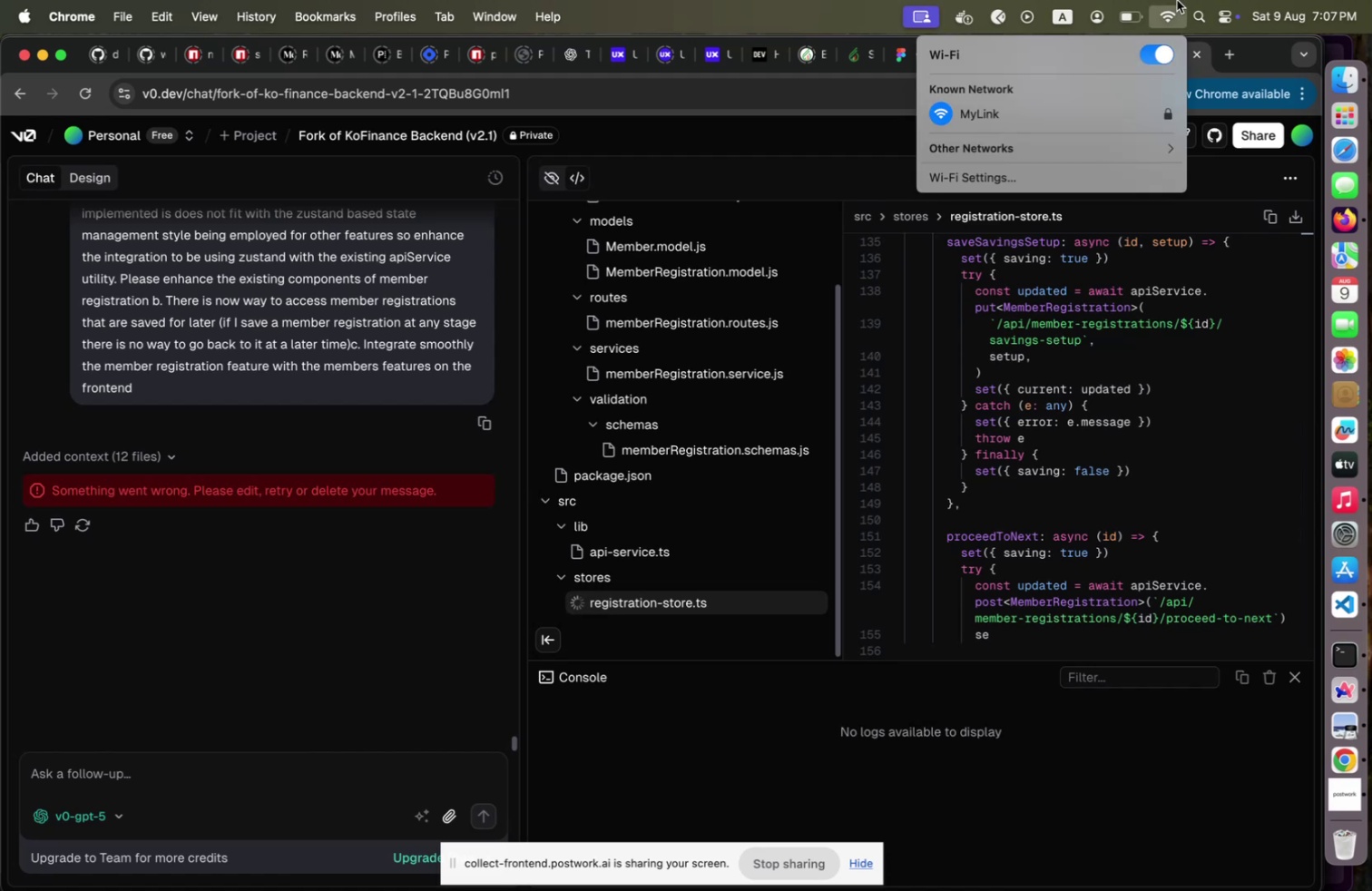 
wait(5.97)
 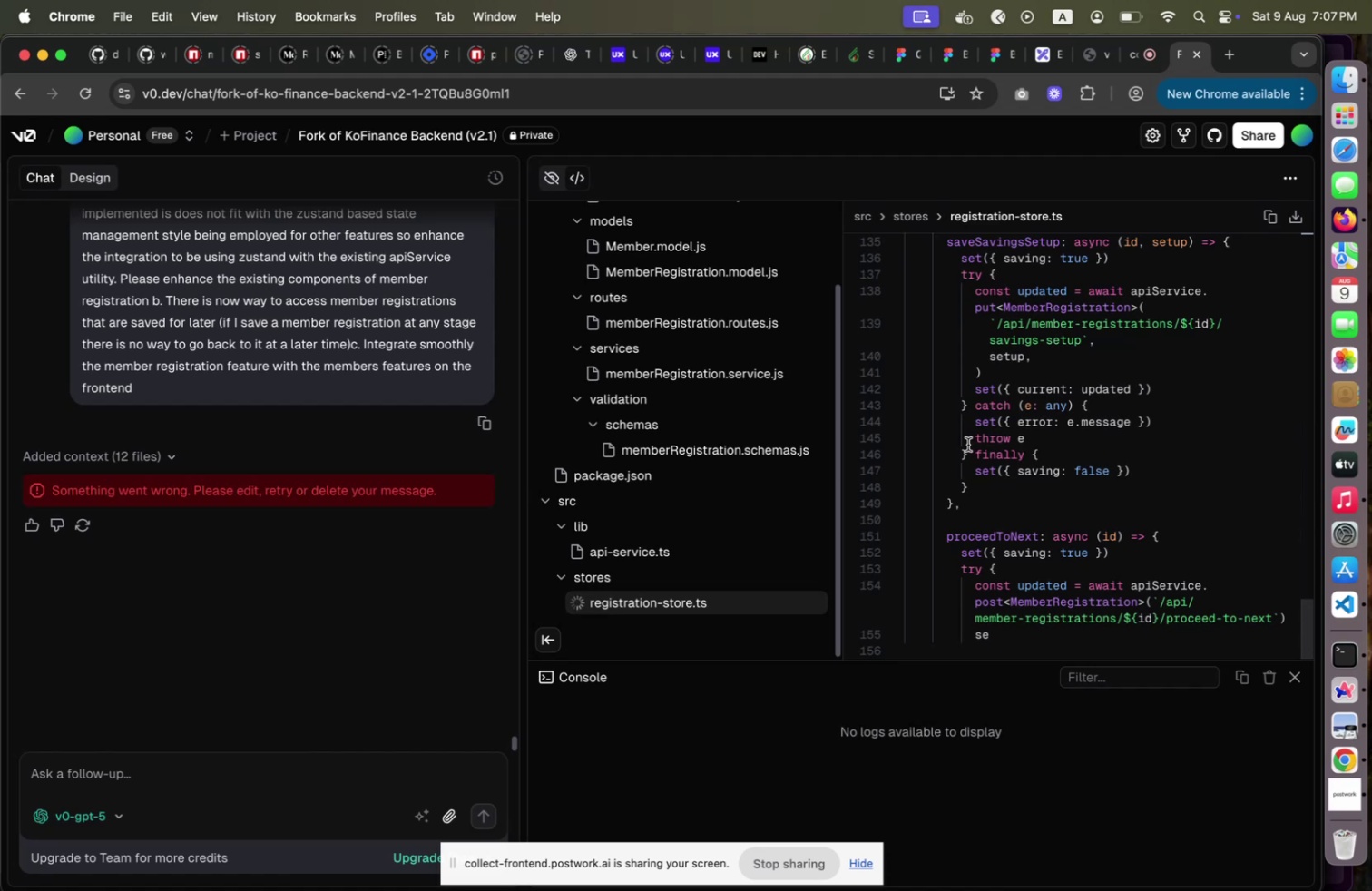 
left_click([1177, 0])
 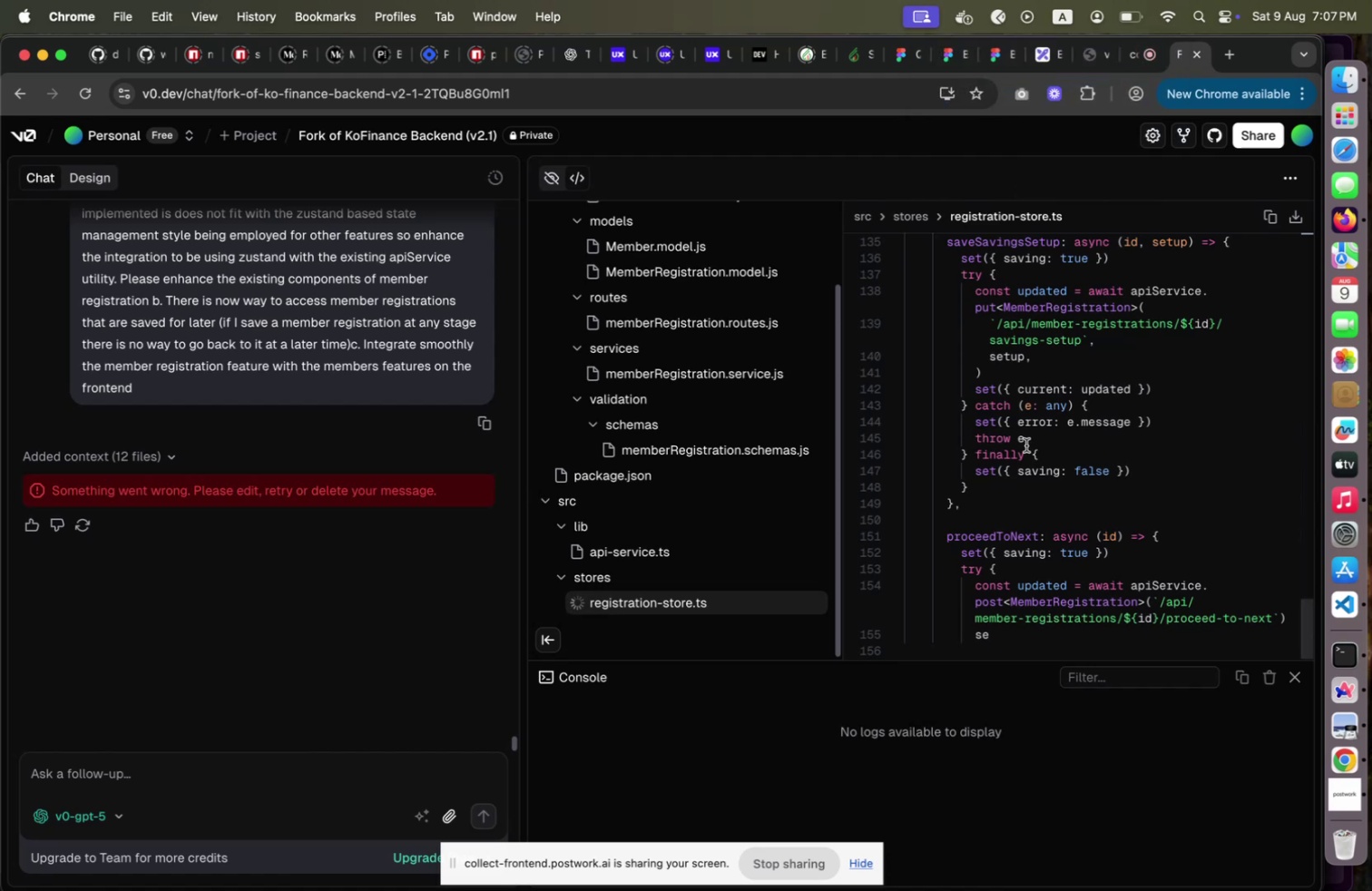 
scroll: coordinate [1026, 451], scroll_direction: up, amount: 5.0
 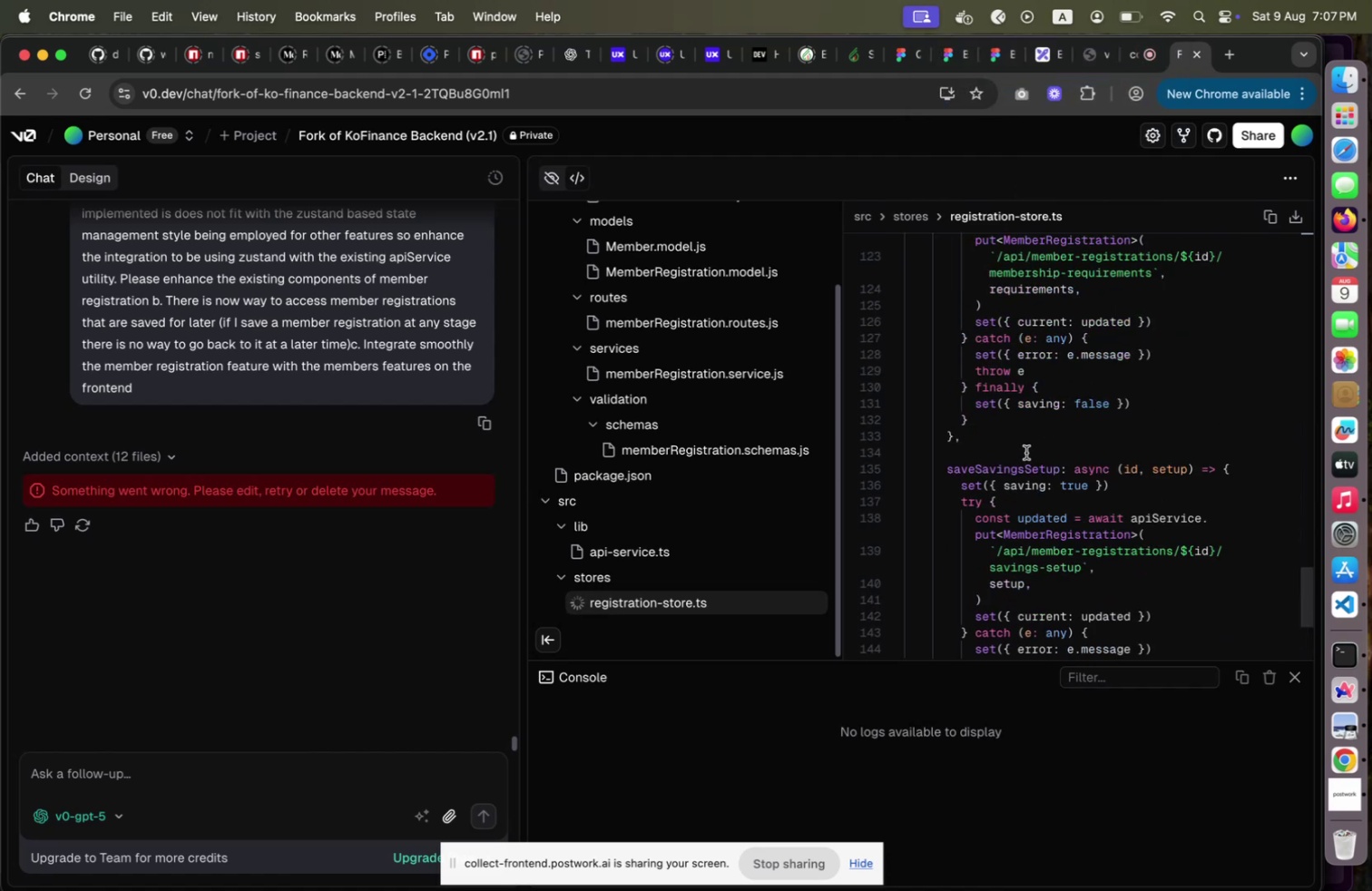 
scroll: coordinate [1026, 451], scroll_direction: down, amount: 9.0
 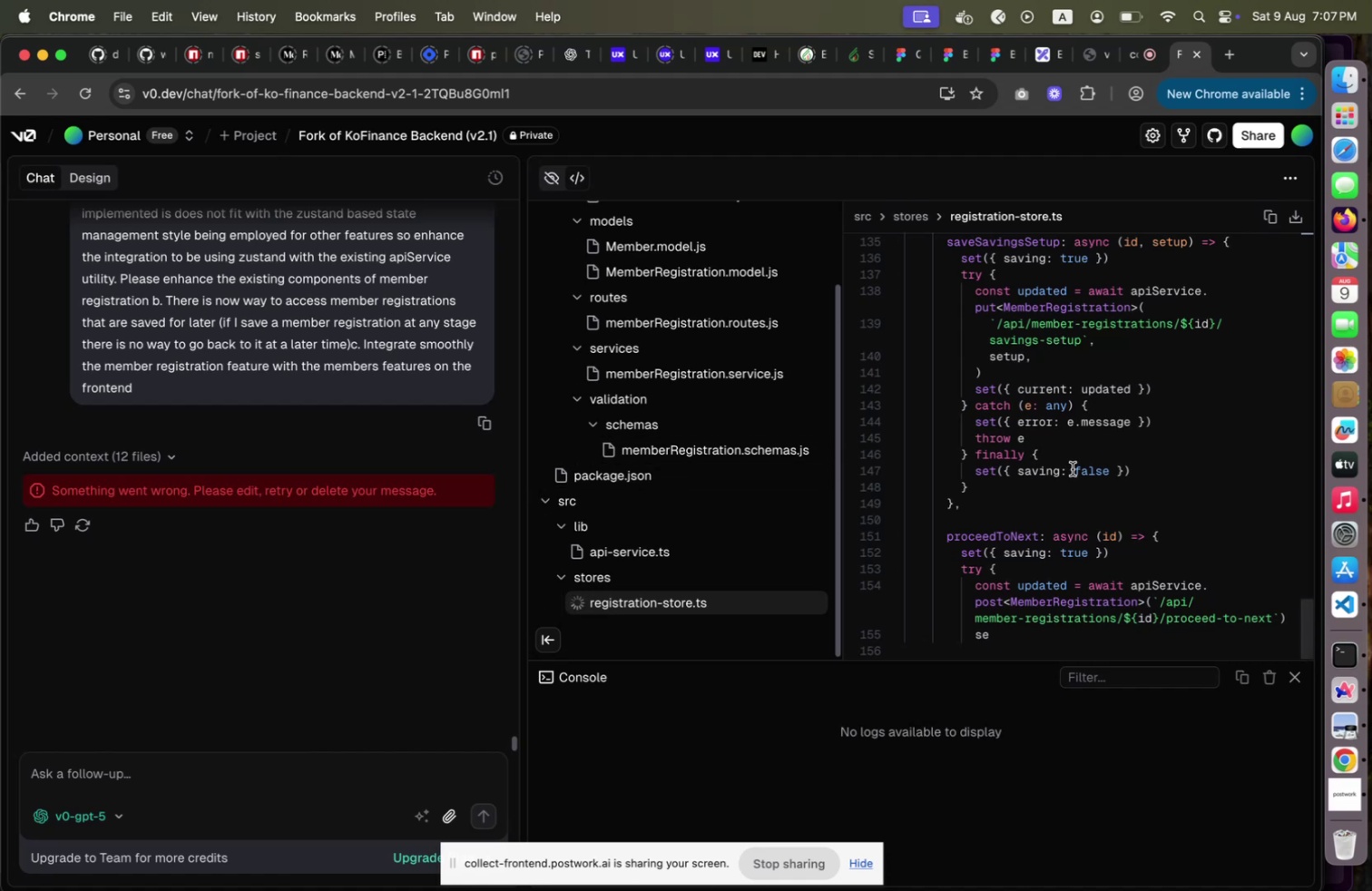 
wait(5.35)
 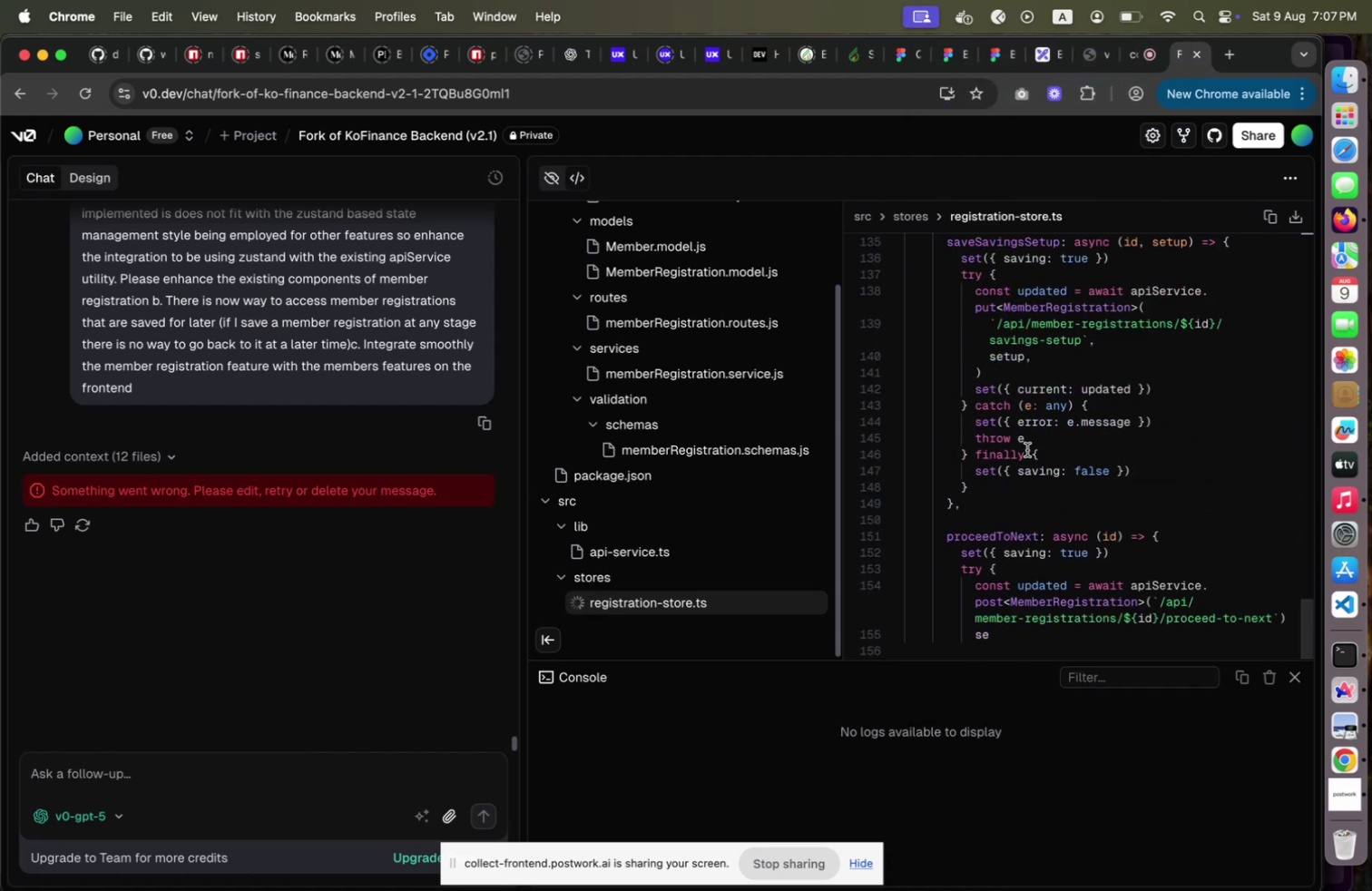 
scroll: coordinate [1071, 468], scroll_direction: up, amount: 10.0
 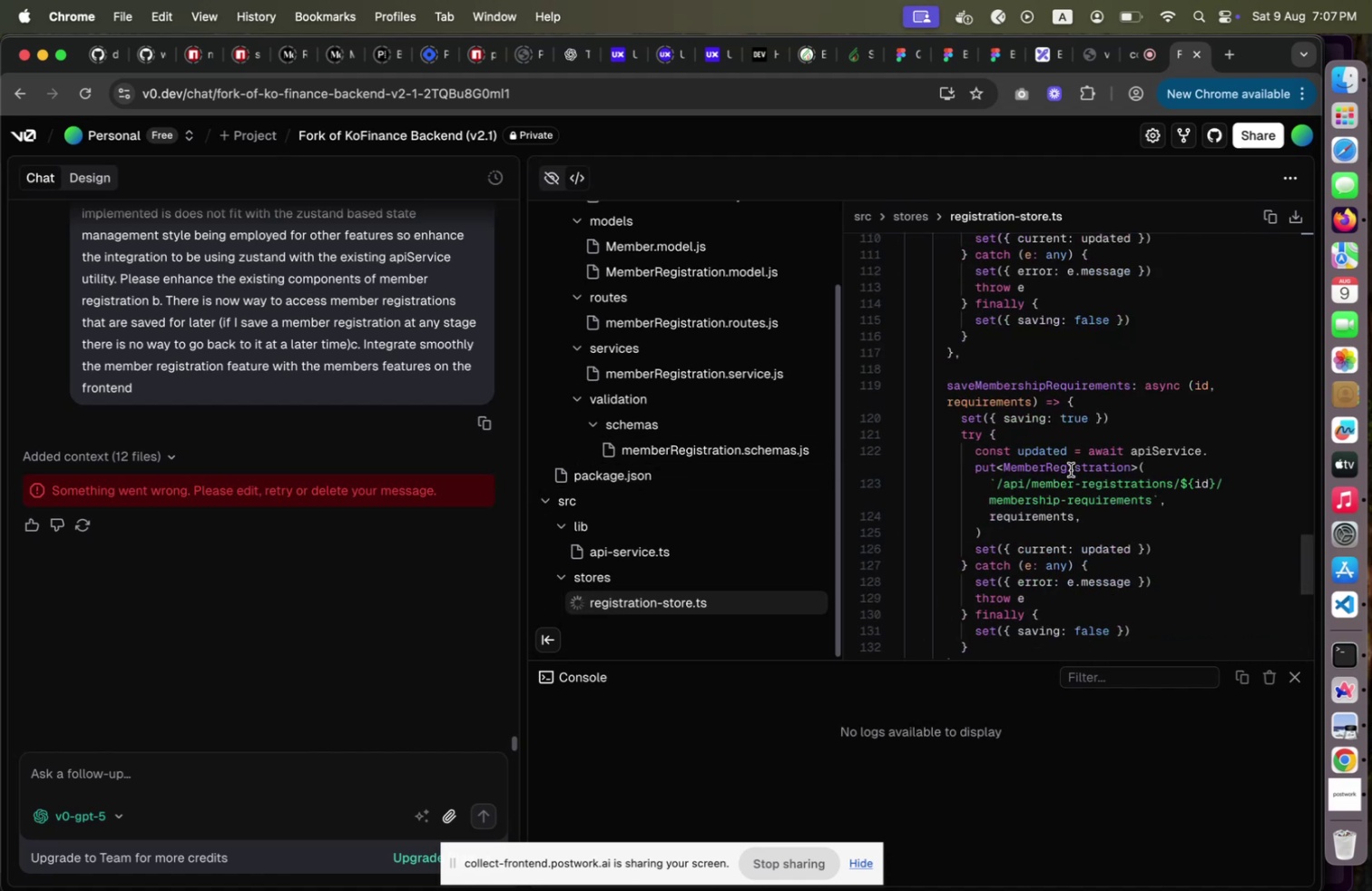 
wait(8.95)
 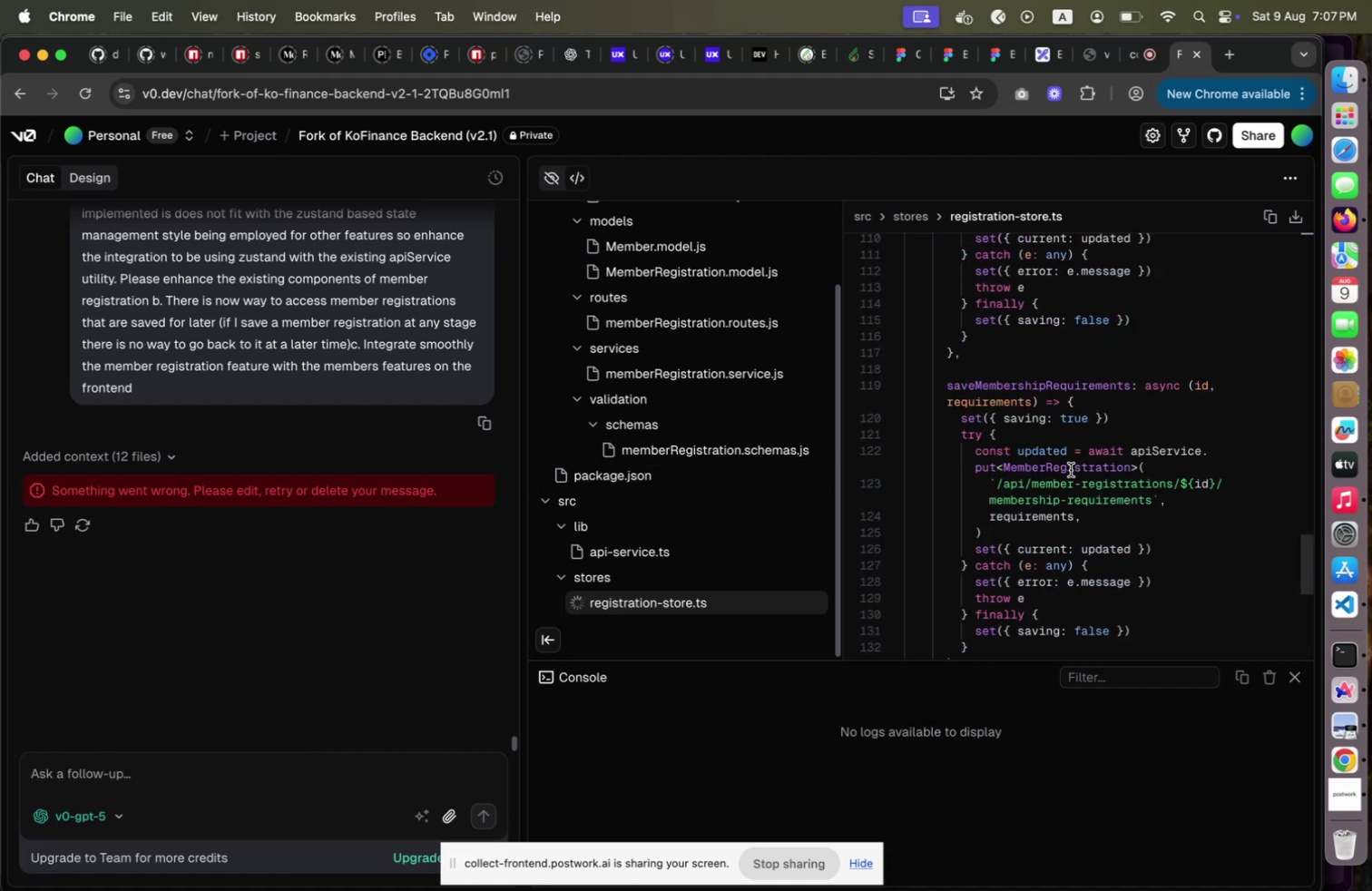 
scroll: coordinate [1071, 469], scroll_direction: down, amount: 2.0
 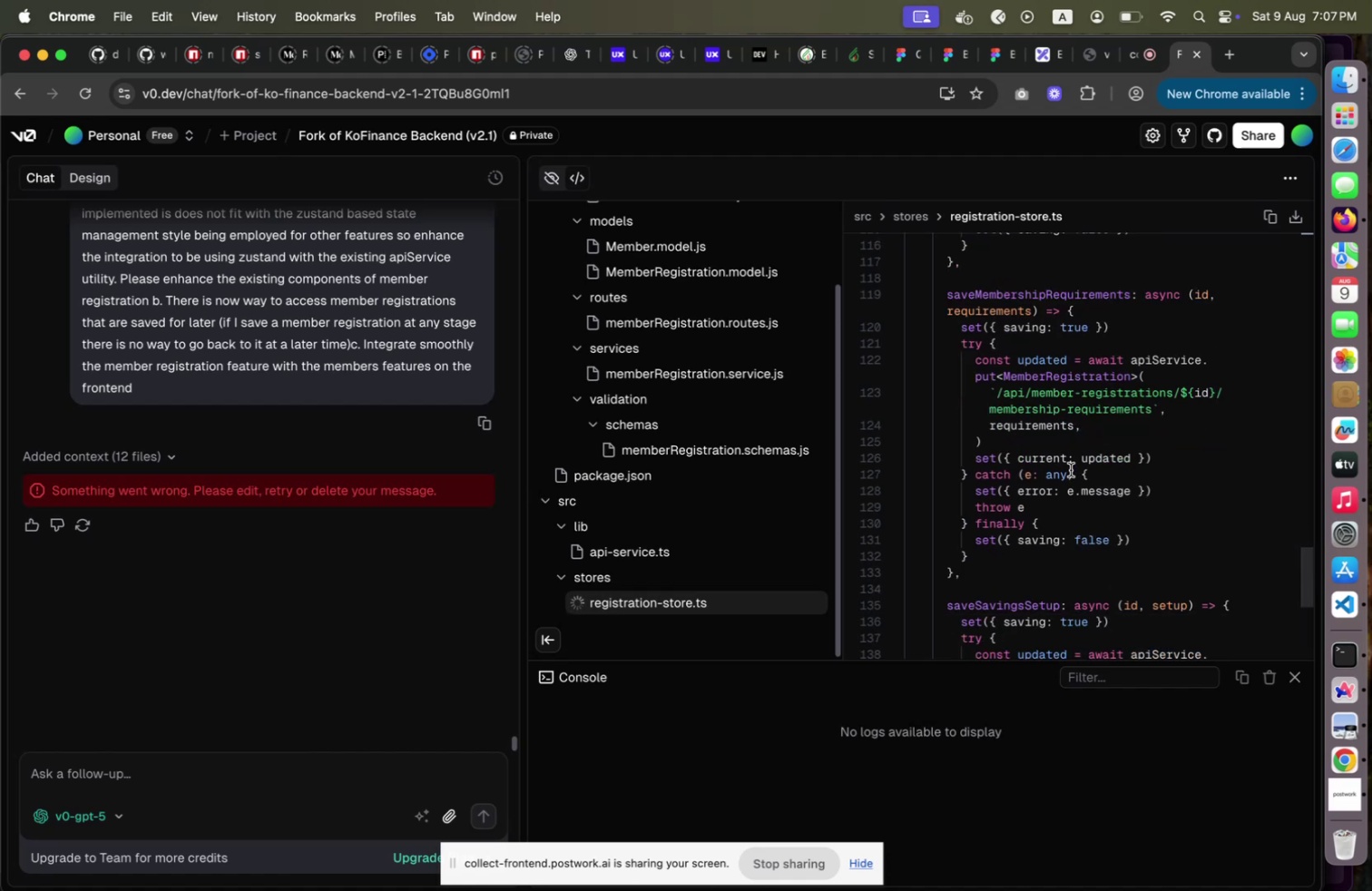 
scroll: coordinate [1071, 469], scroll_direction: up, amount: 22.0
 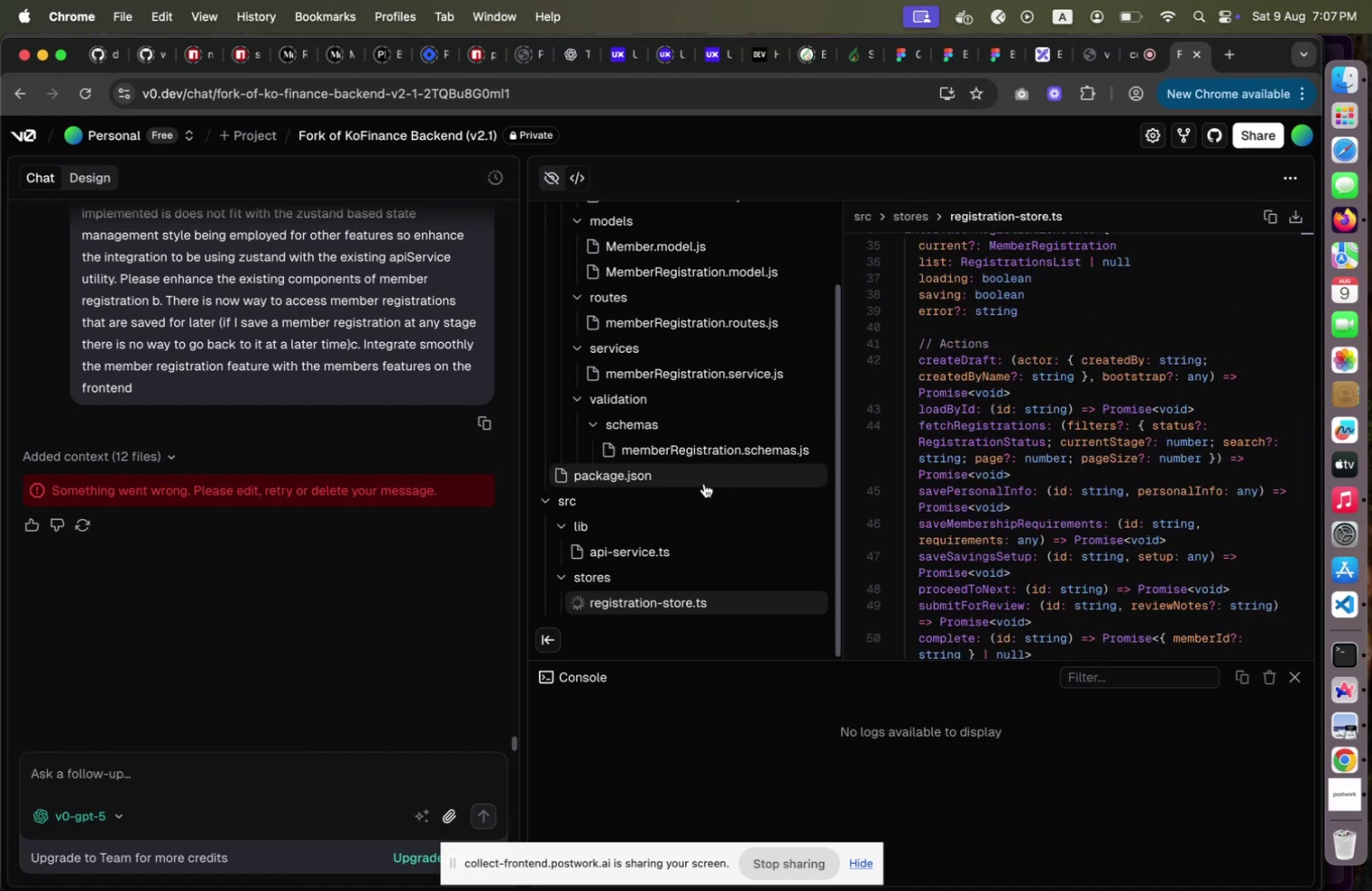 
scroll: coordinate [708, 476], scroll_direction: down, amount: 7.0
 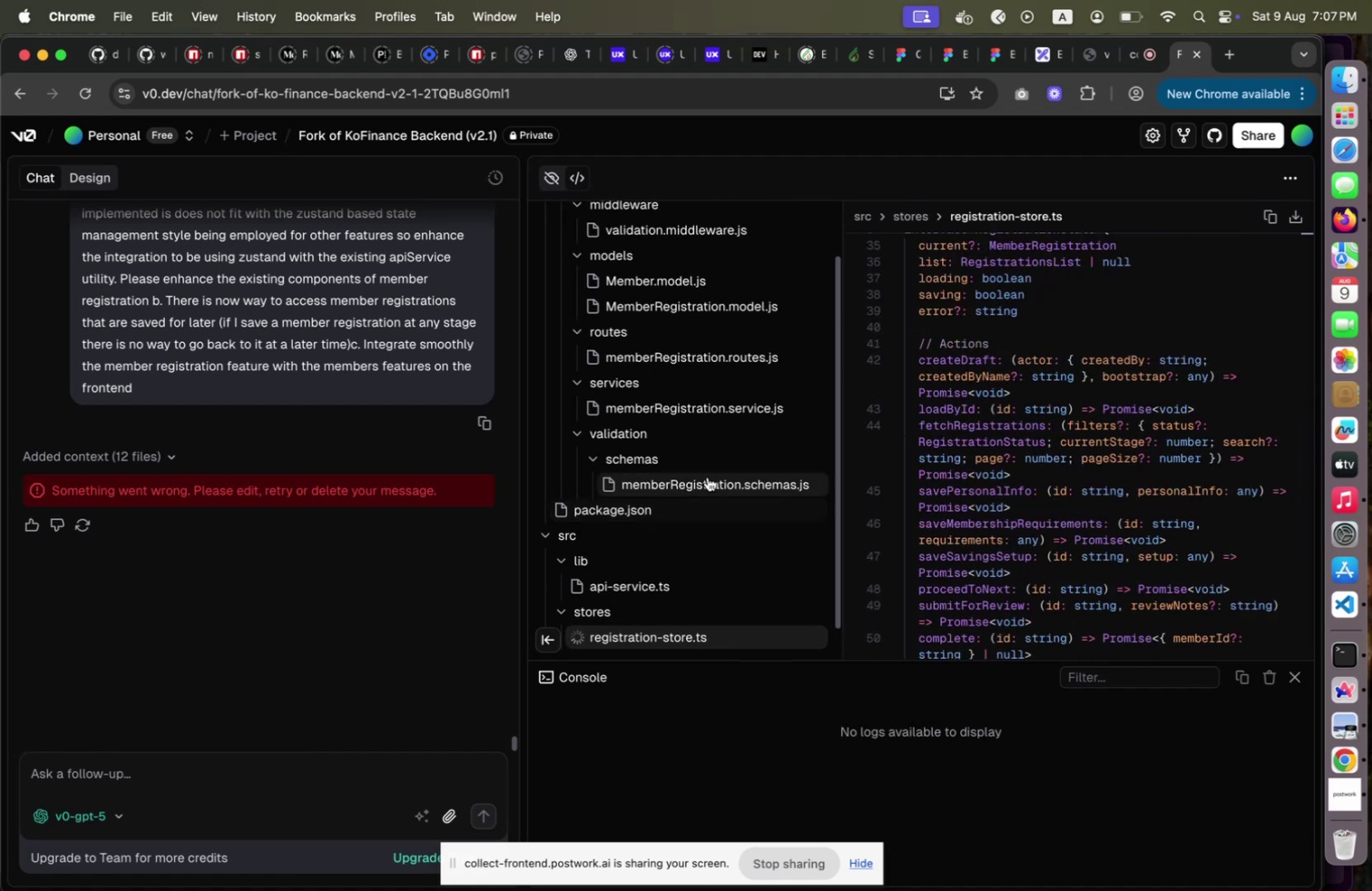 
scroll: coordinate [708, 476], scroll_direction: up, amount: 1.0
 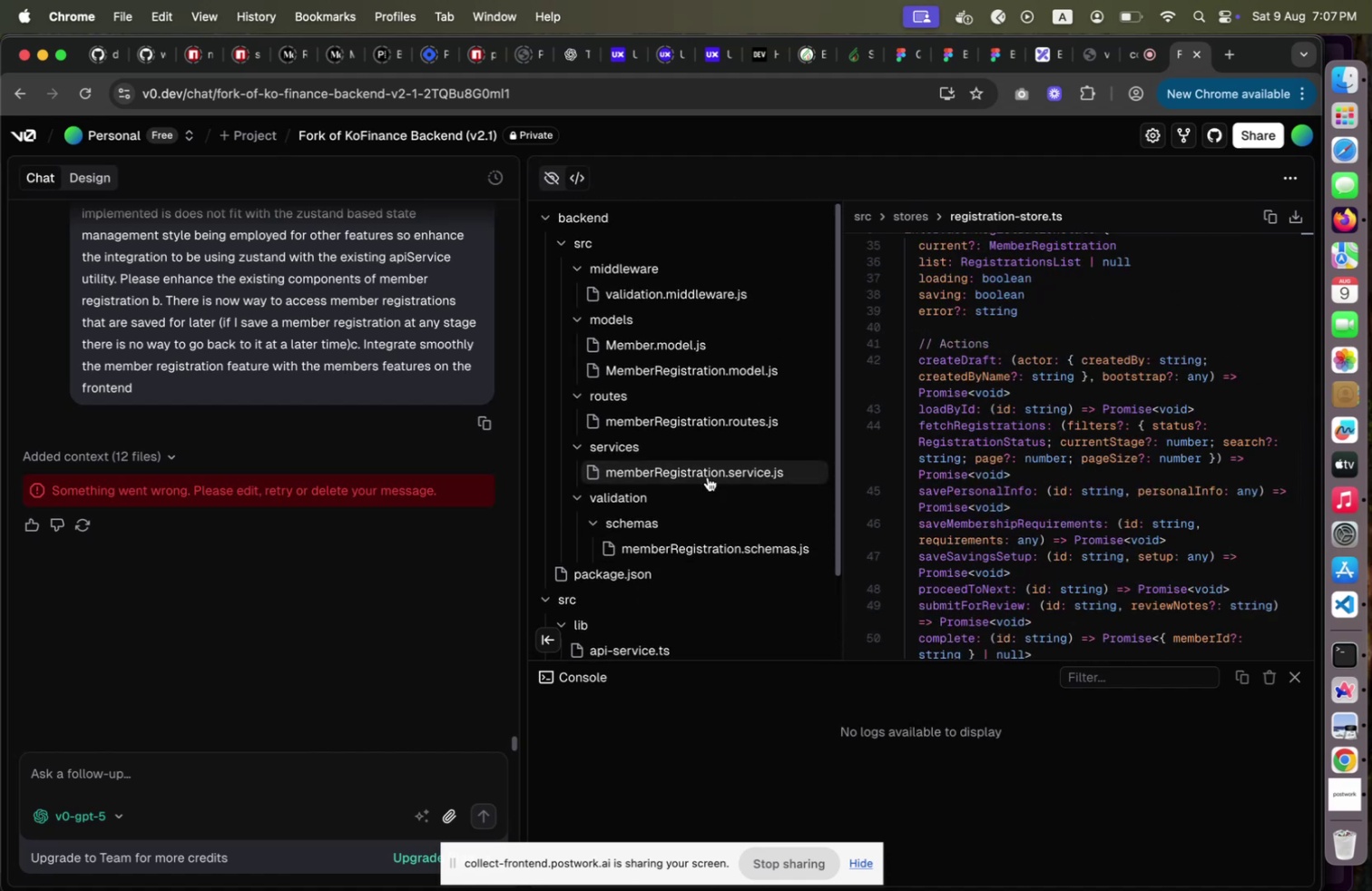 
scroll: coordinate [708, 476], scroll_direction: down, amount: 4.0
 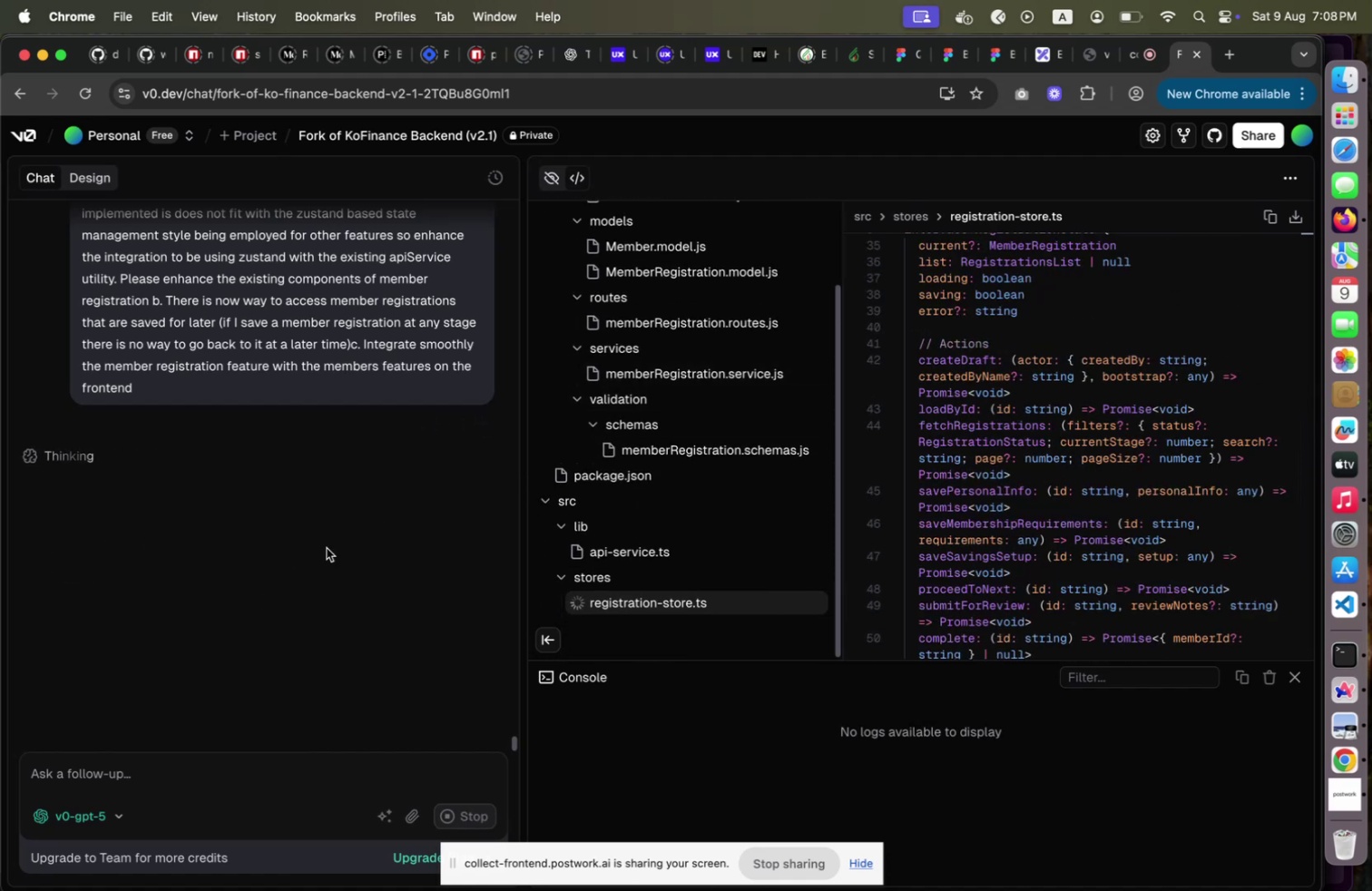 
wait(5.33)
 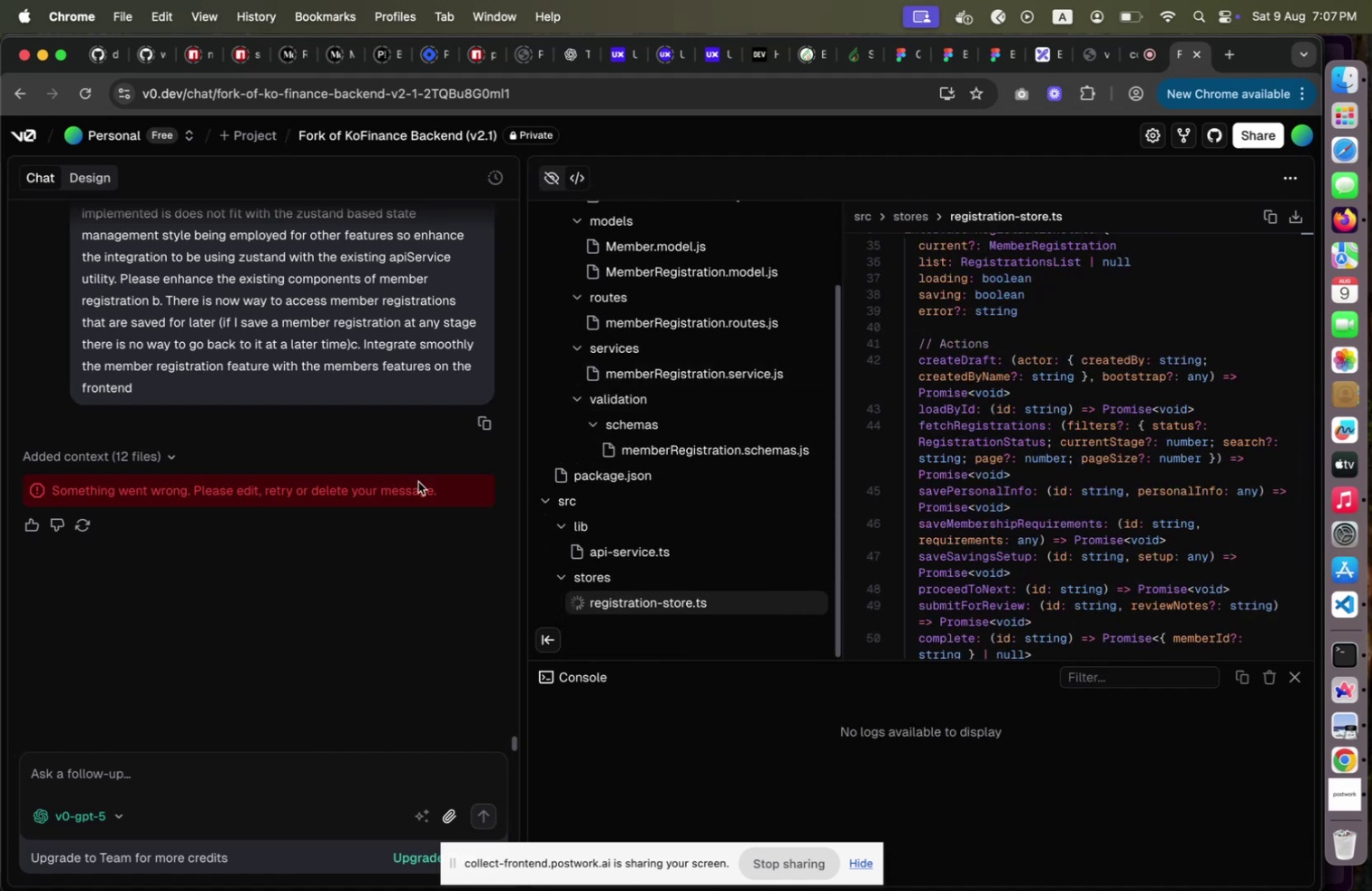 
scroll: coordinate [678, 506], scroll_direction: up, amount: 24.0
 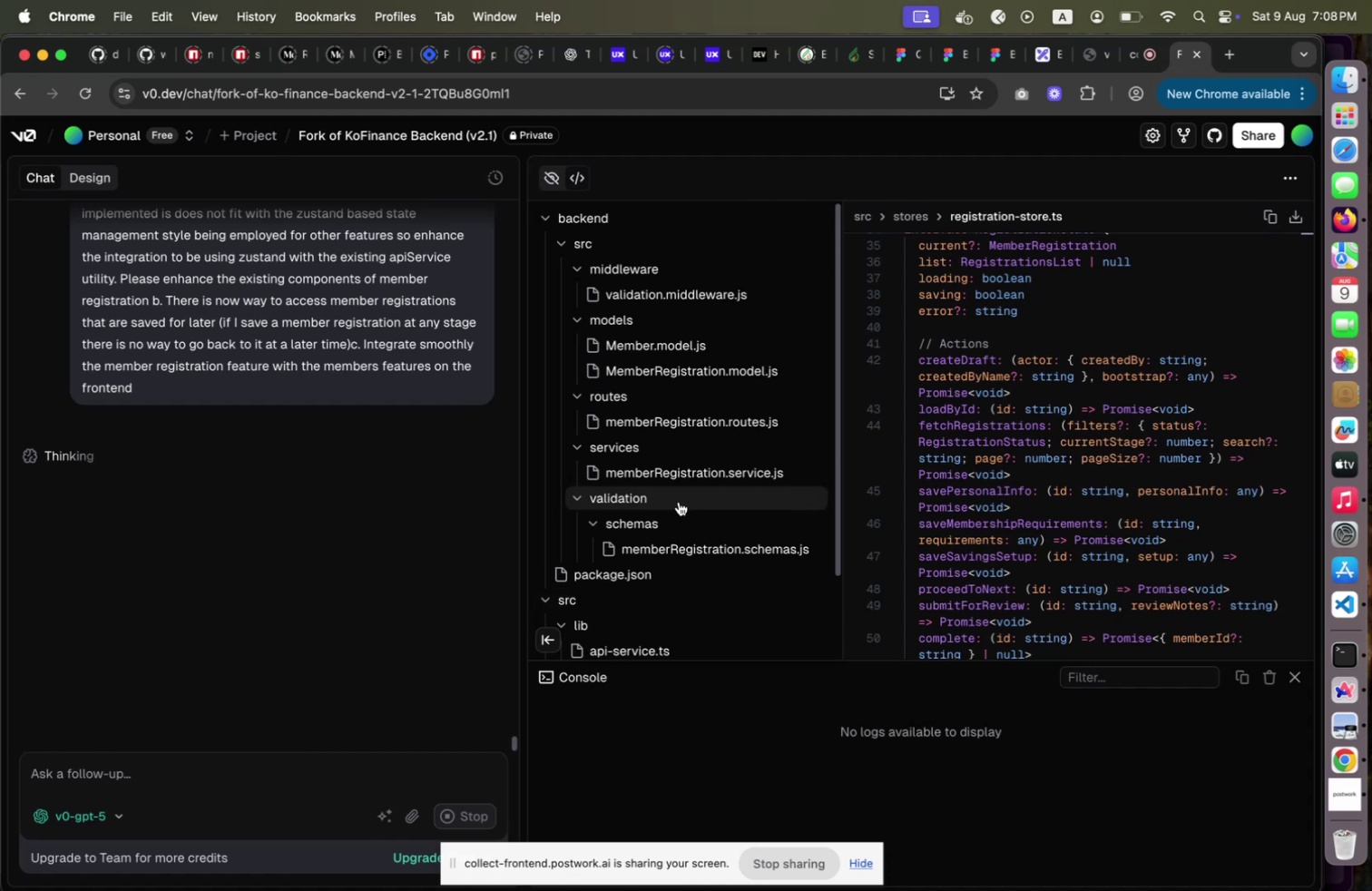 
scroll: coordinate [679, 499], scroll_direction: down, amount: 16.0
 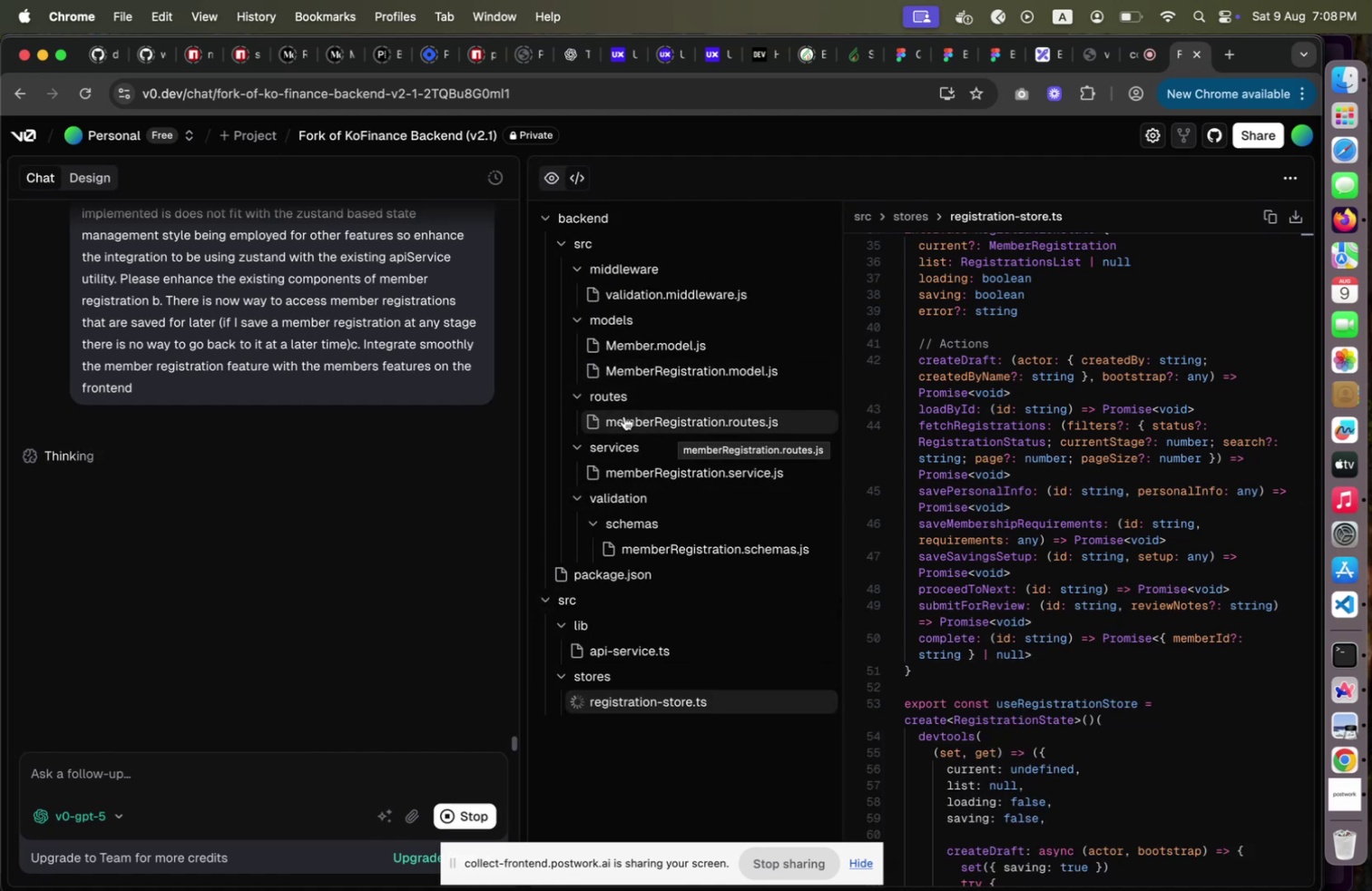 
wait(6.63)
 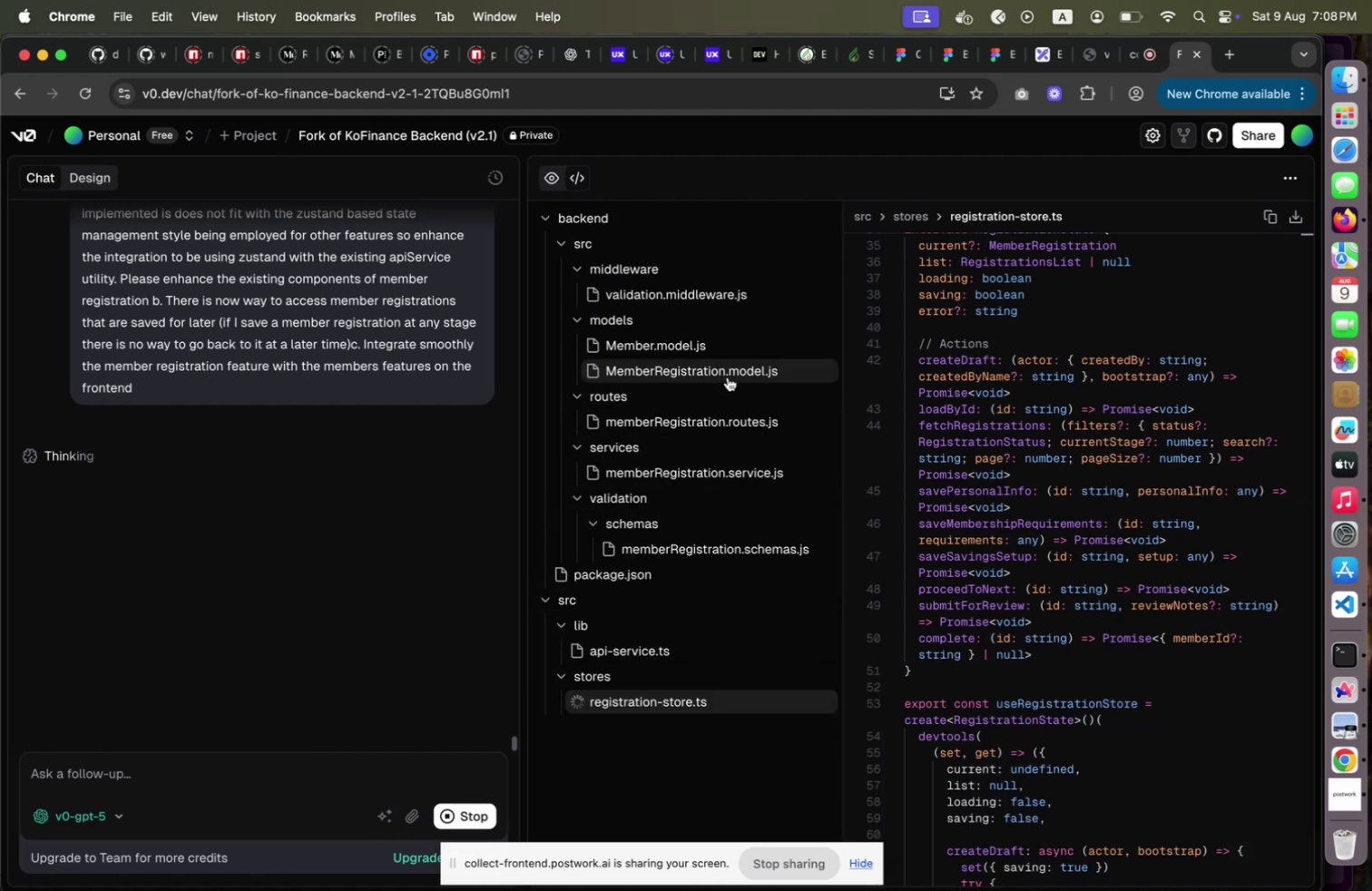 
left_click([1347, 761])
 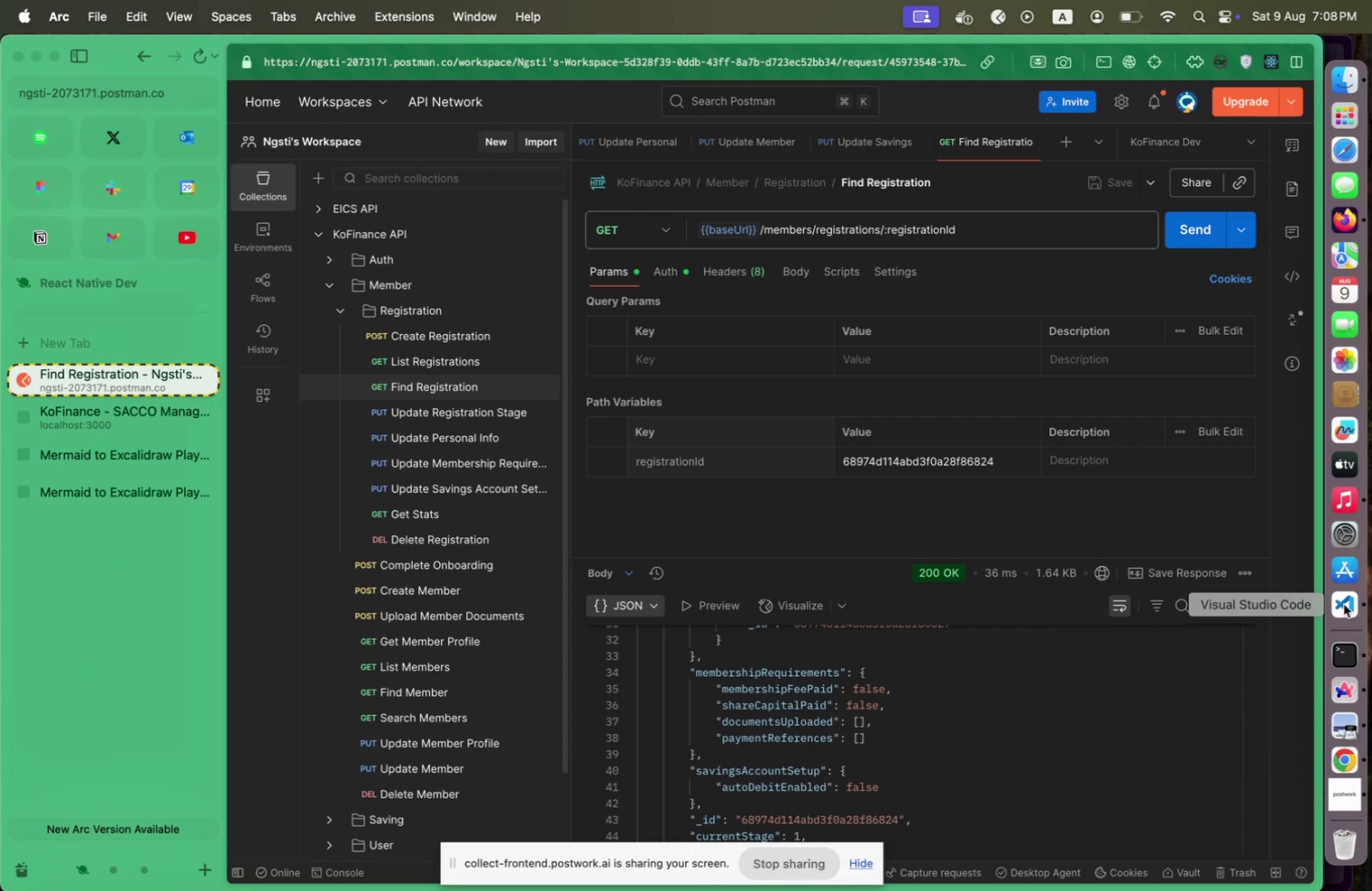 
left_click([1343, 507])
 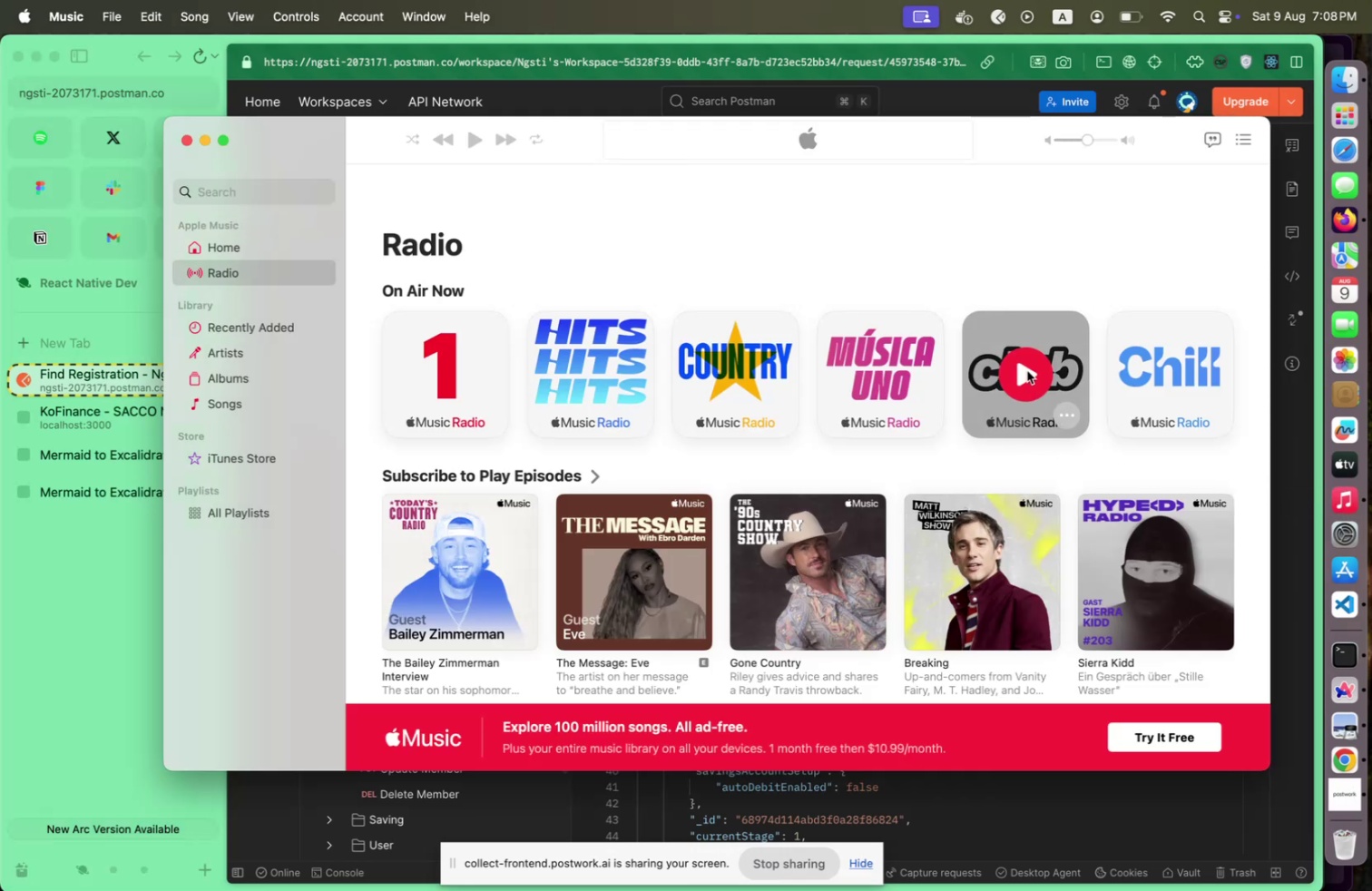 
left_click([1027, 370])
 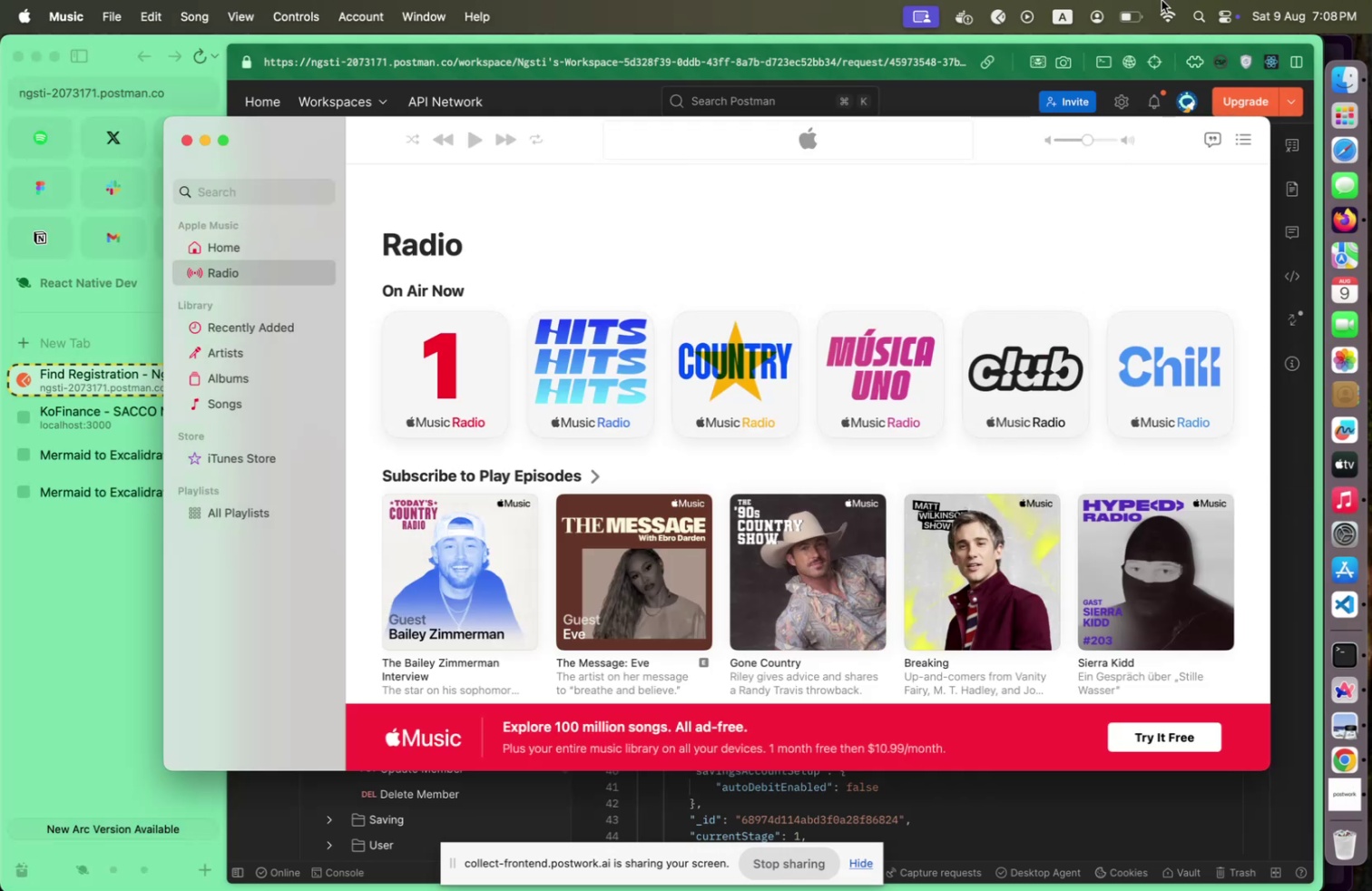 
left_click([1161, 0])
 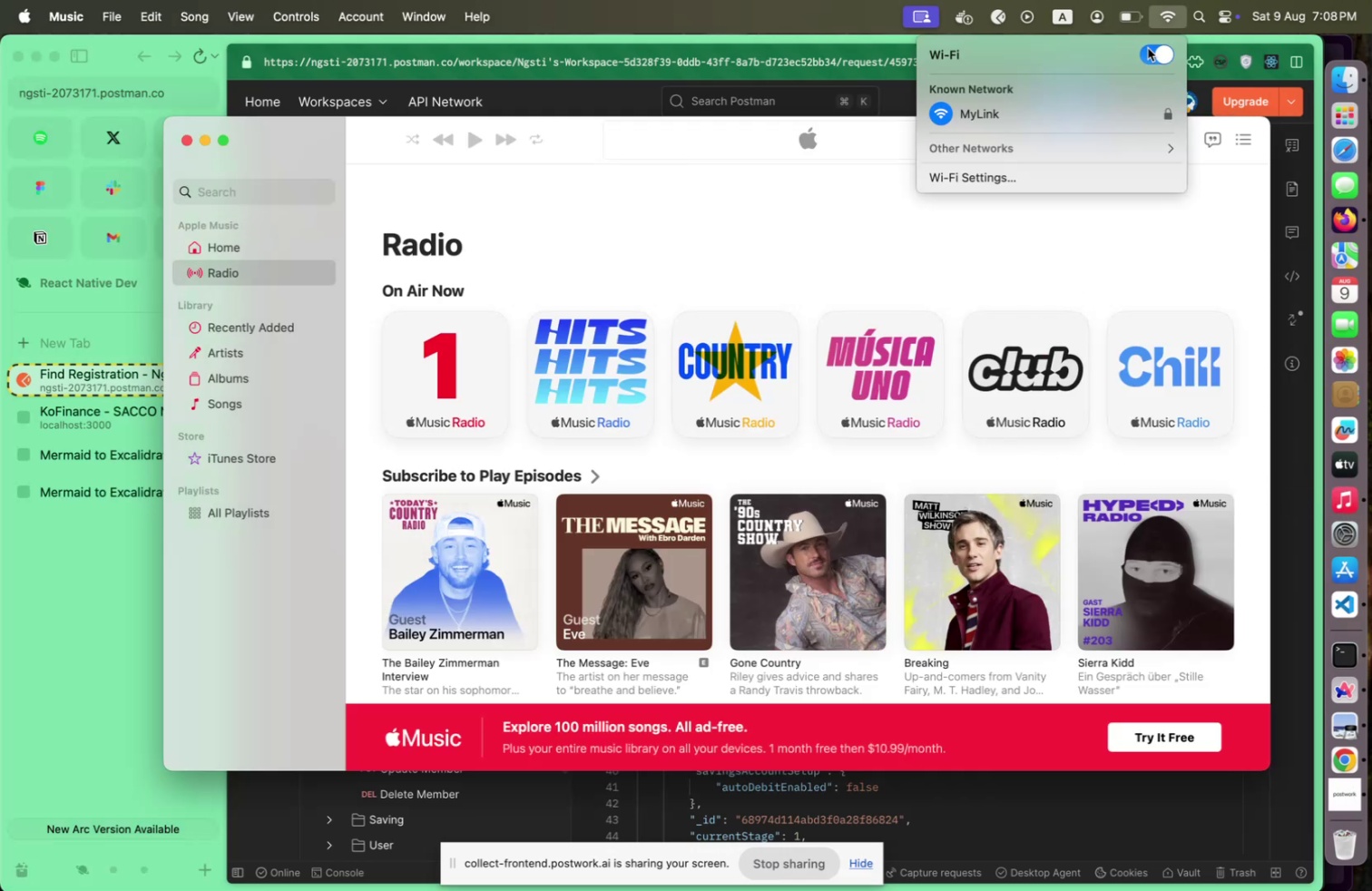 
wait(5.12)
 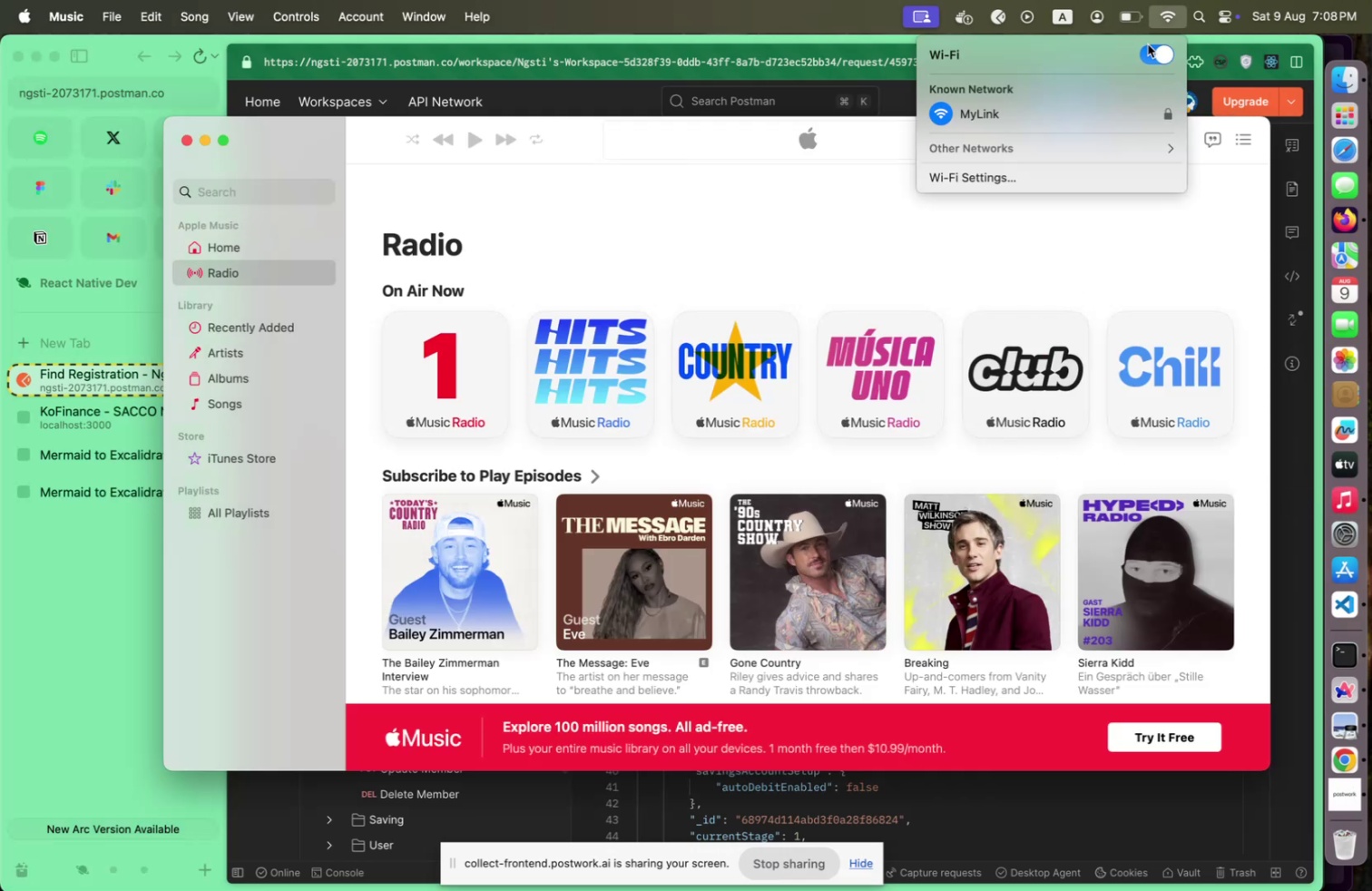 
double_click([1148, 48])
 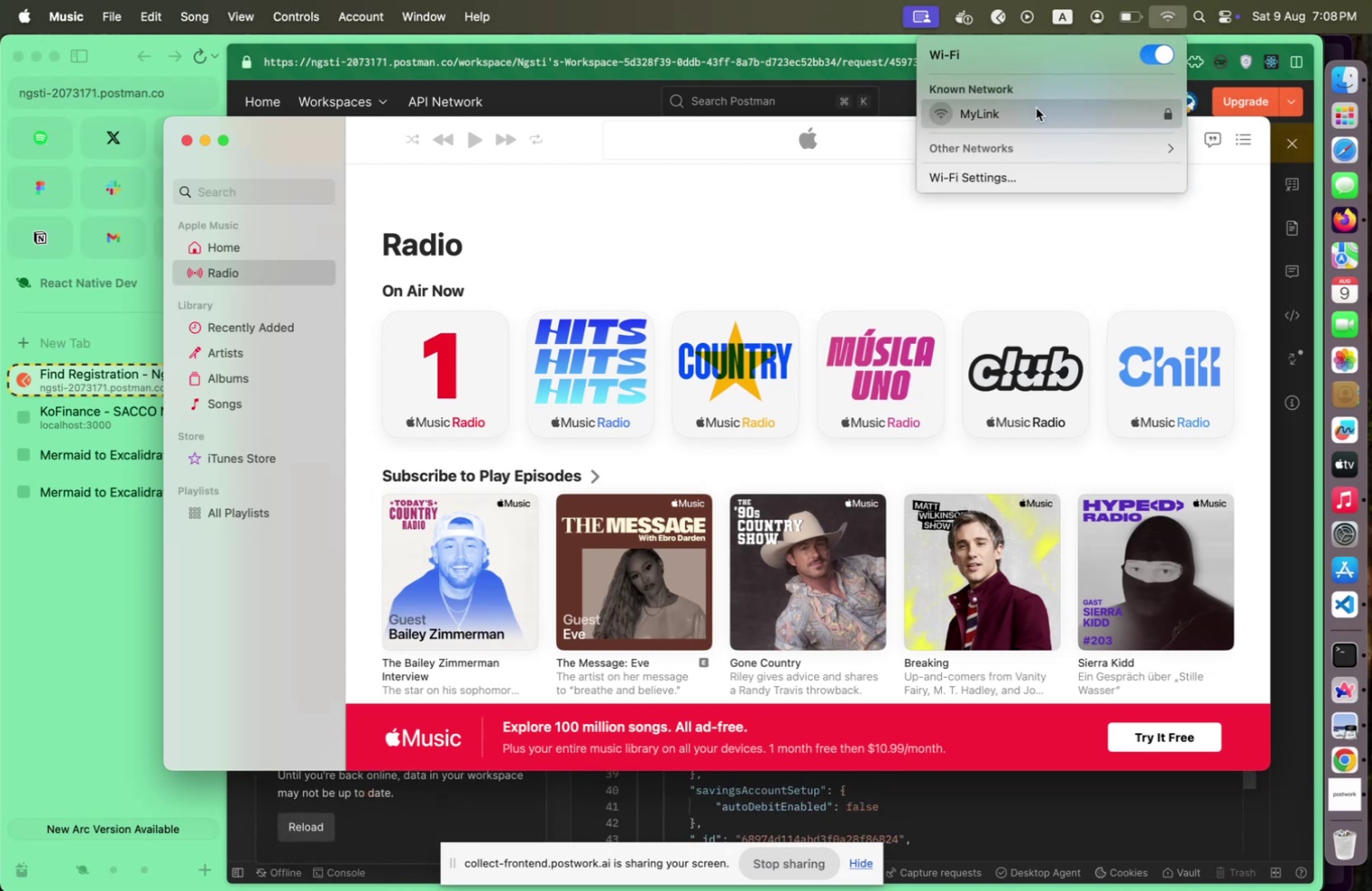 
left_click([1036, 108])
 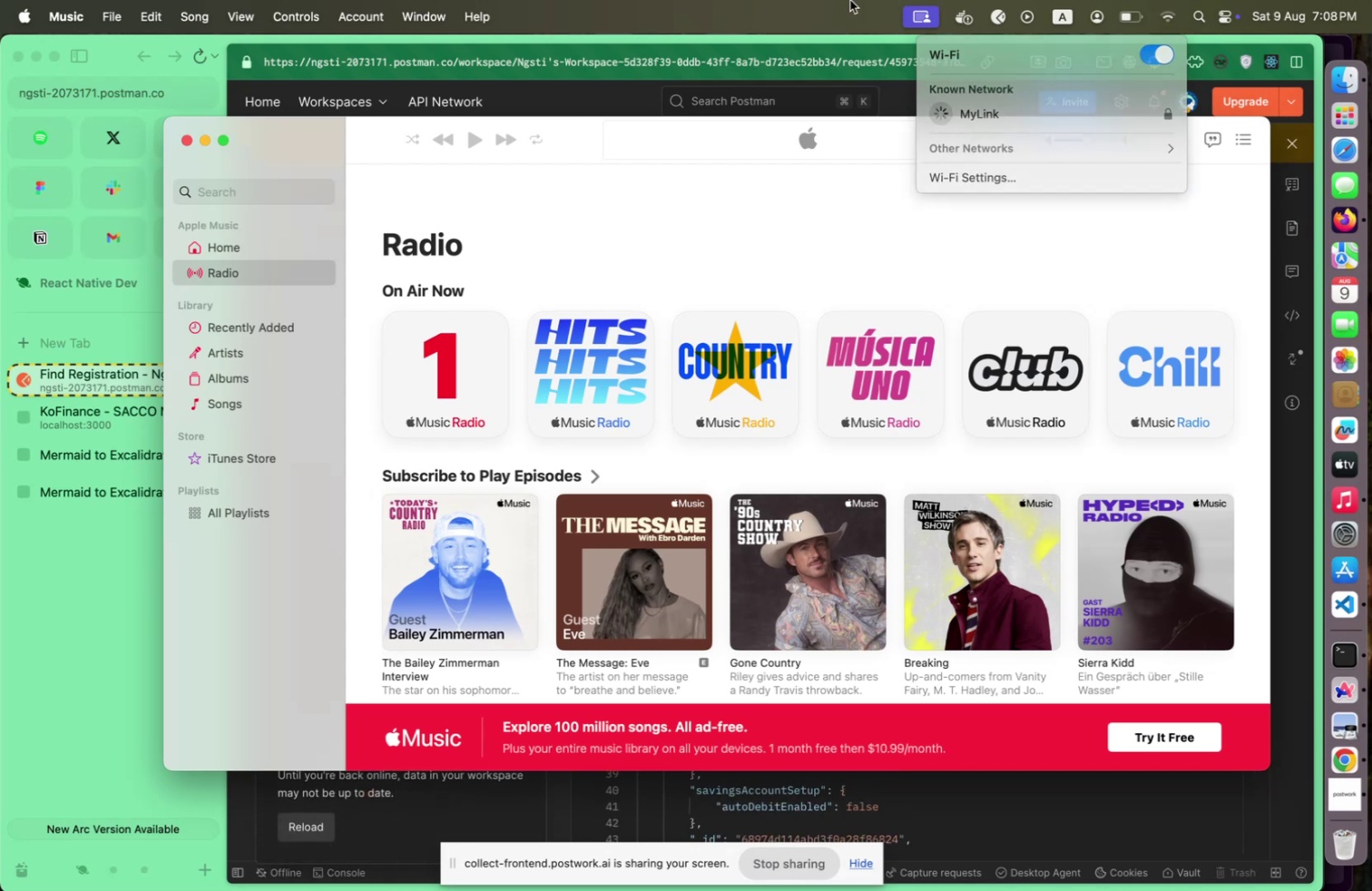 
left_click([850, 0])
 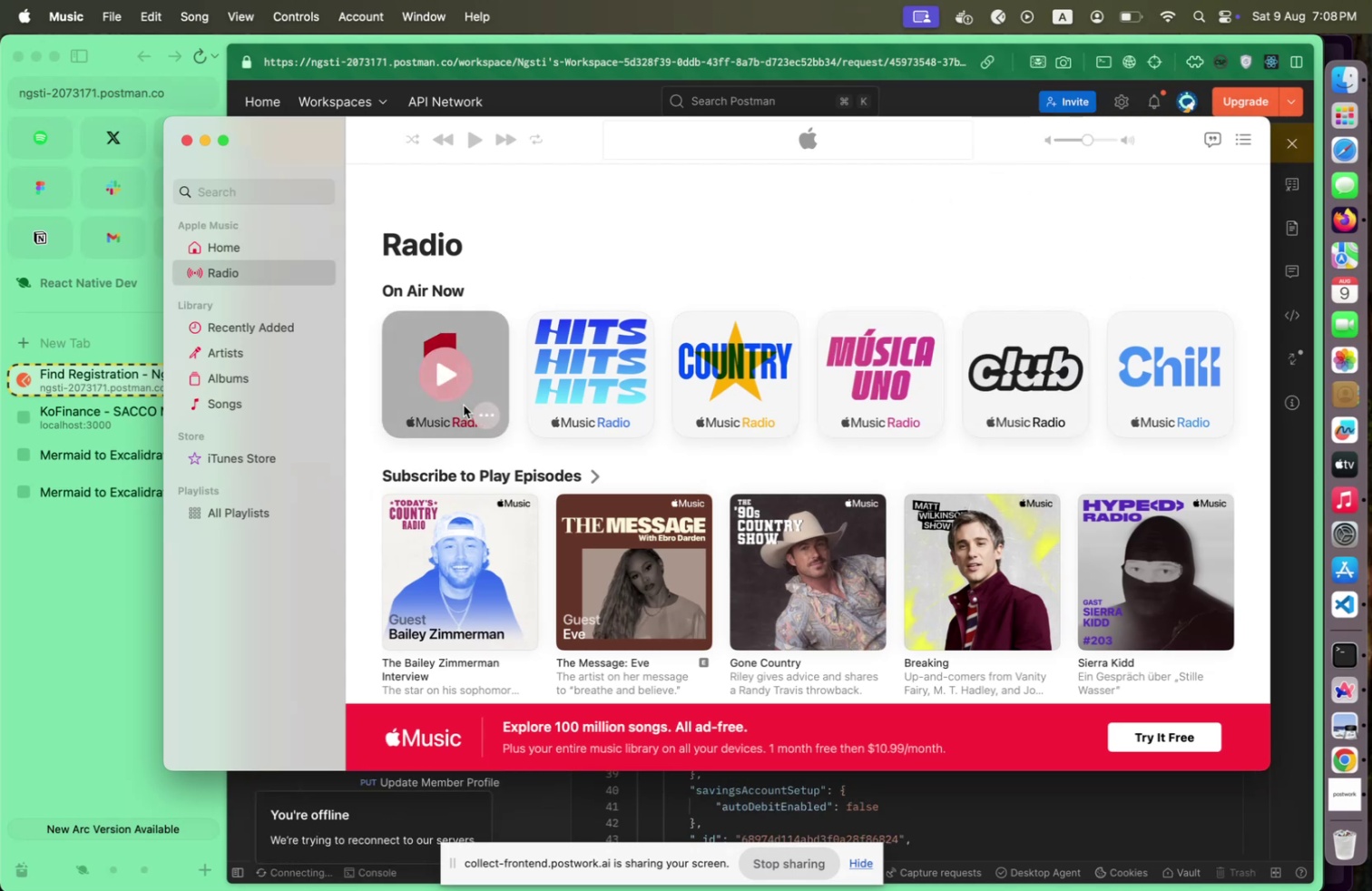 
left_click([588, 373])
 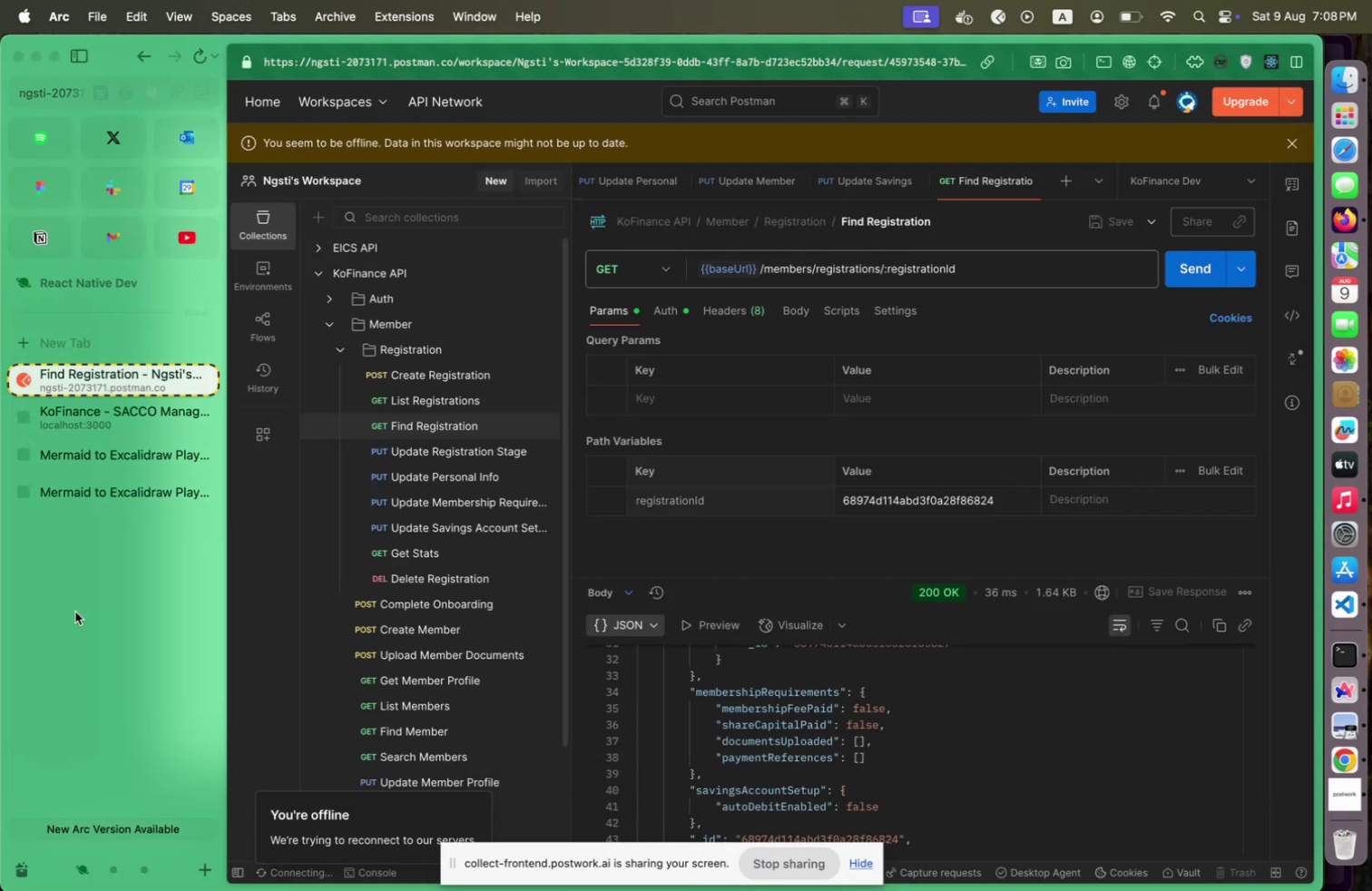 
left_click([71, 614])
 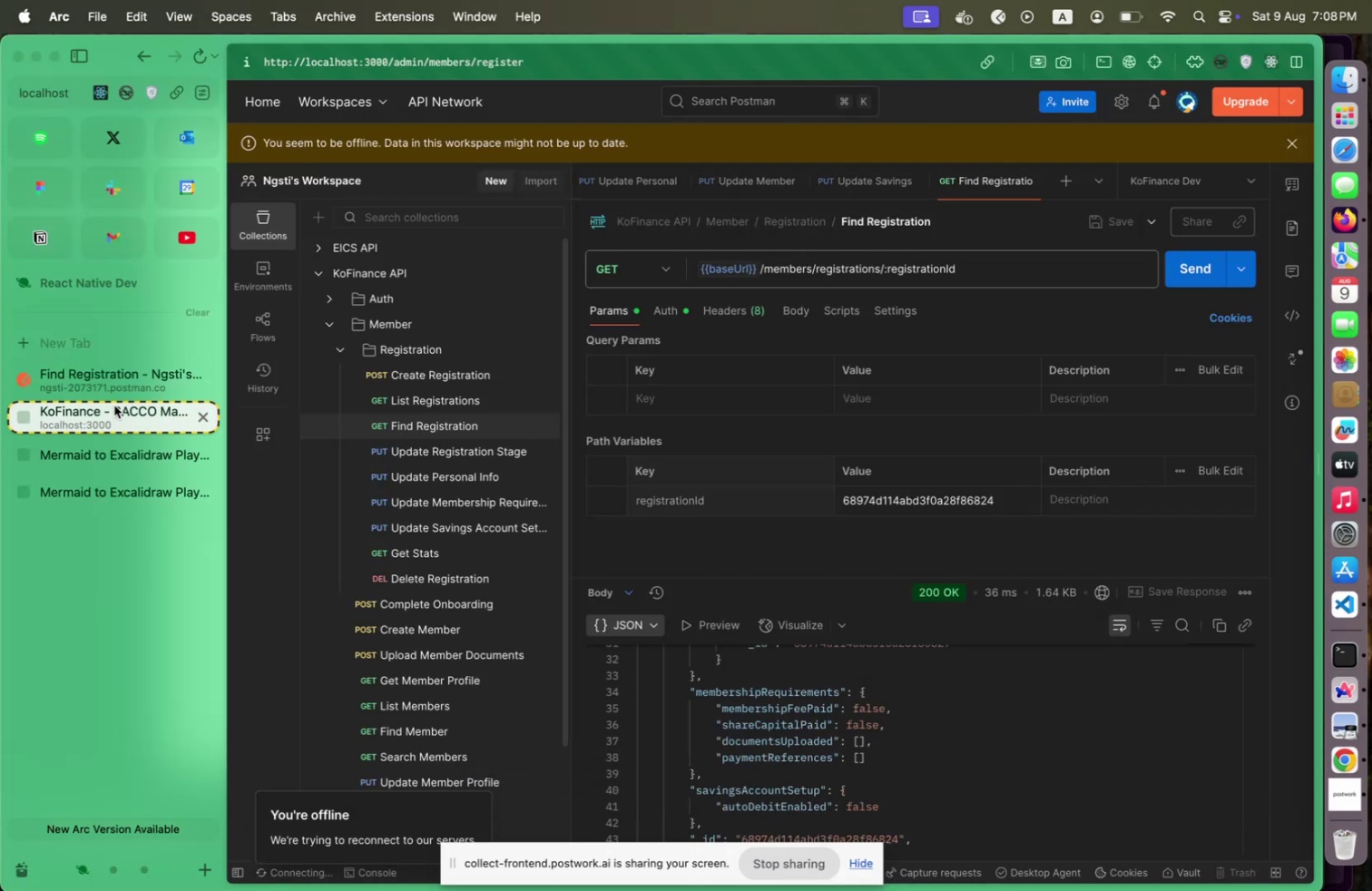 
left_click([114, 405])
 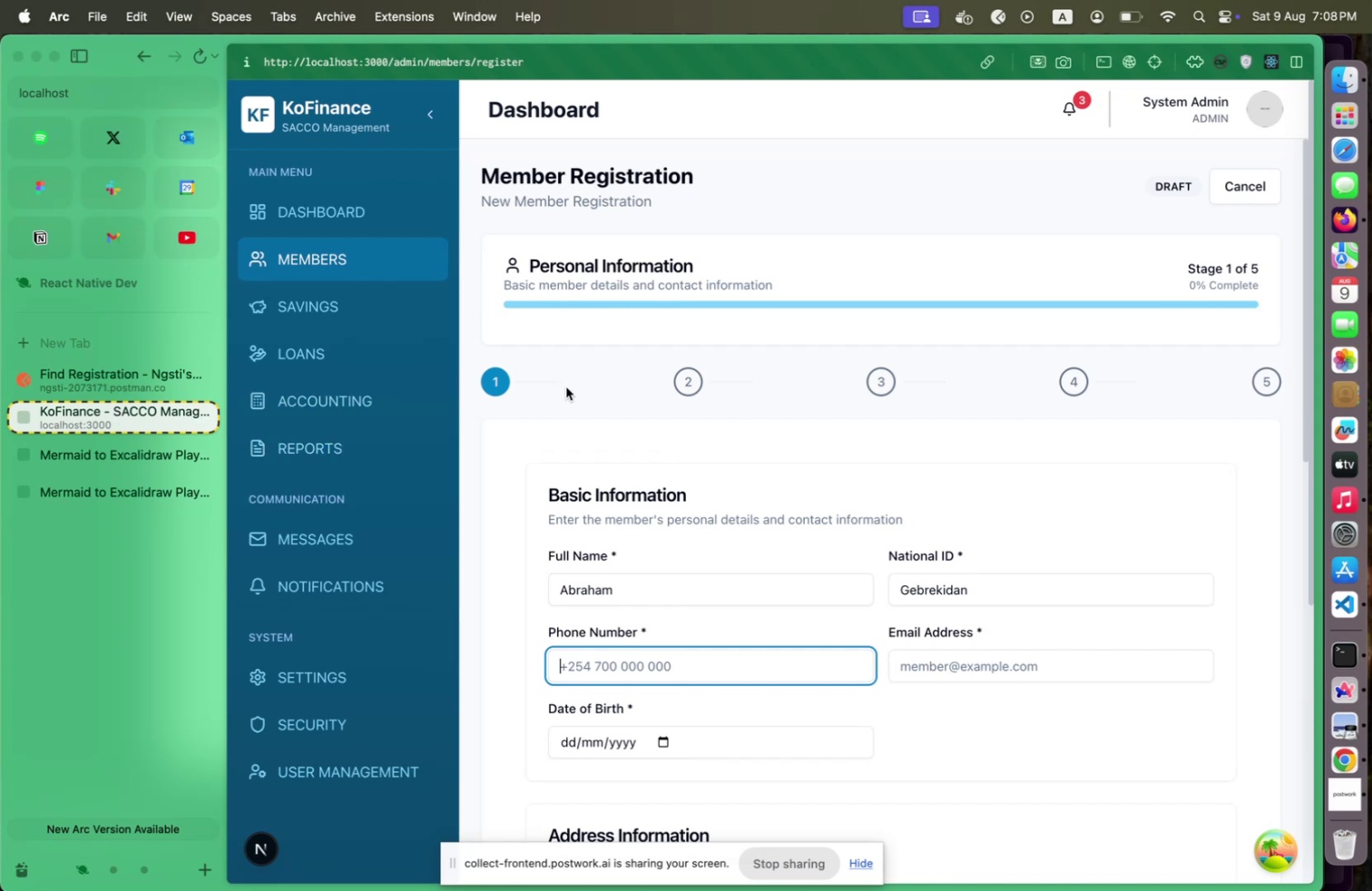 
scroll: coordinate [567, 390], scroll_direction: down, amount: 5.0
 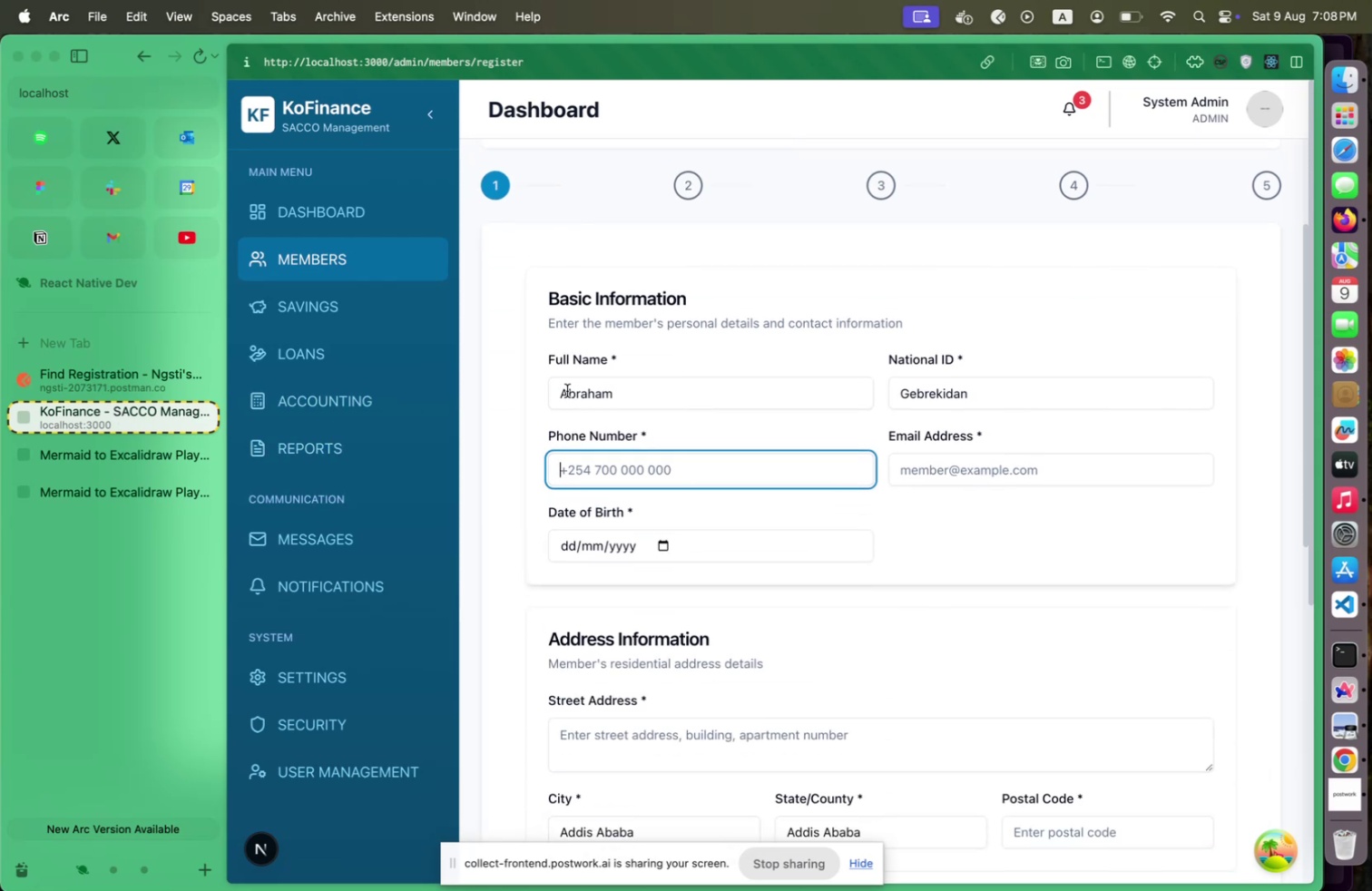 
scroll: coordinate [567, 390], scroll_direction: up, amount: 4.0
 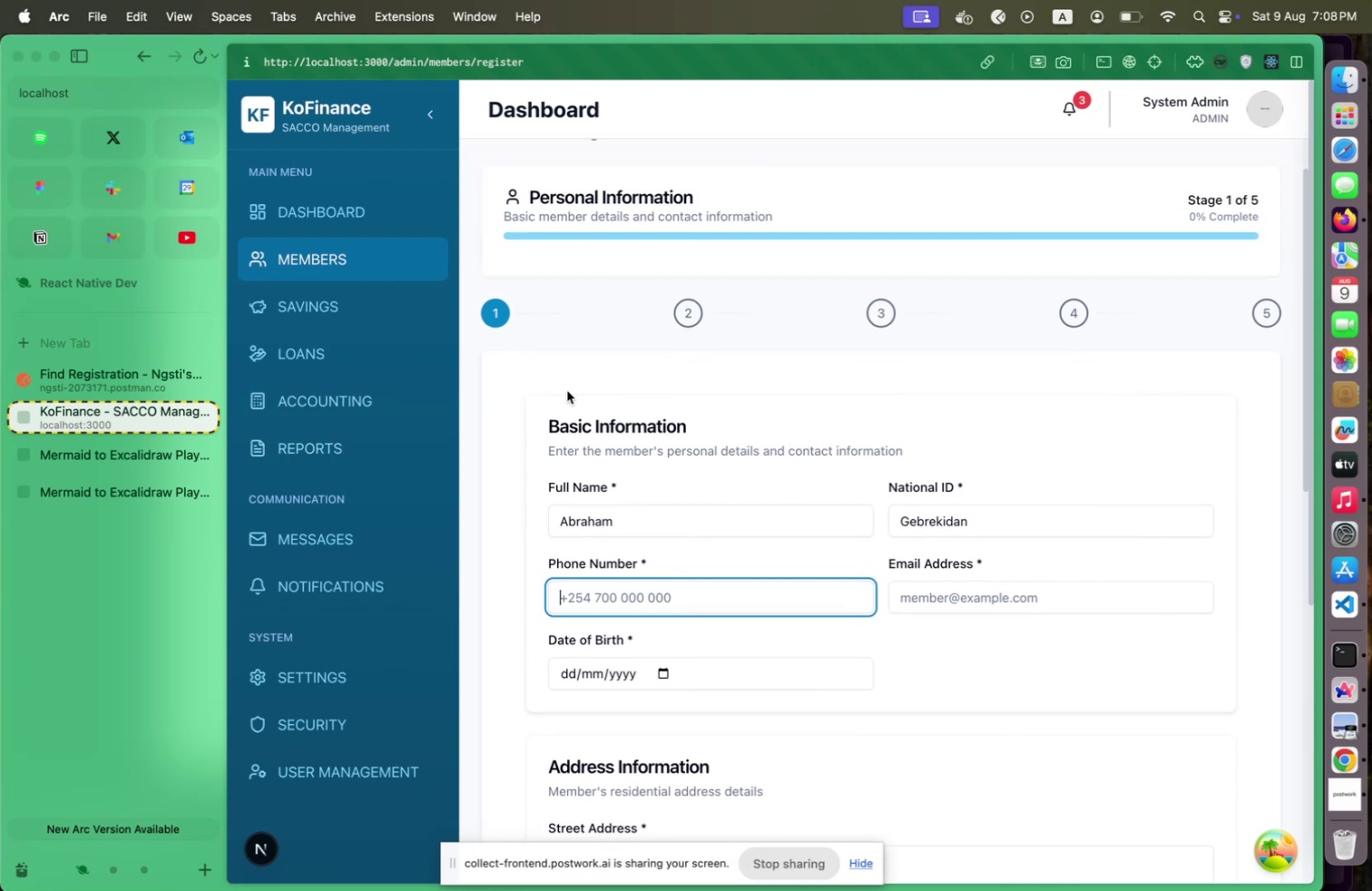 
scroll: coordinate [756, 388], scroll_direction: down, amount: 16.0
 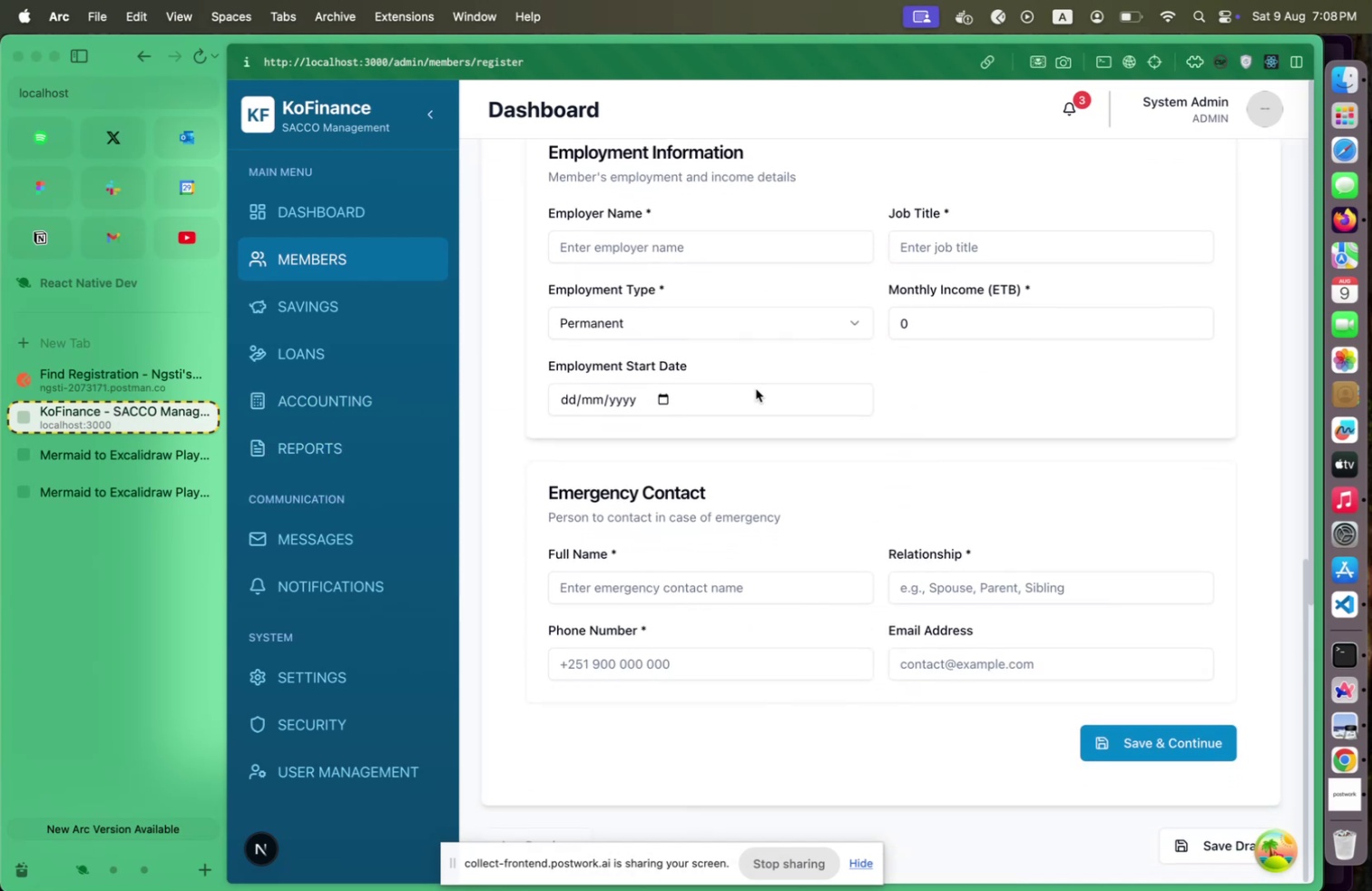 
scroll: coordinate [756, 388], scroll_direction: up, amount: 2.0
 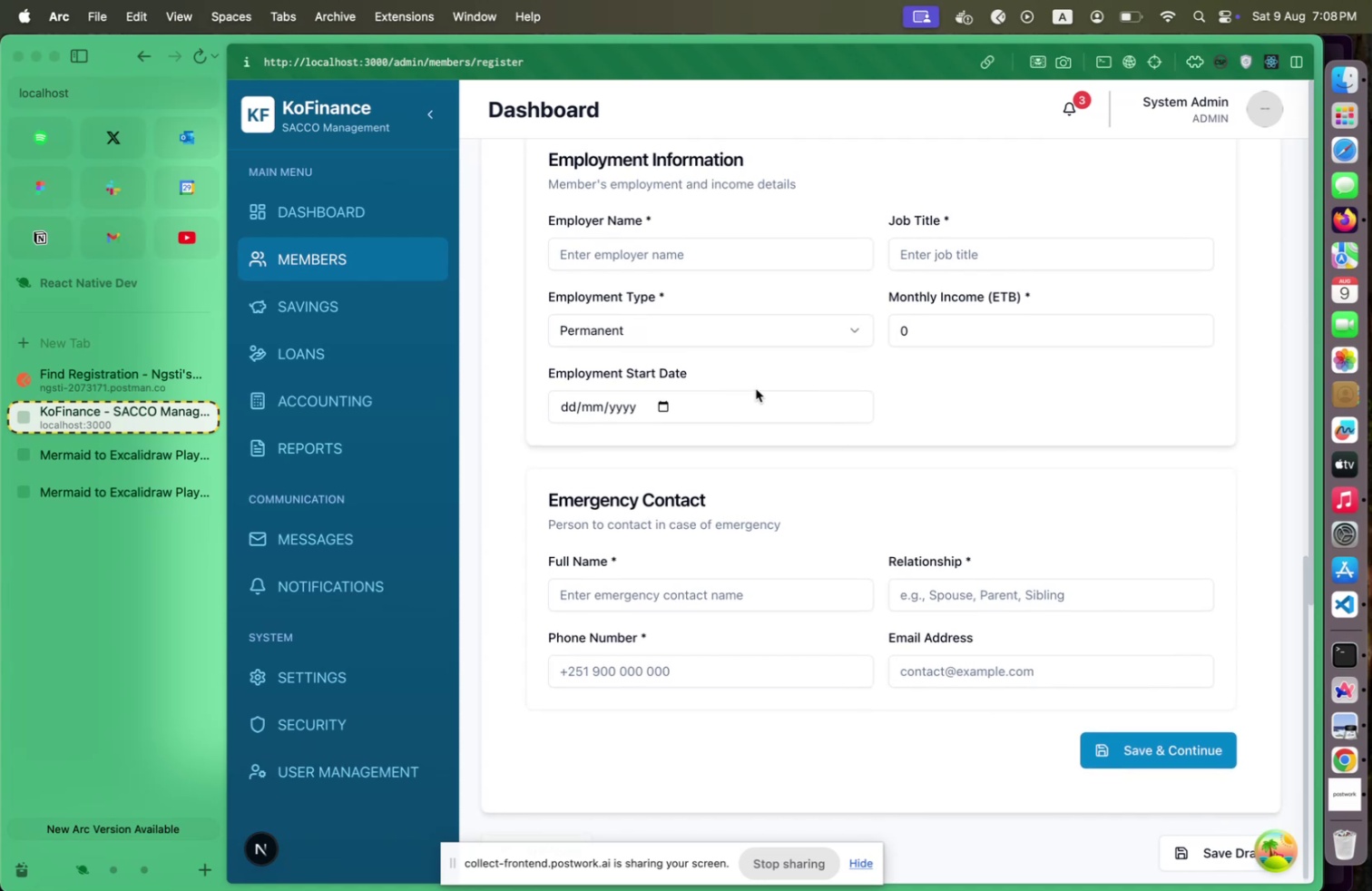 
wait(5.8)
 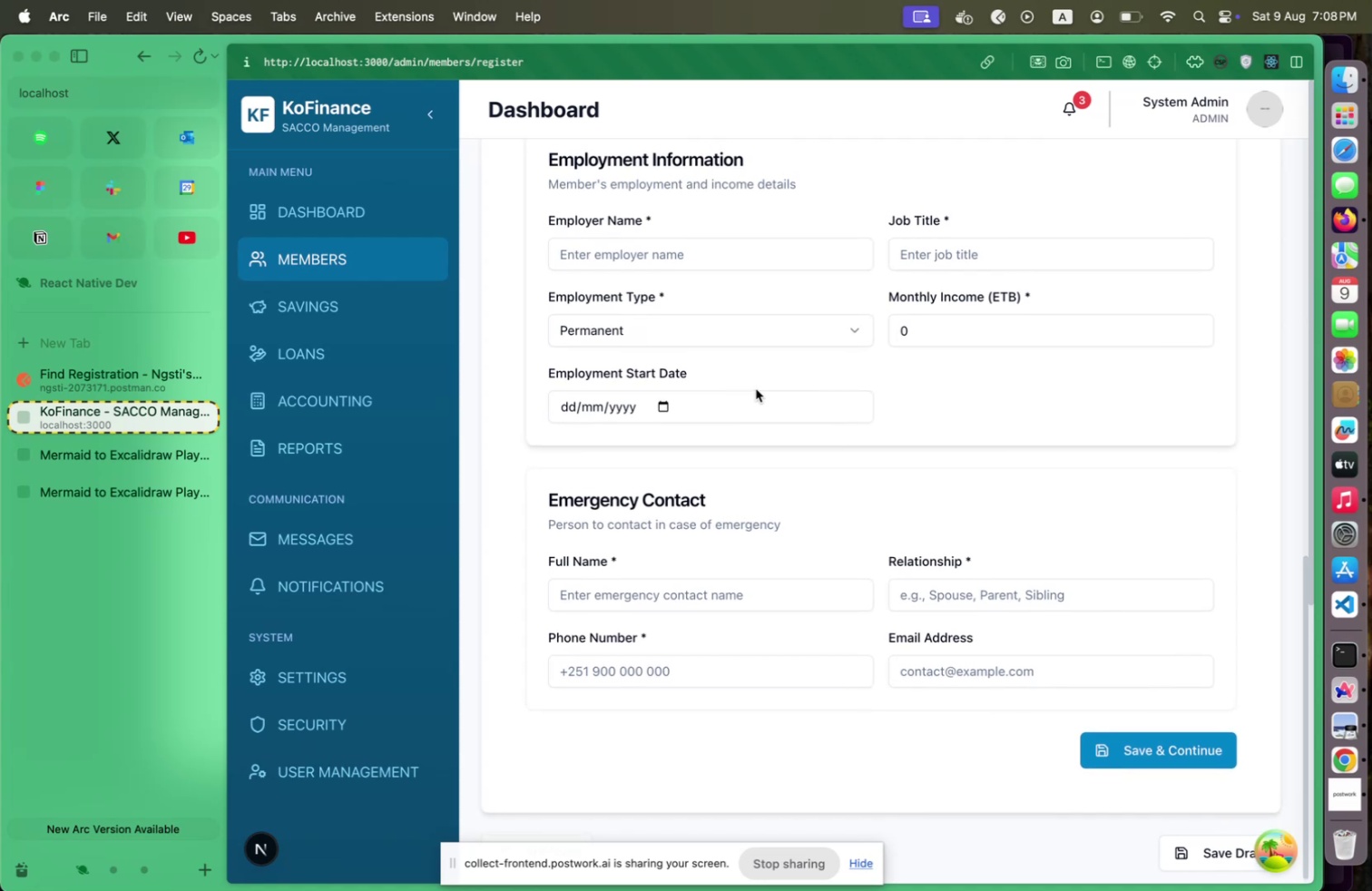 
scroll: coordinate [756, 388], scroll_direction: up, amount: 4.0
 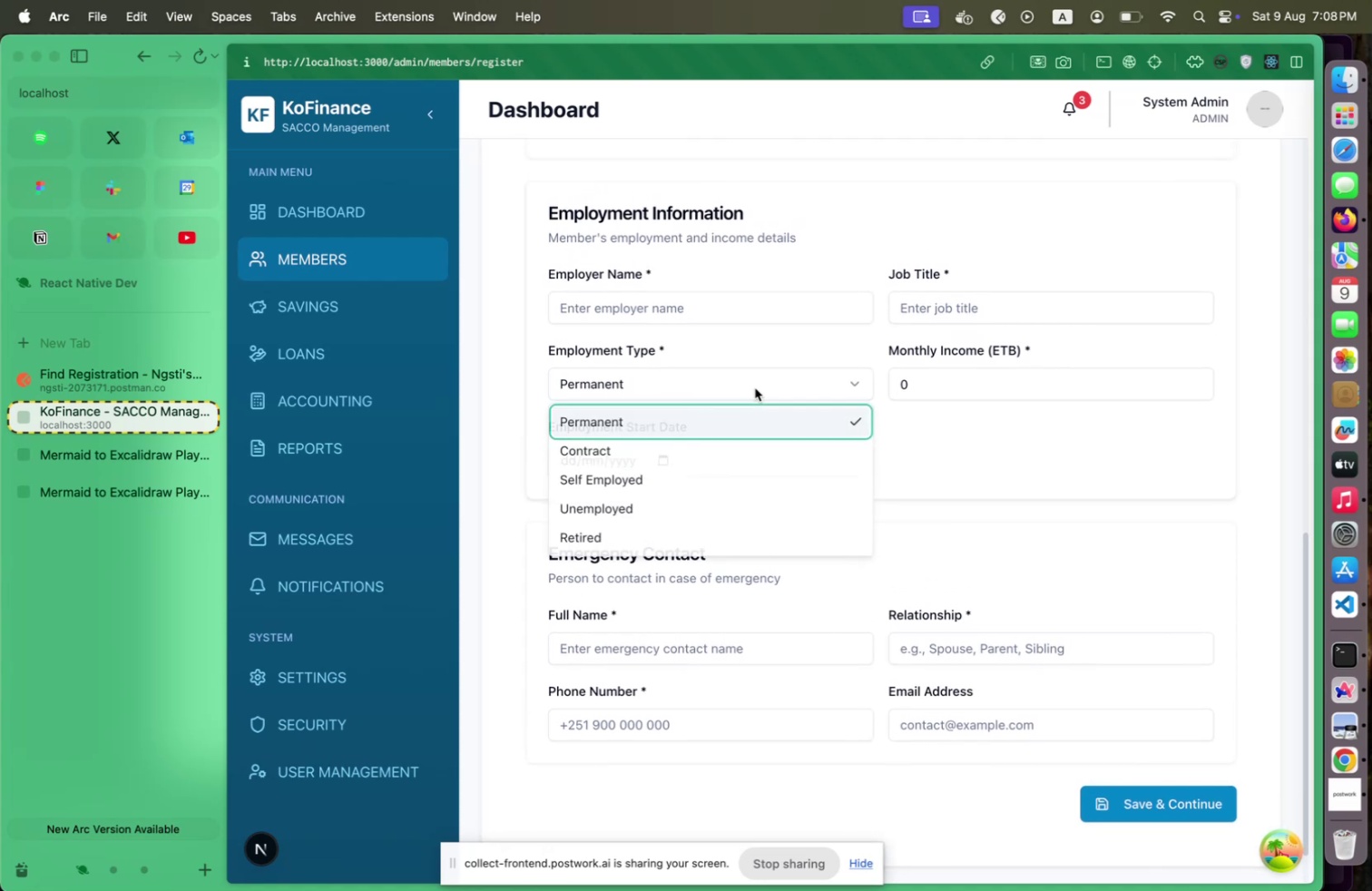 
left_click([755, 387])
 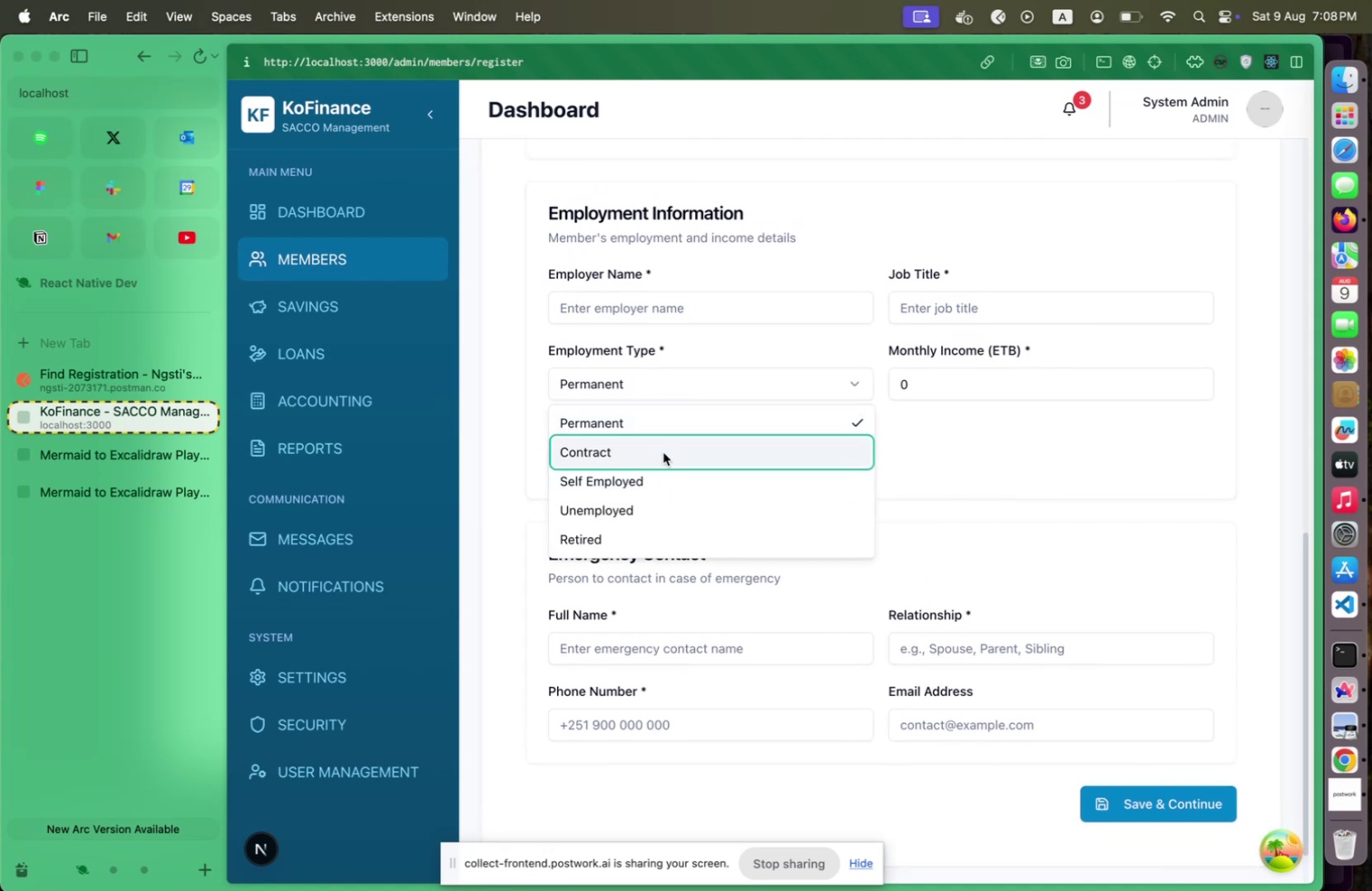 
left_click([663, 452])
 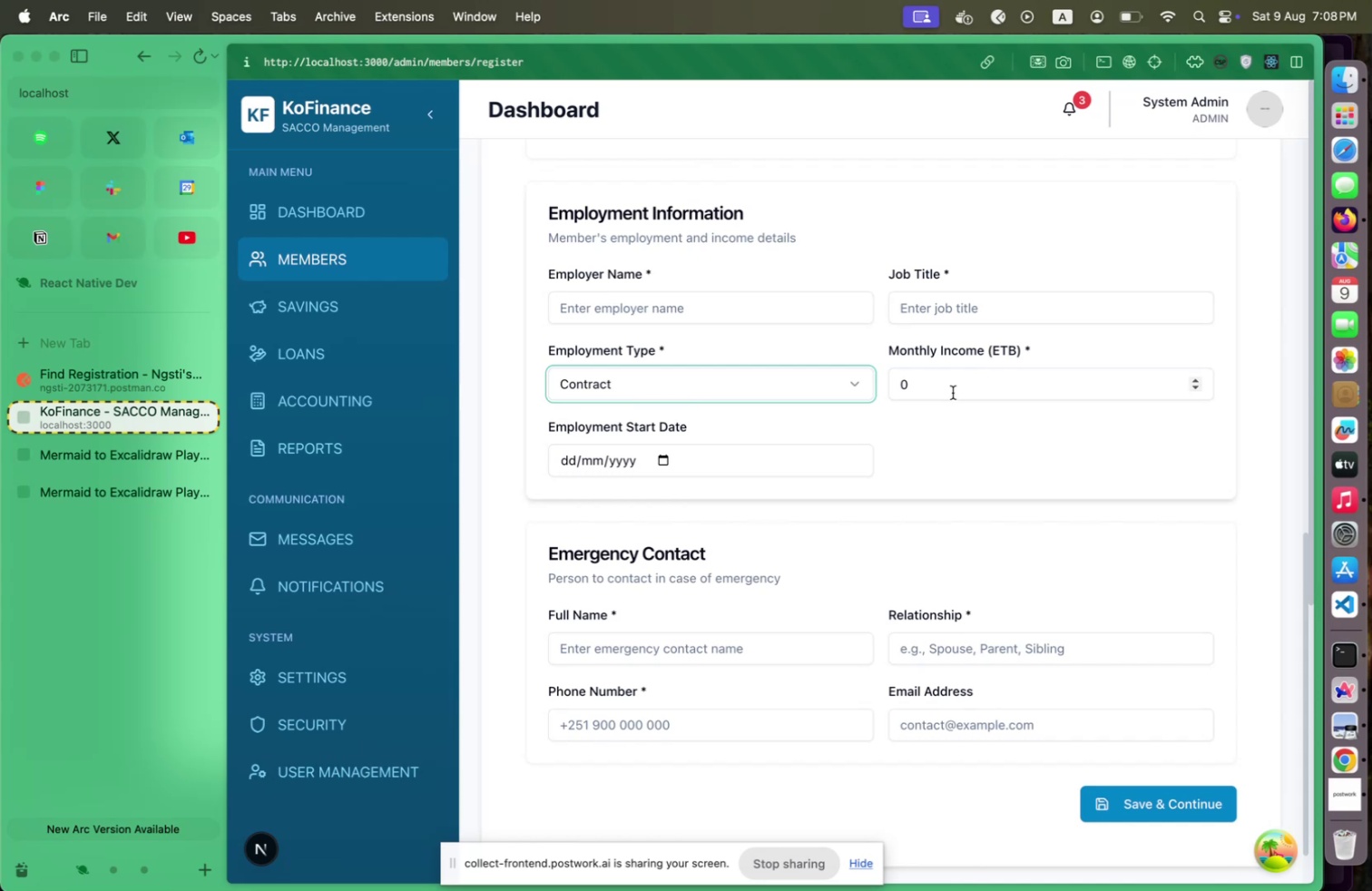 
left_click([953, 392])
 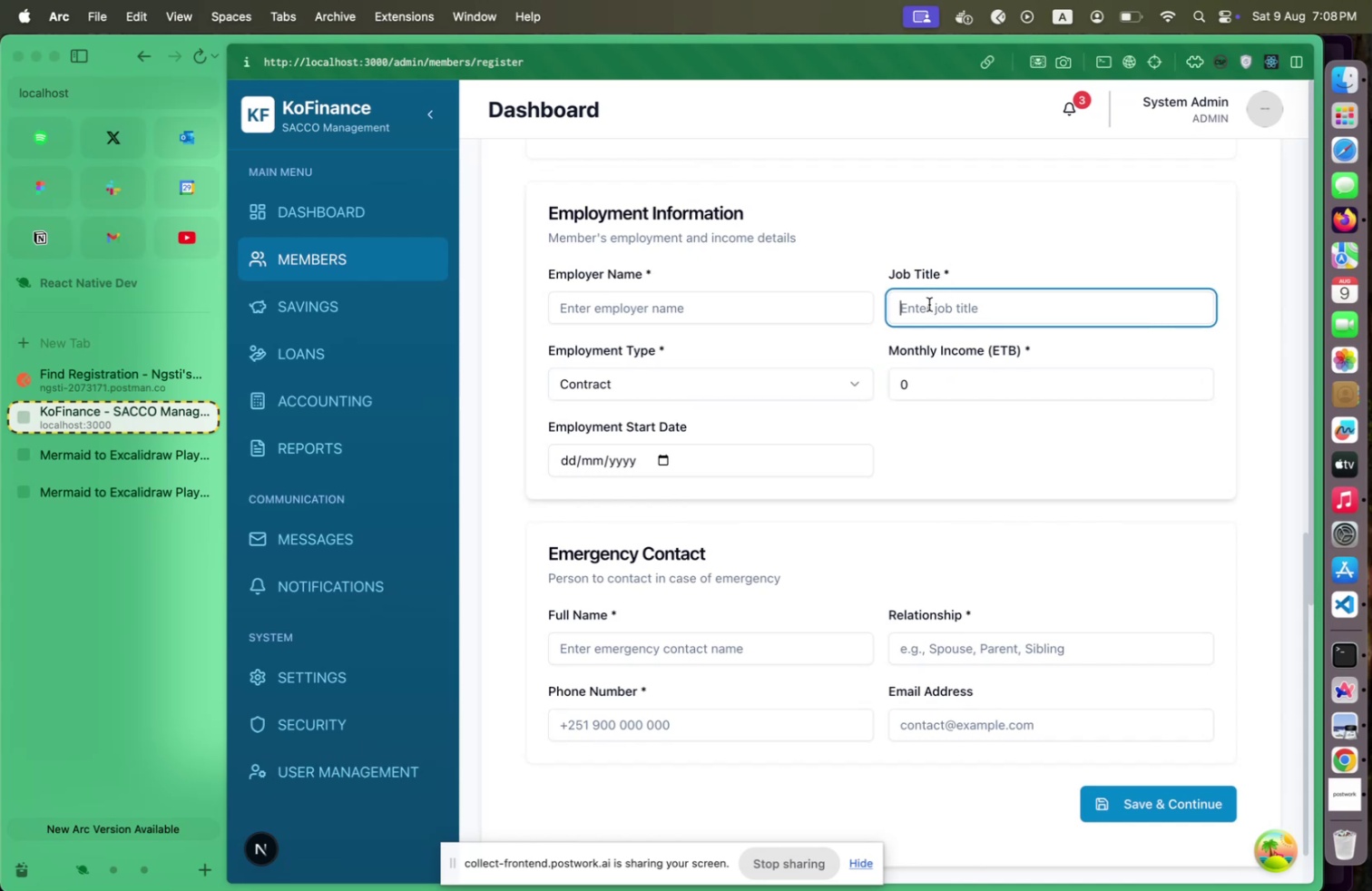 
double_click([929, 304])
 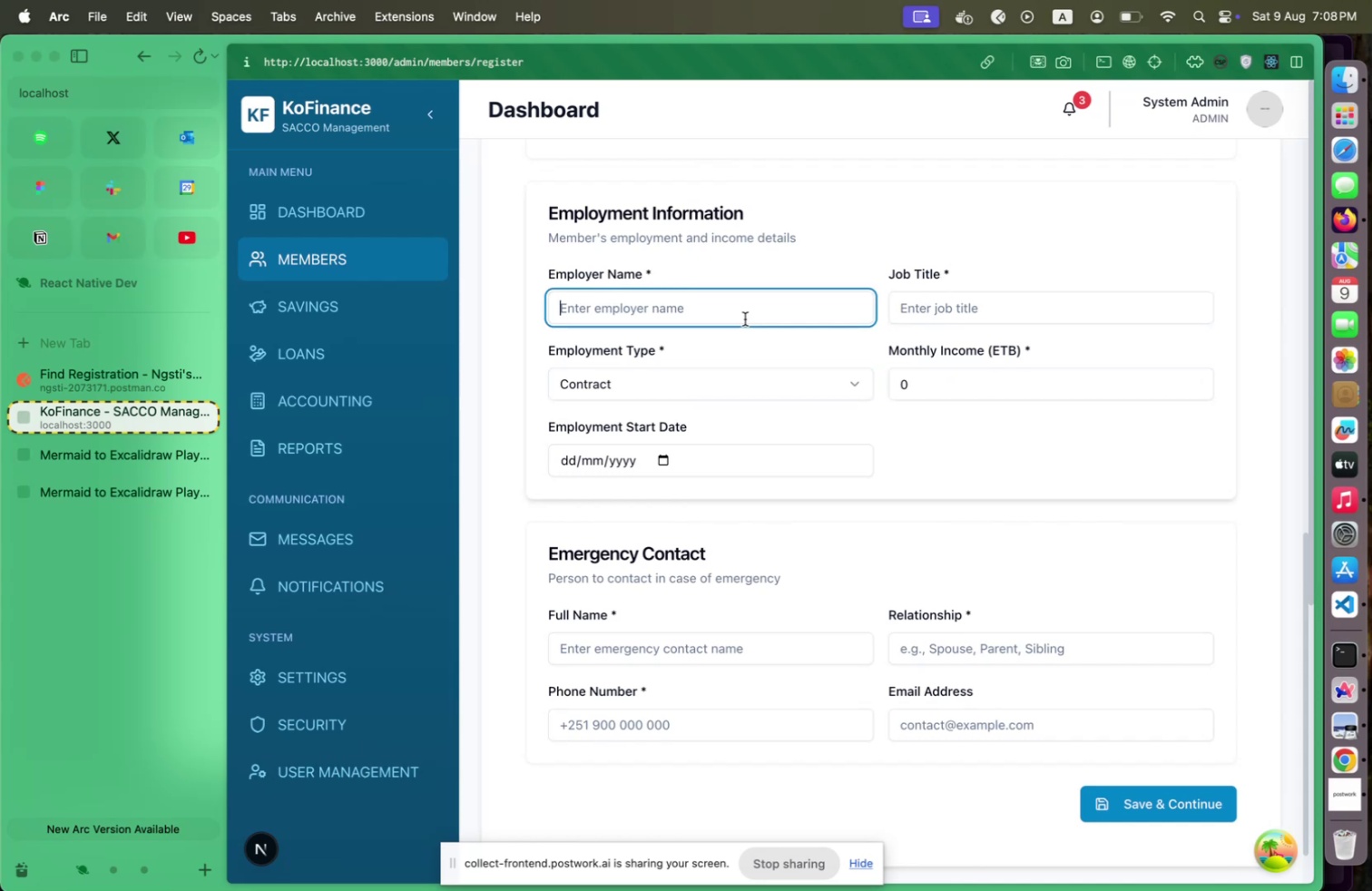 
left_click([745, 318])
 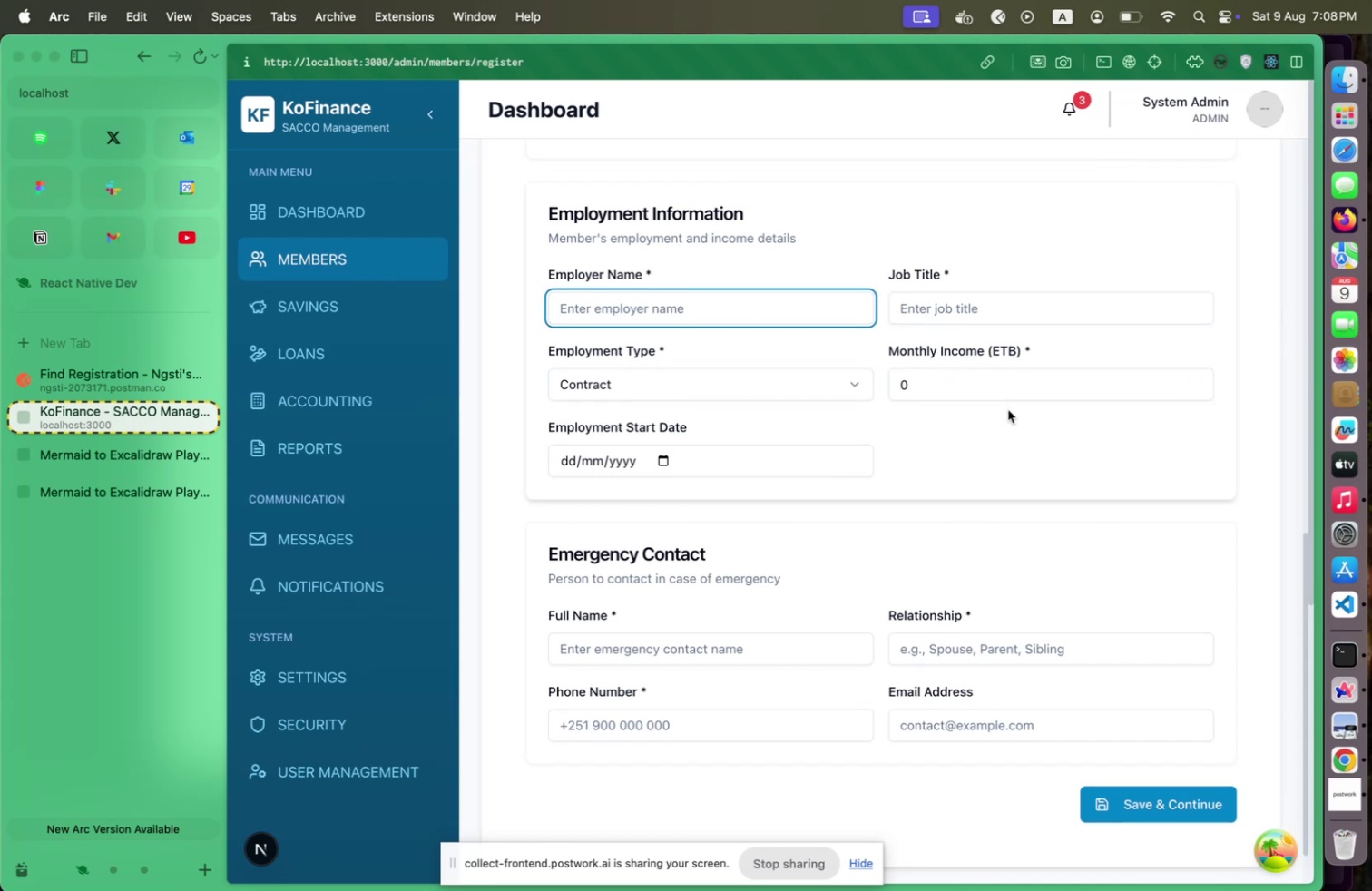 
scroll: coordinate [1010, 406], scroll_direction: up, amount: 16.0
 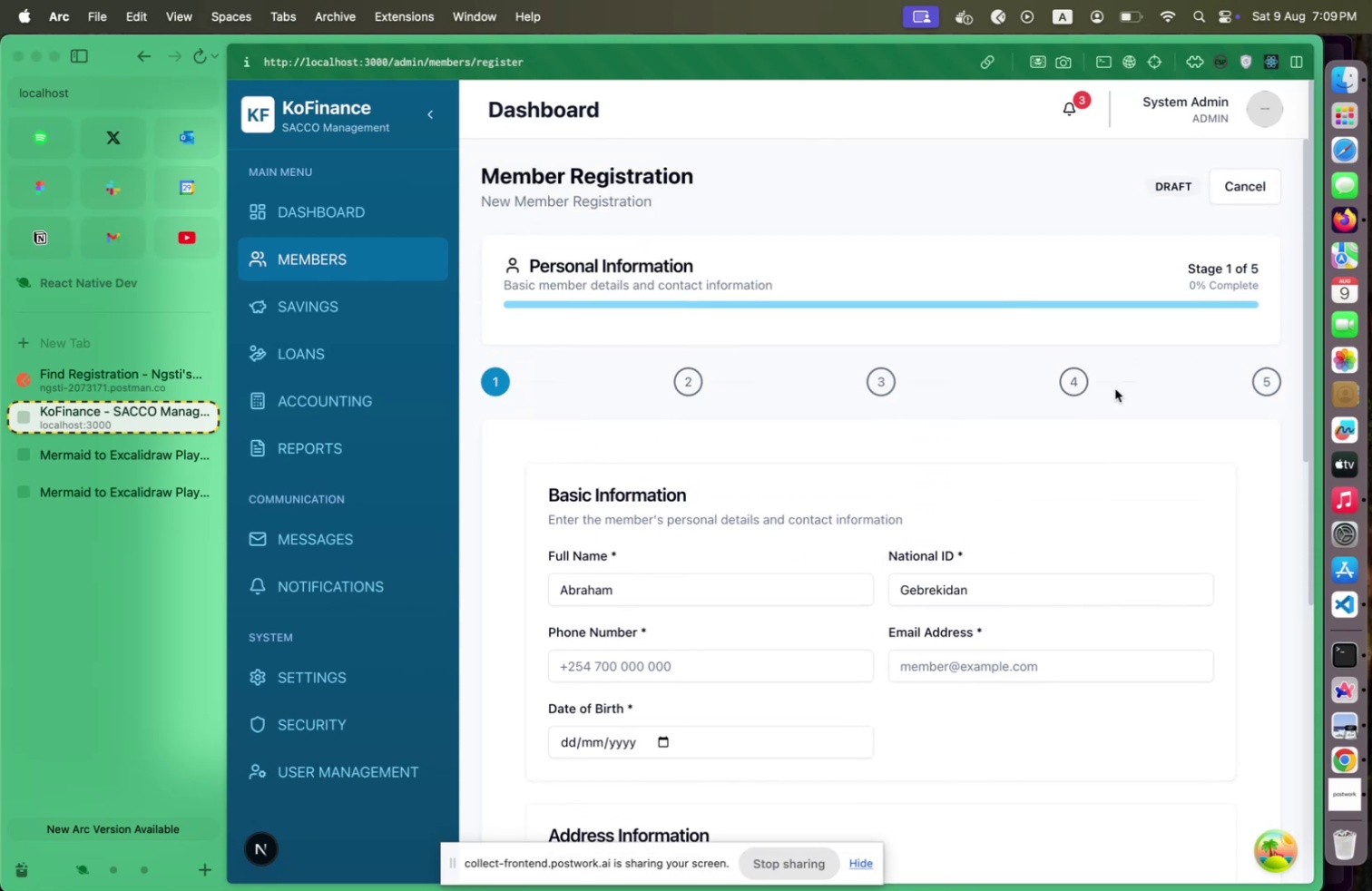 
scroll: coordinate [1102, 377], scroll_direction: down, amount: 46.0
 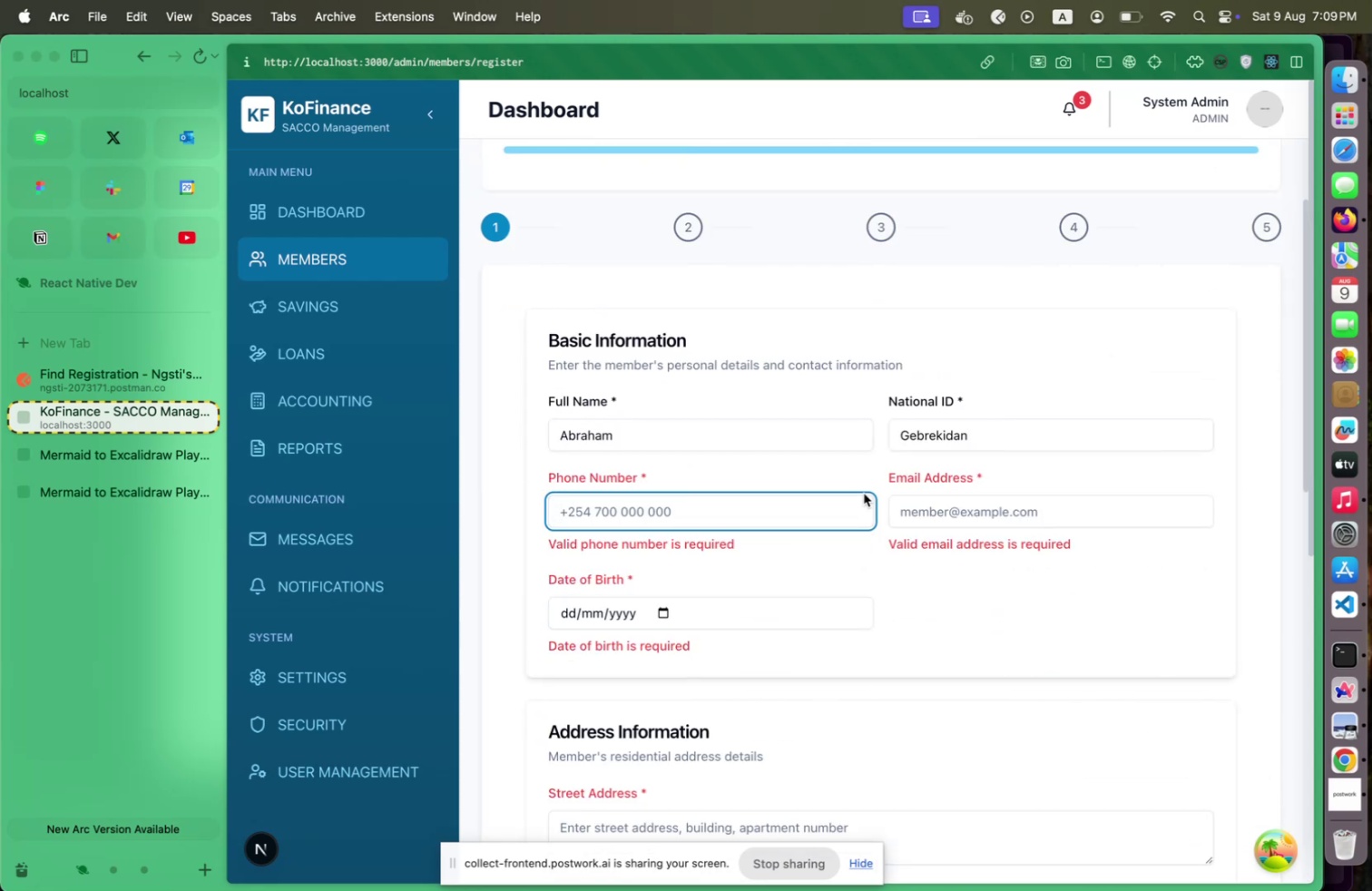 
wait(10.39)
 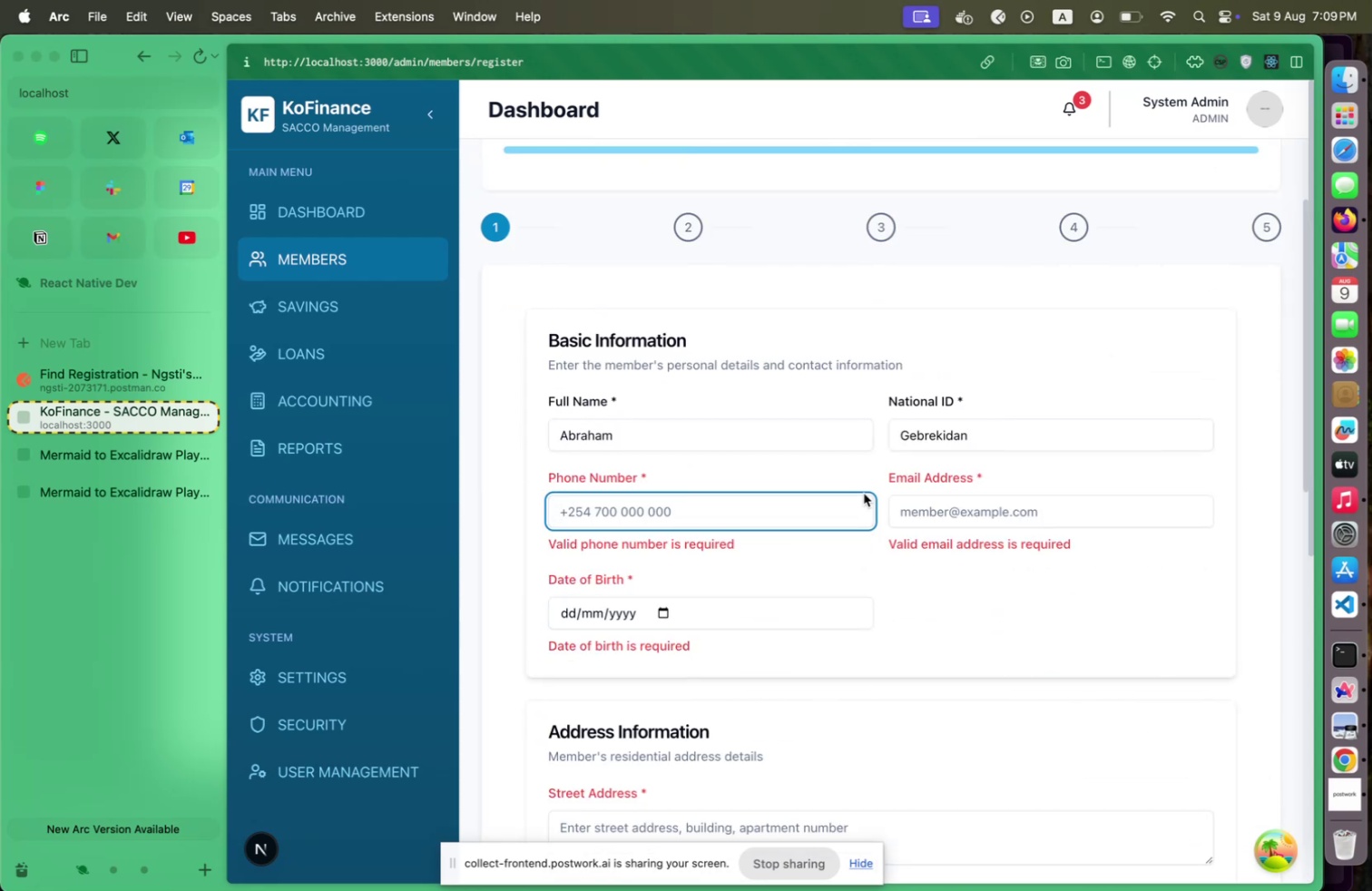 
scroll: coordinate [827, 507], scroll_direction: down, amount: 28.0
 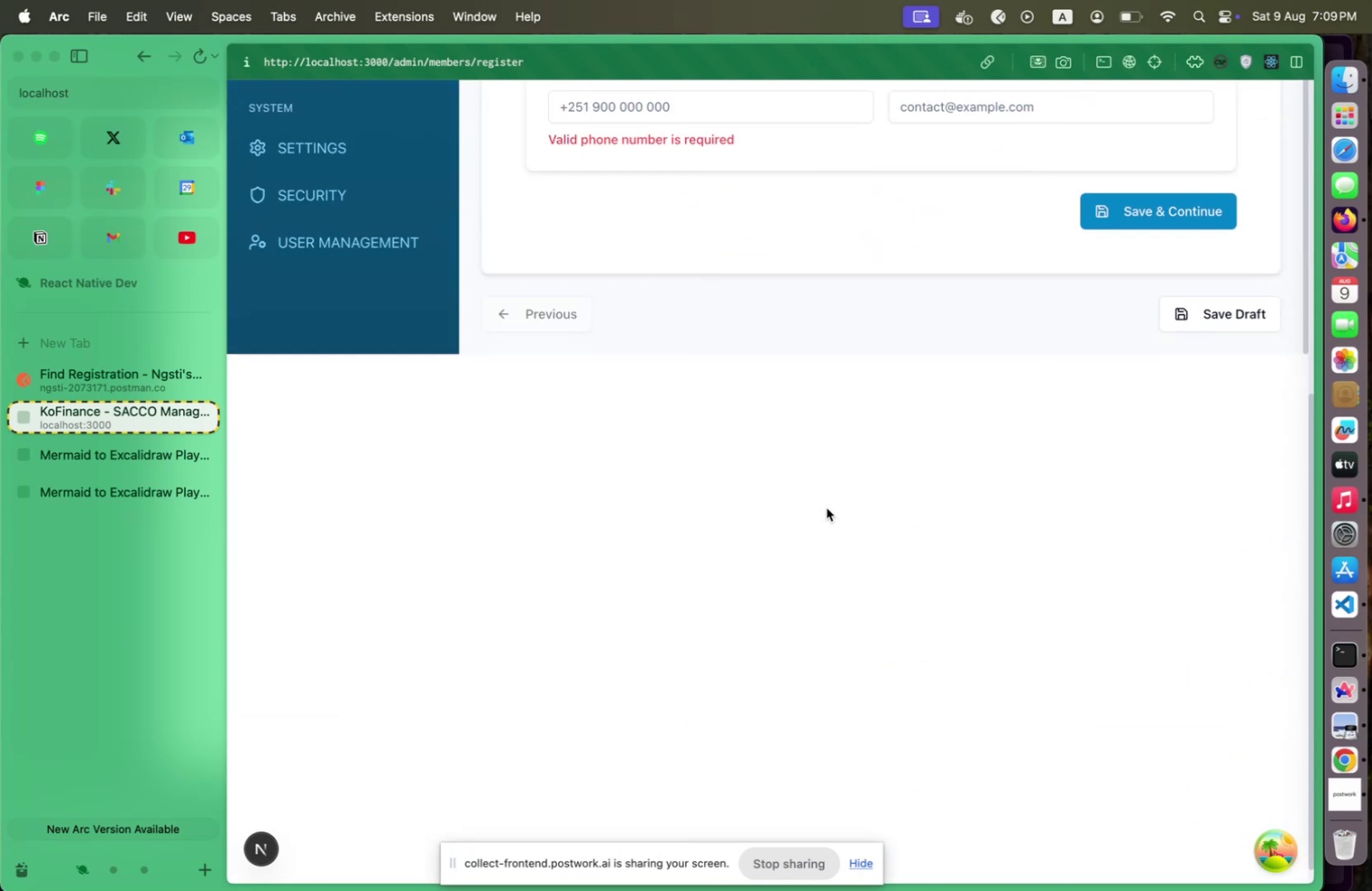 
scroll: coordinate [827, 507], scroll_direction: up, amount: 9.0
 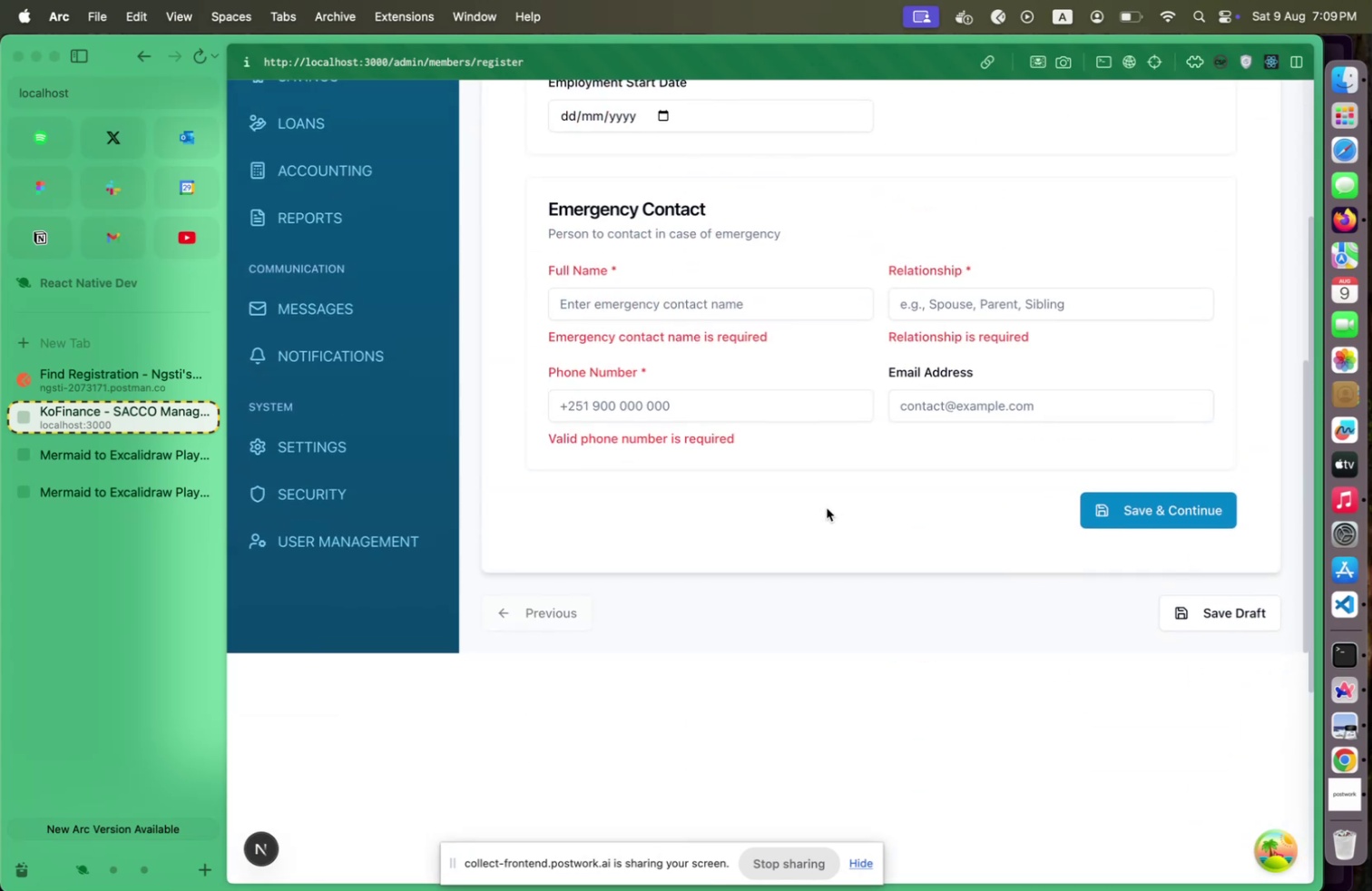 
scroll: coordinate [827, 507], scroll_direction: down, amount: 10.0
 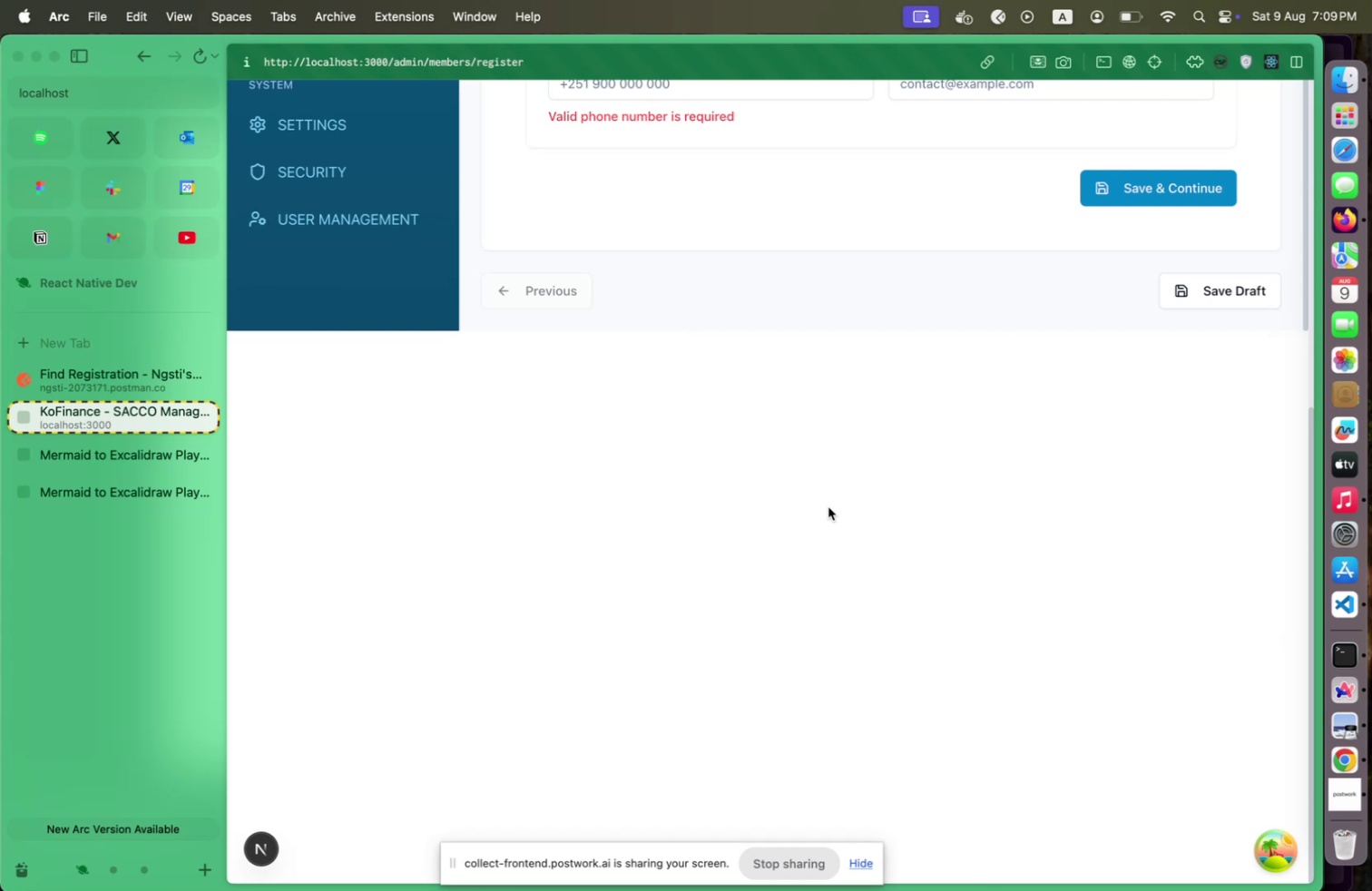 
scroll: coordinate [865, 491], scroll_direction: up, amount: 32.0
 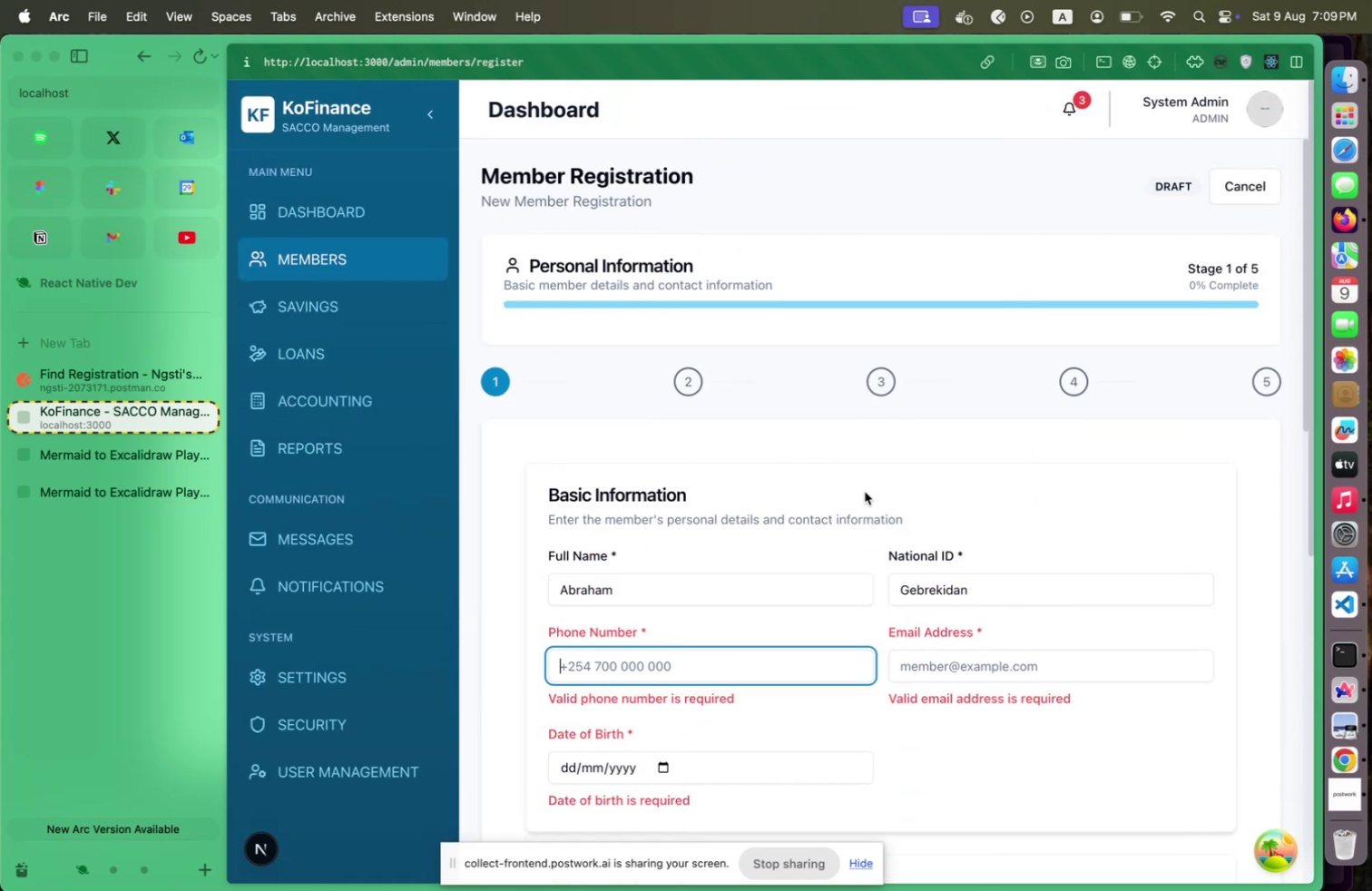 
scroll: coordinate [865, 491], scroll_direction: down, amount: 3.0
 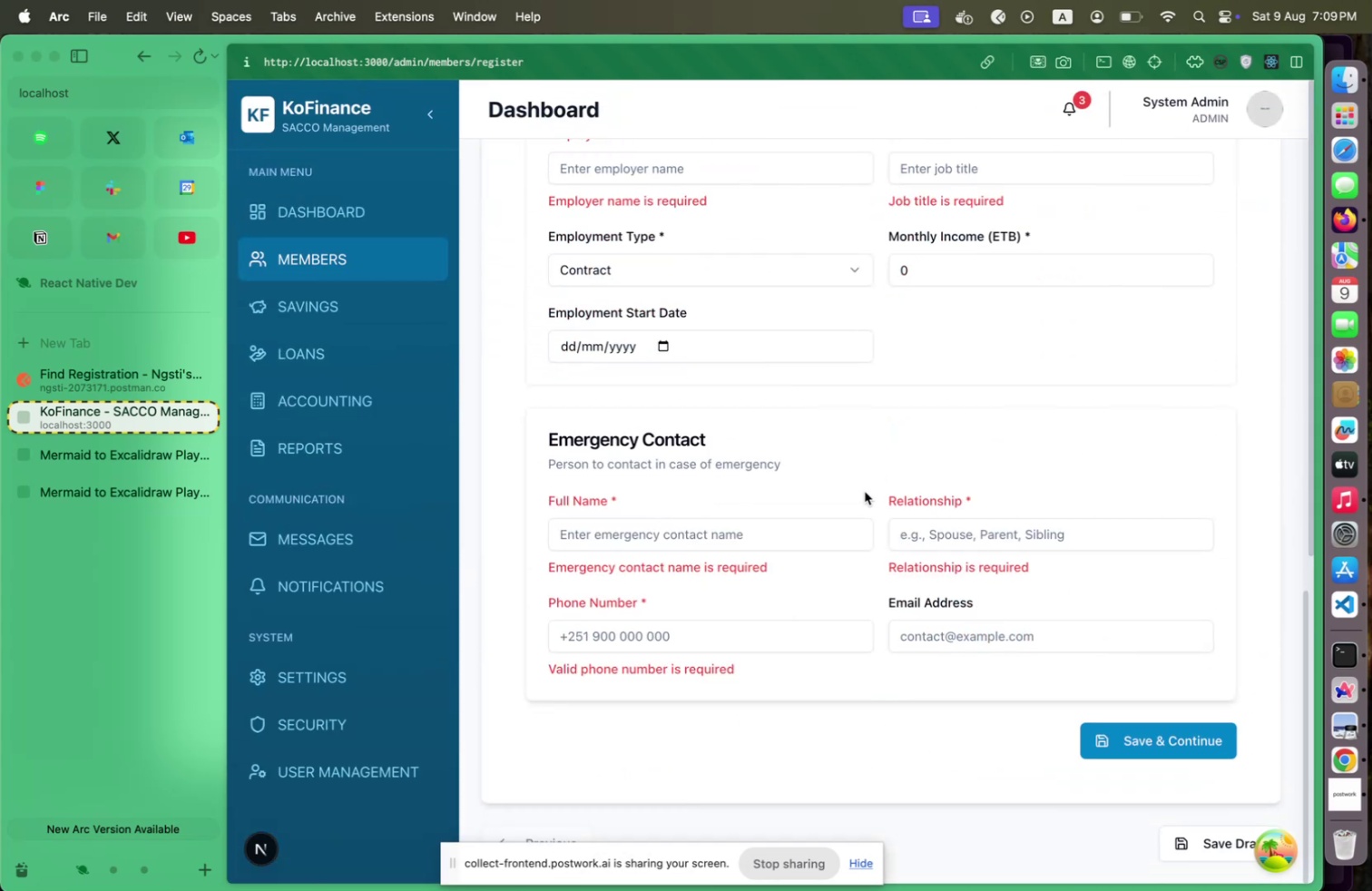 
scroll: coordinate [865, 491], scroll_direction: up, amount: 57.0
 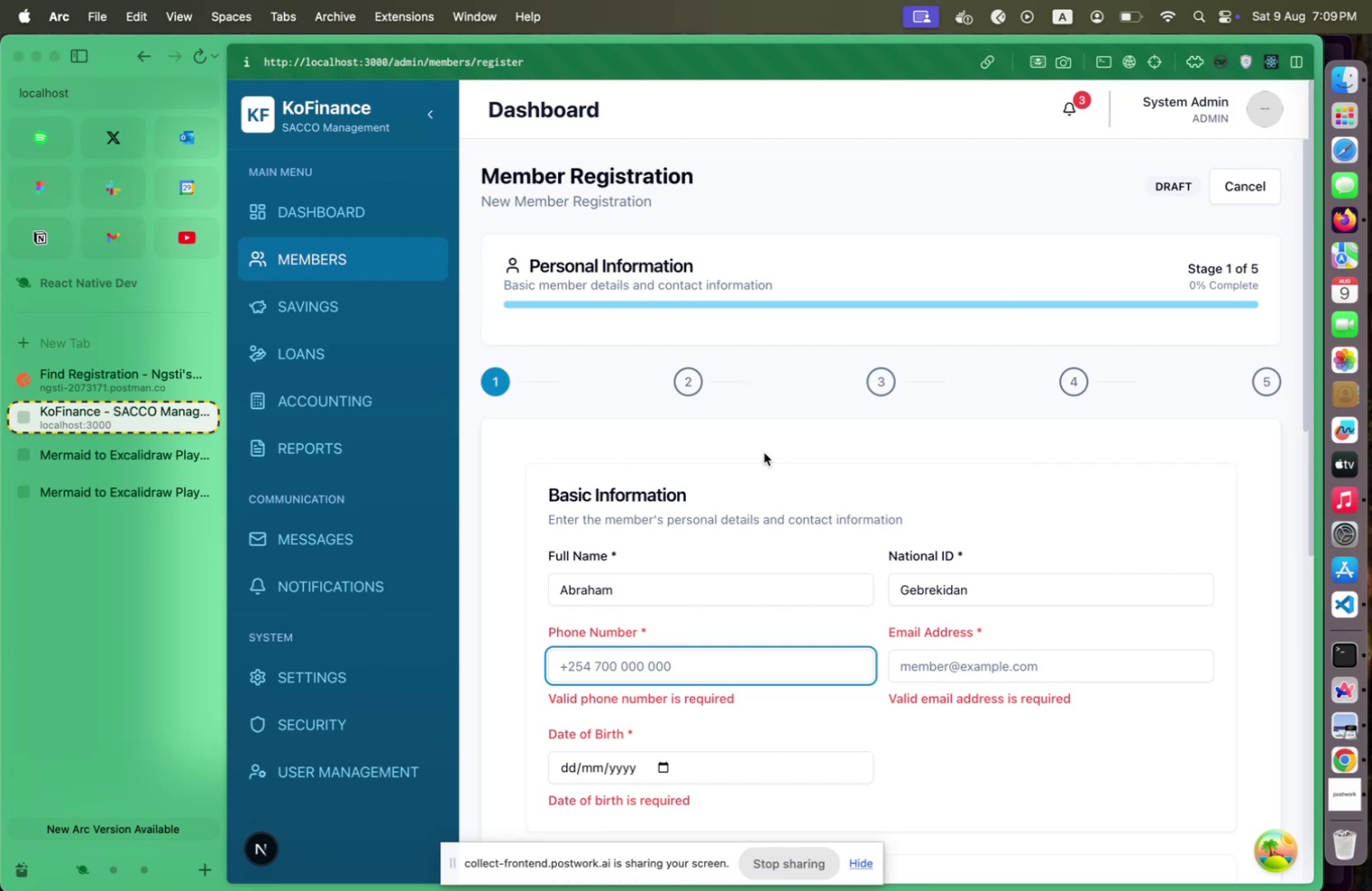 
wait(10.39)
 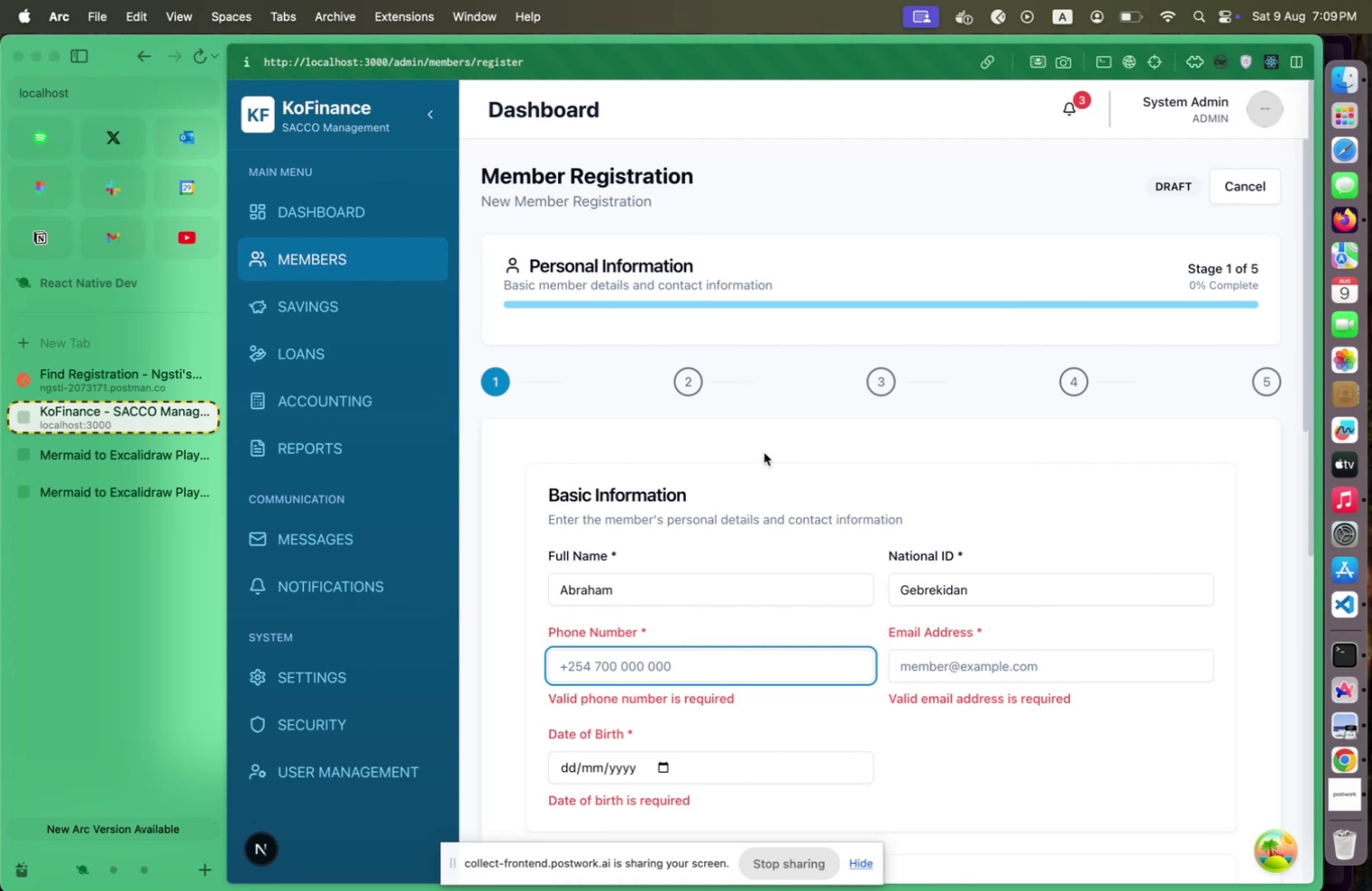 
left_click([1351, 762])
 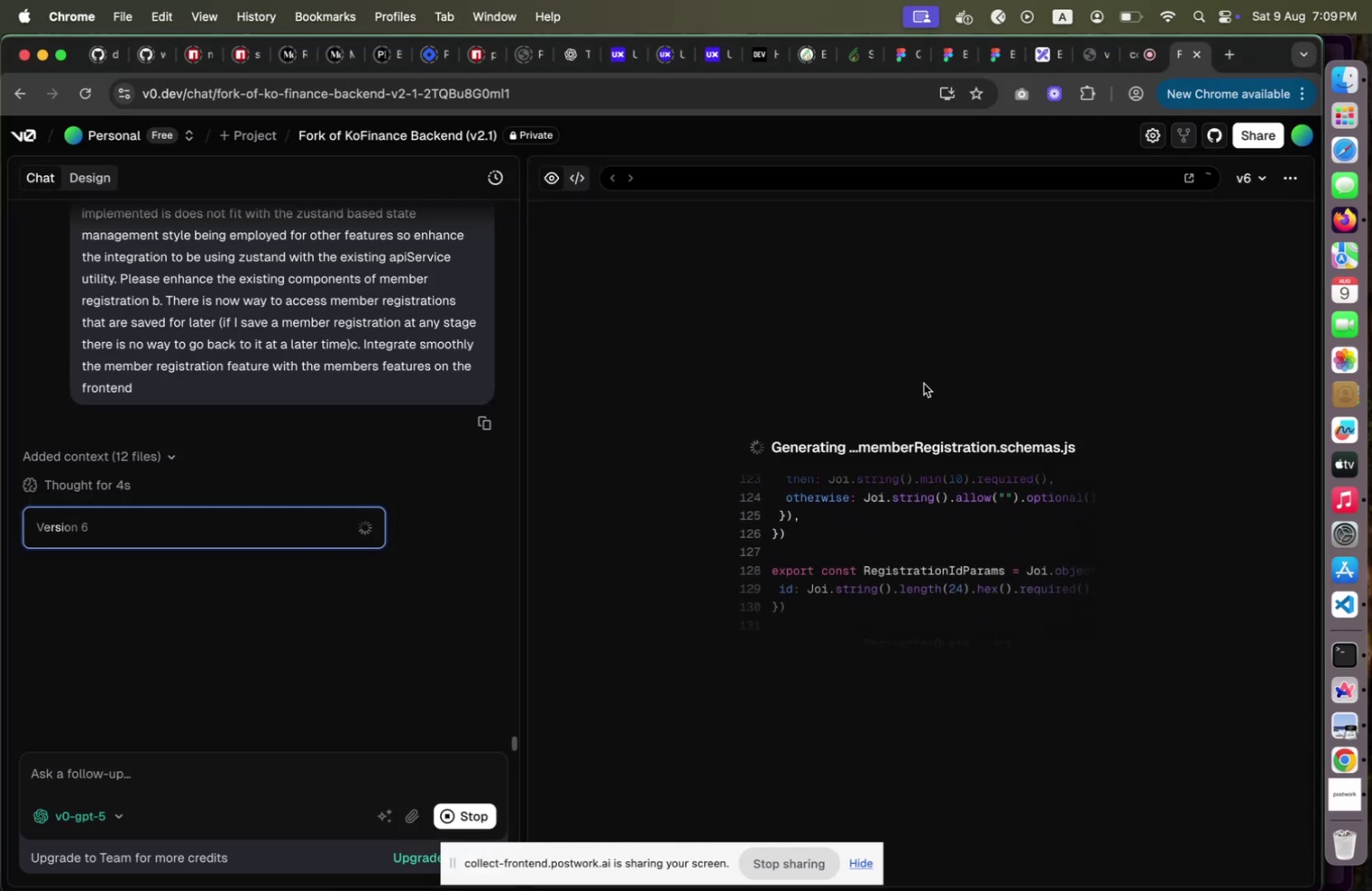 
wait(10.15)
 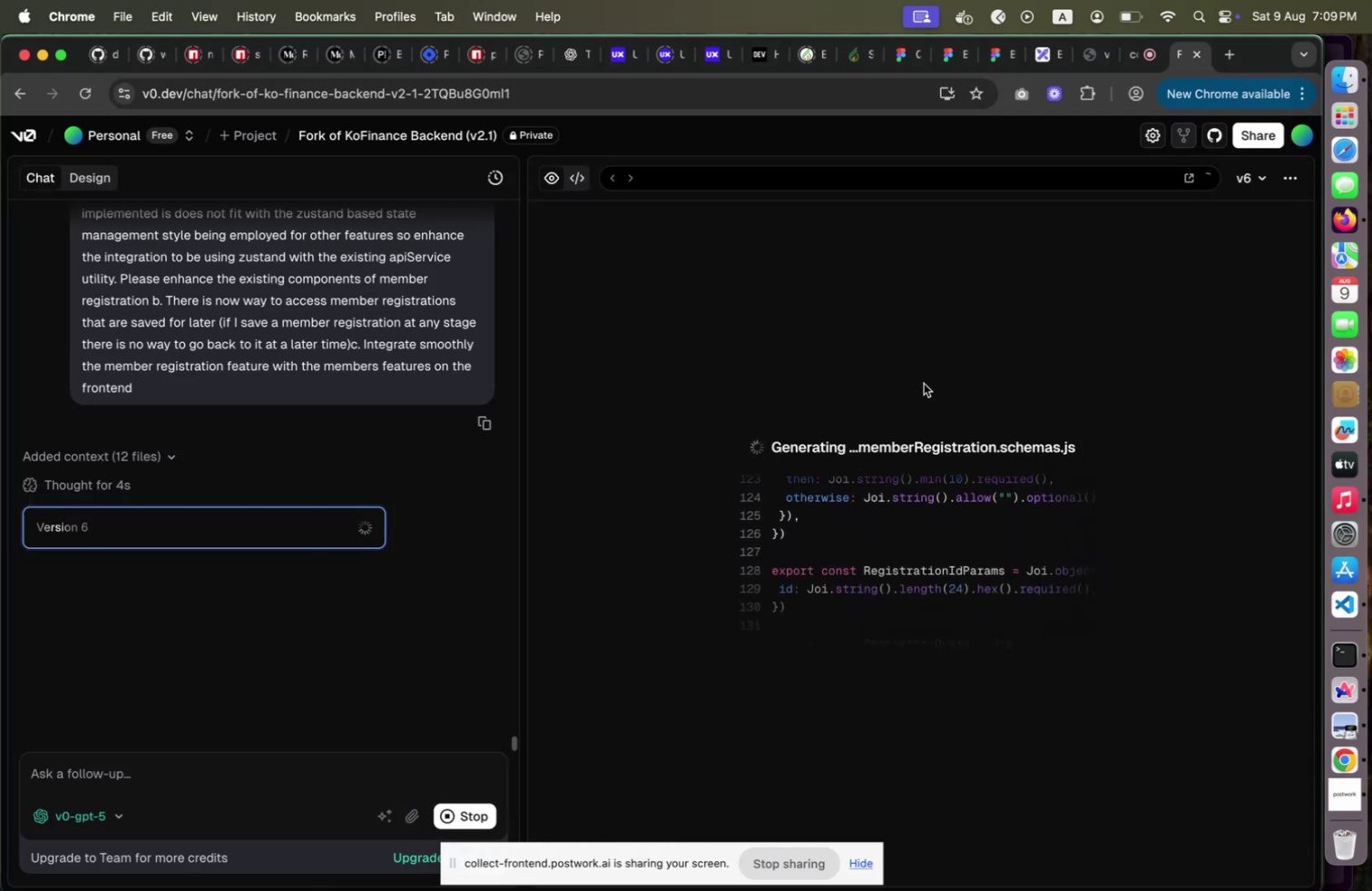 
left_click([1098, 64])
 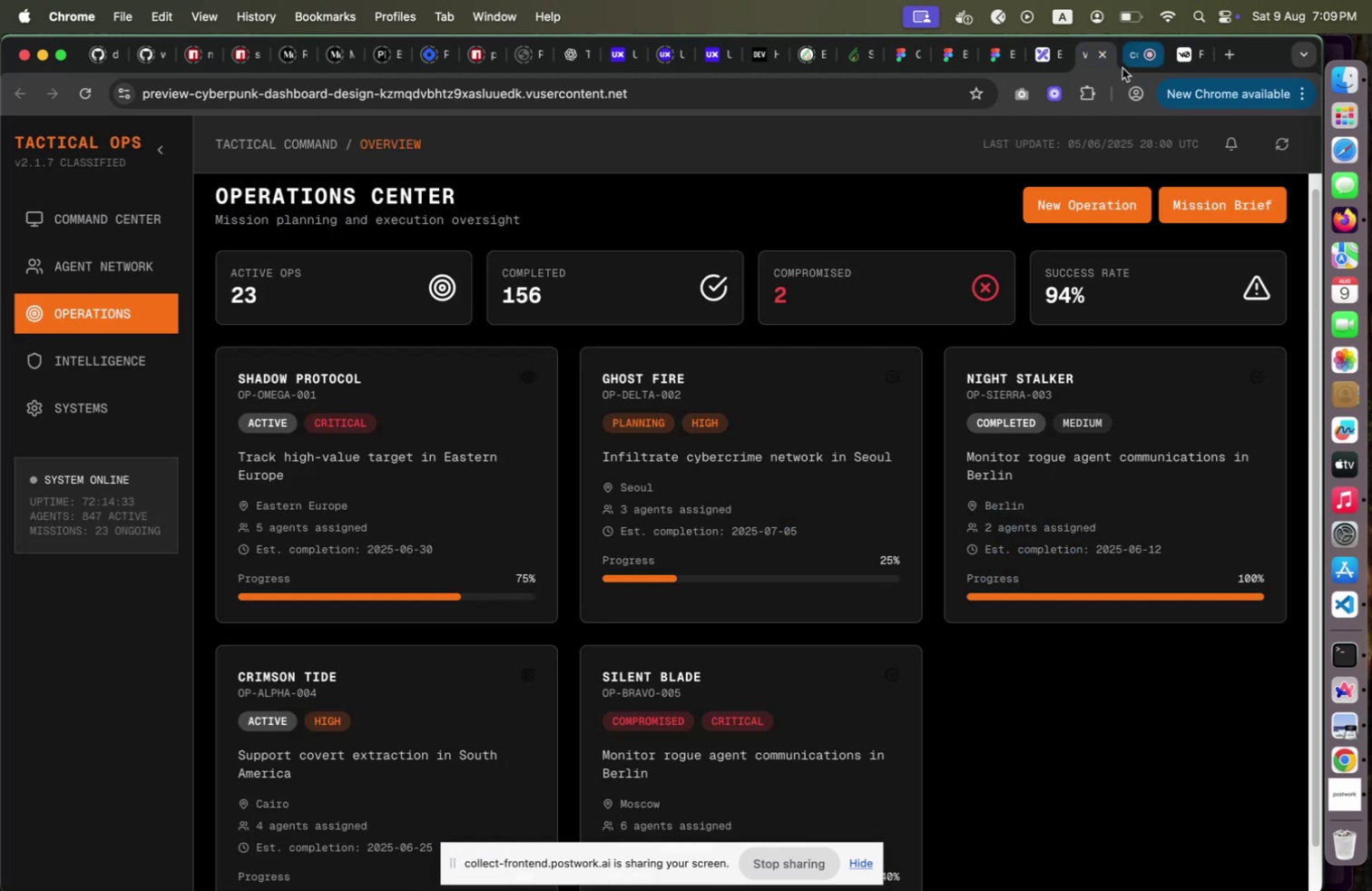 
left_click([1122, 68])
 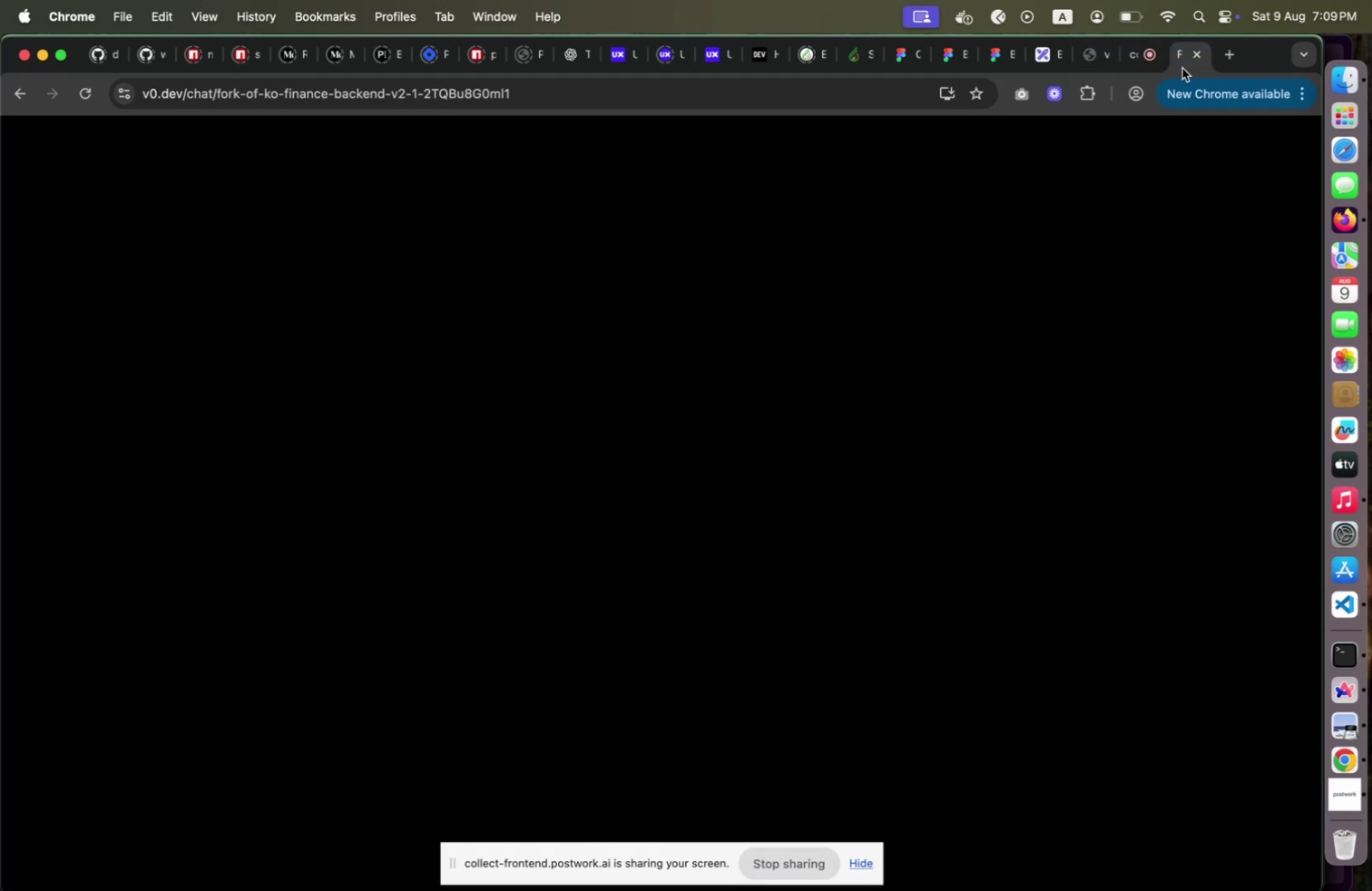 
left_click([1182, 68])
 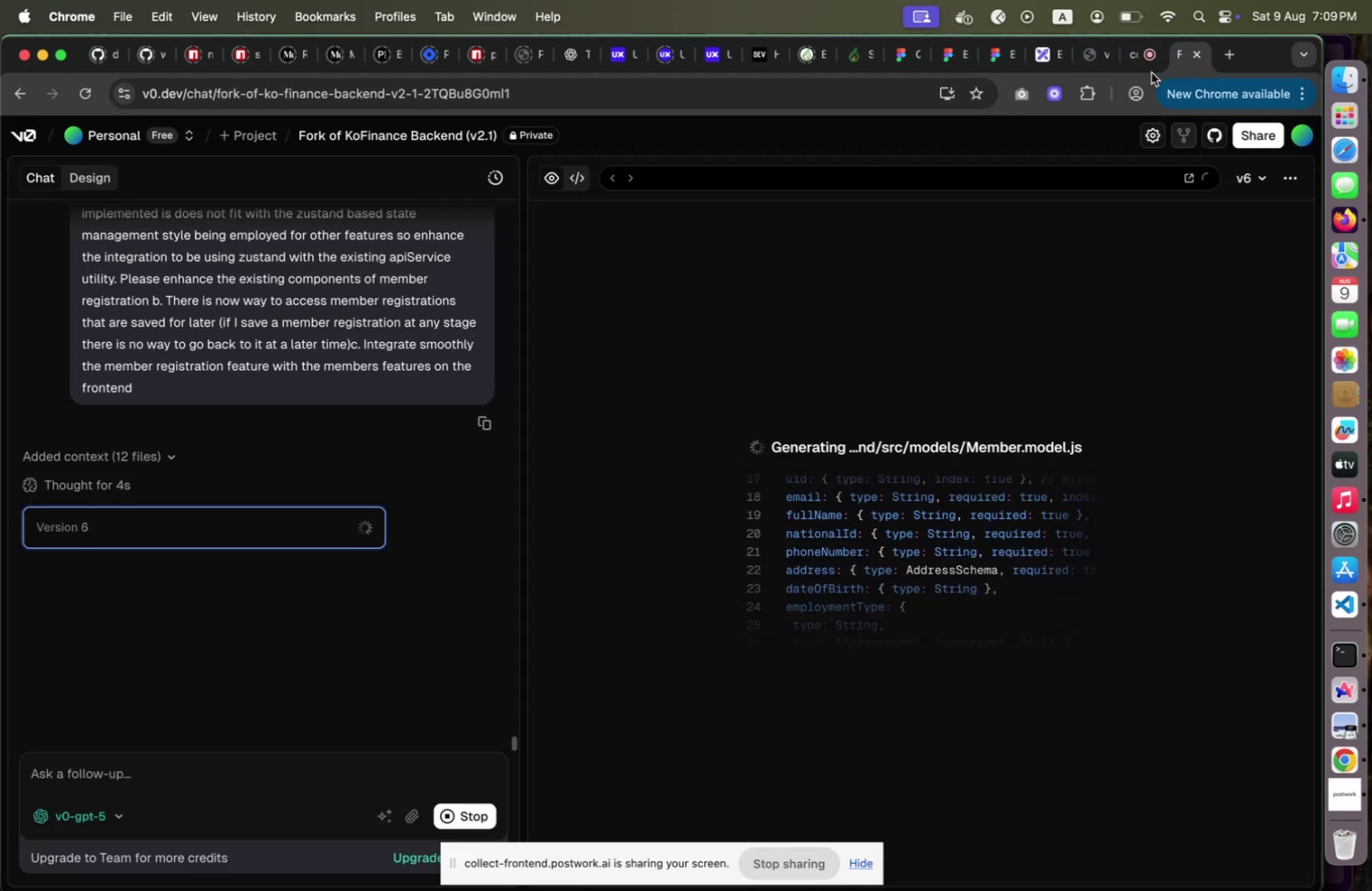 
mouse_move([1164, 76])
 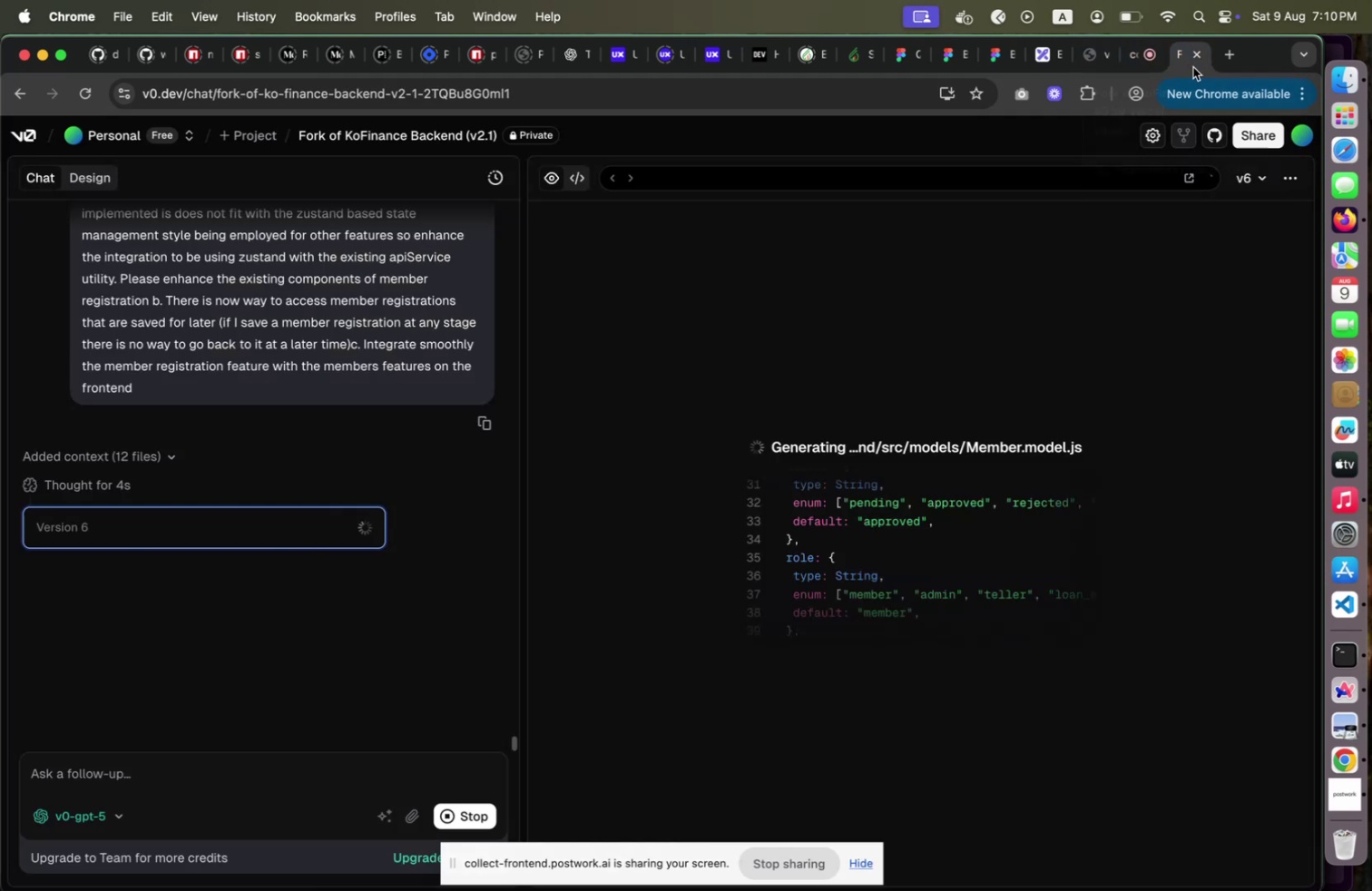 
left_click([1193, 67])
 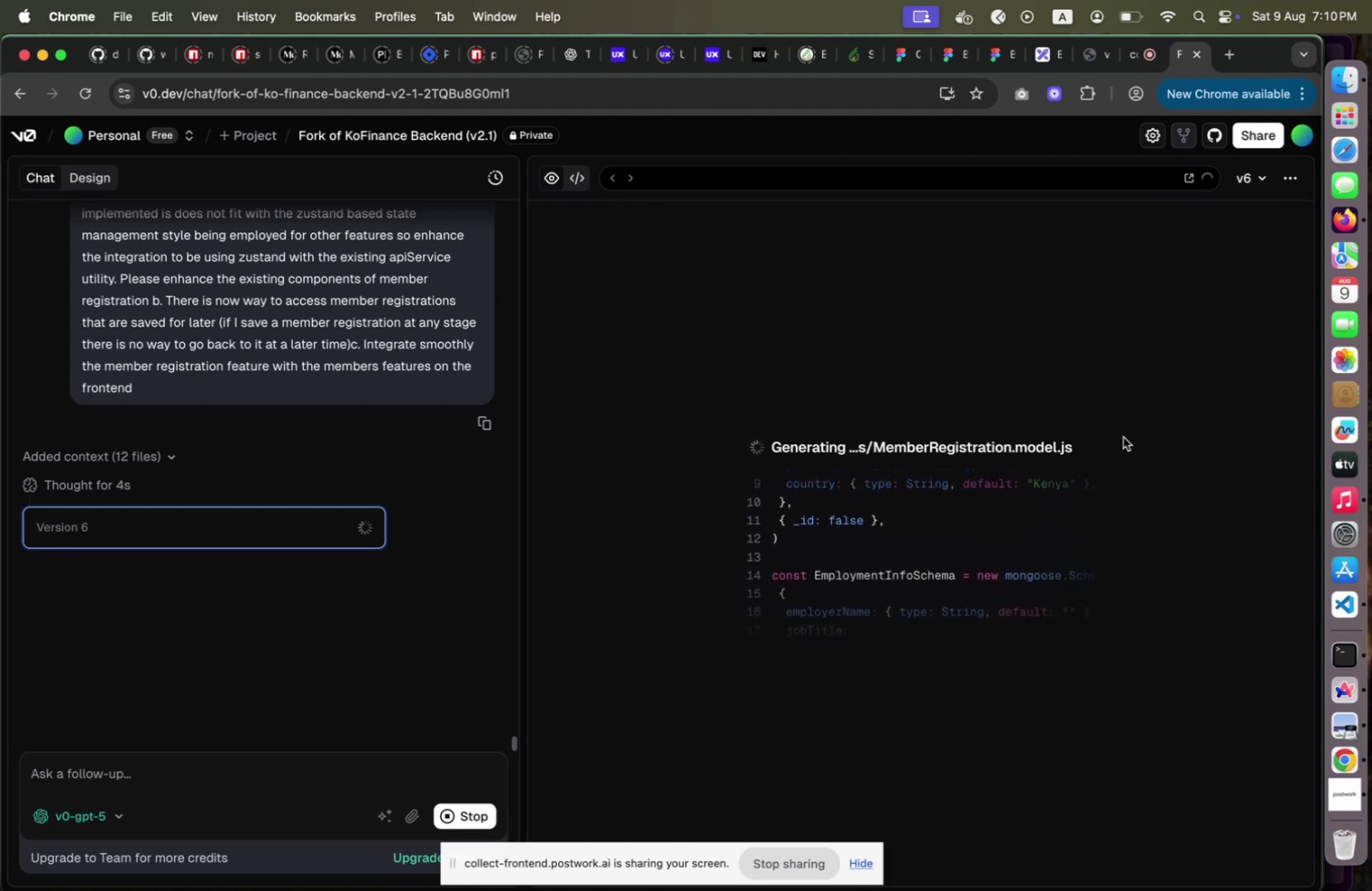 
wait(10.03)
 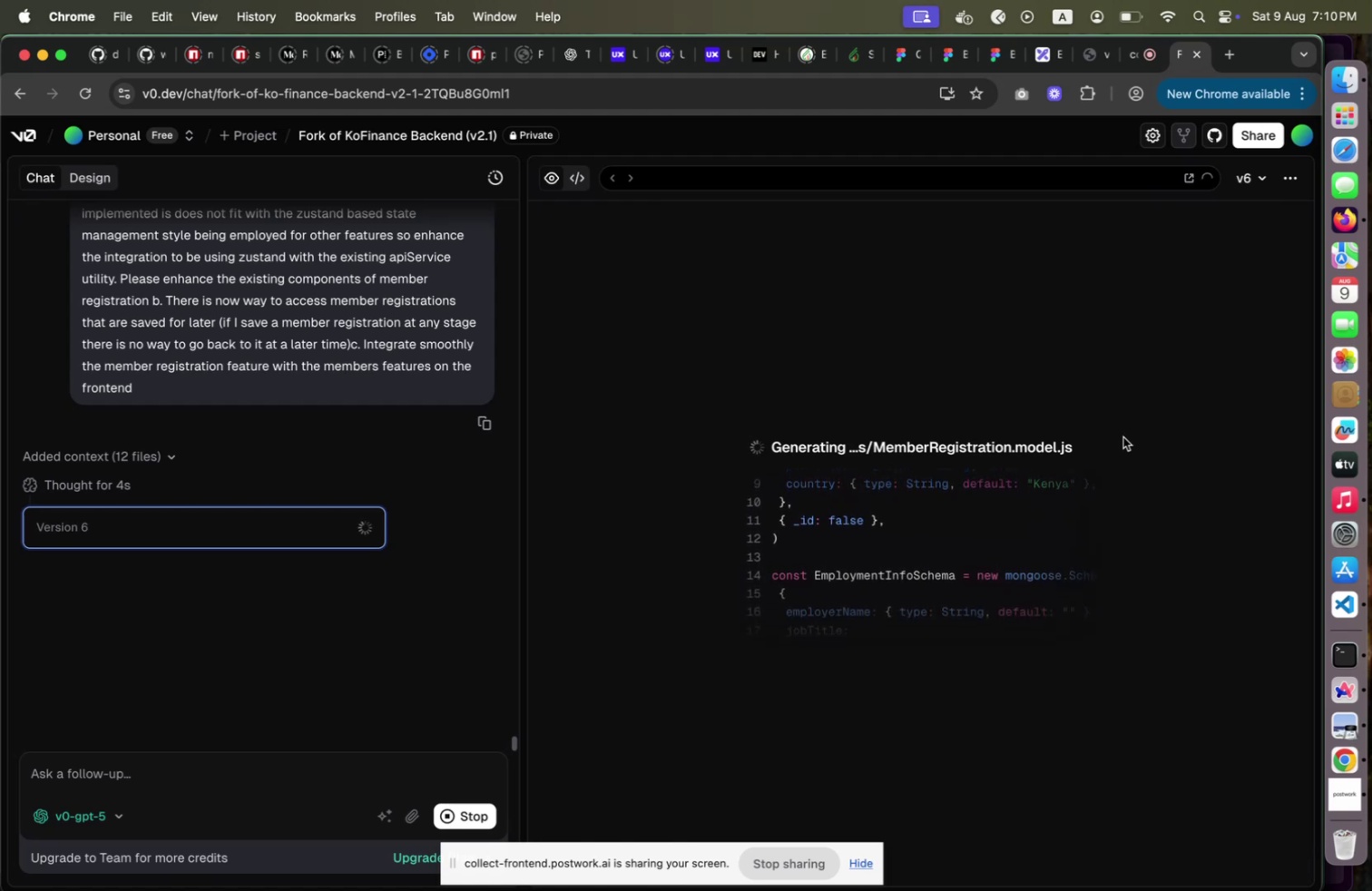 
left_click([1341, 594])
 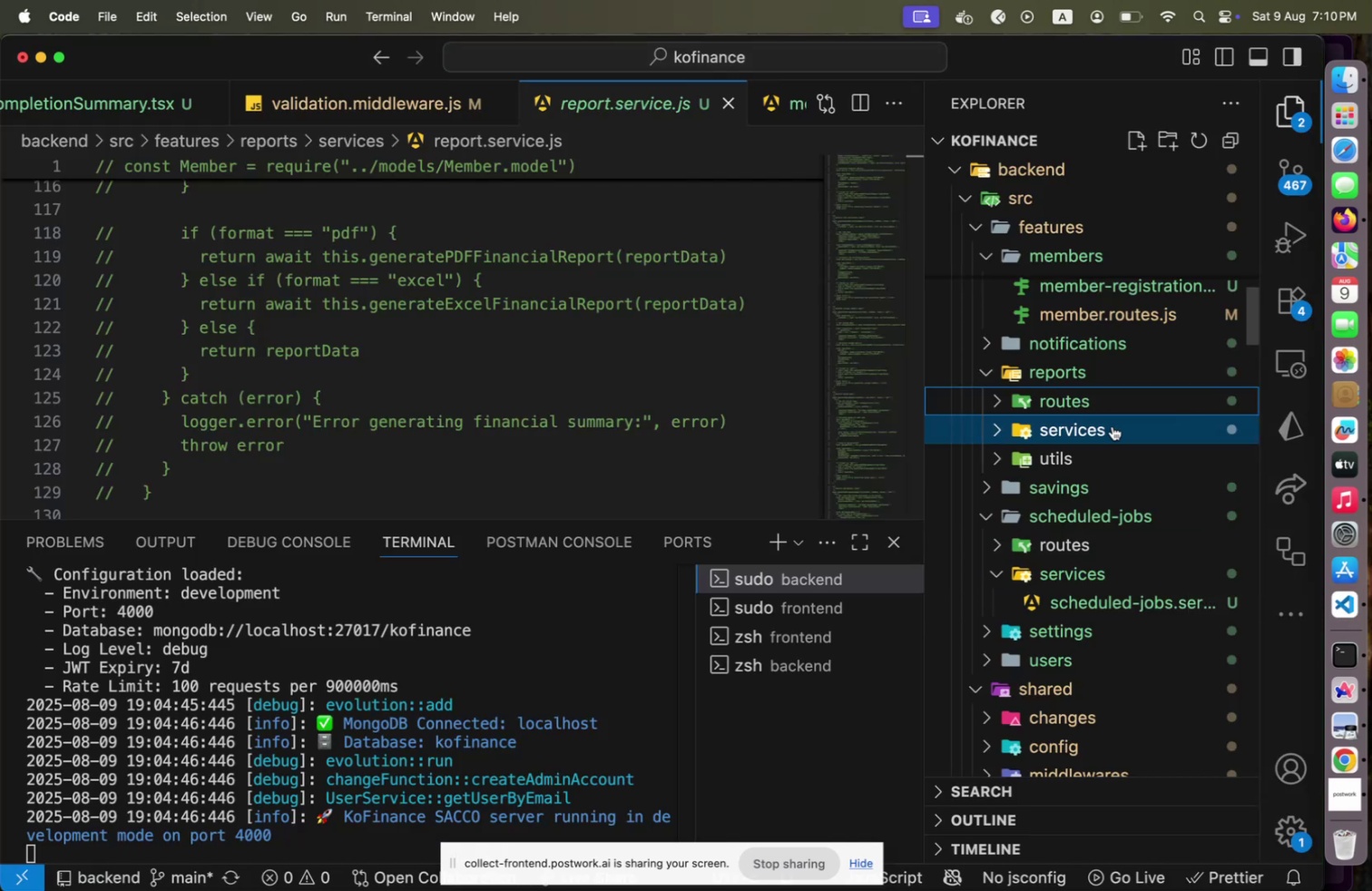 
left_click([1112, 426])
 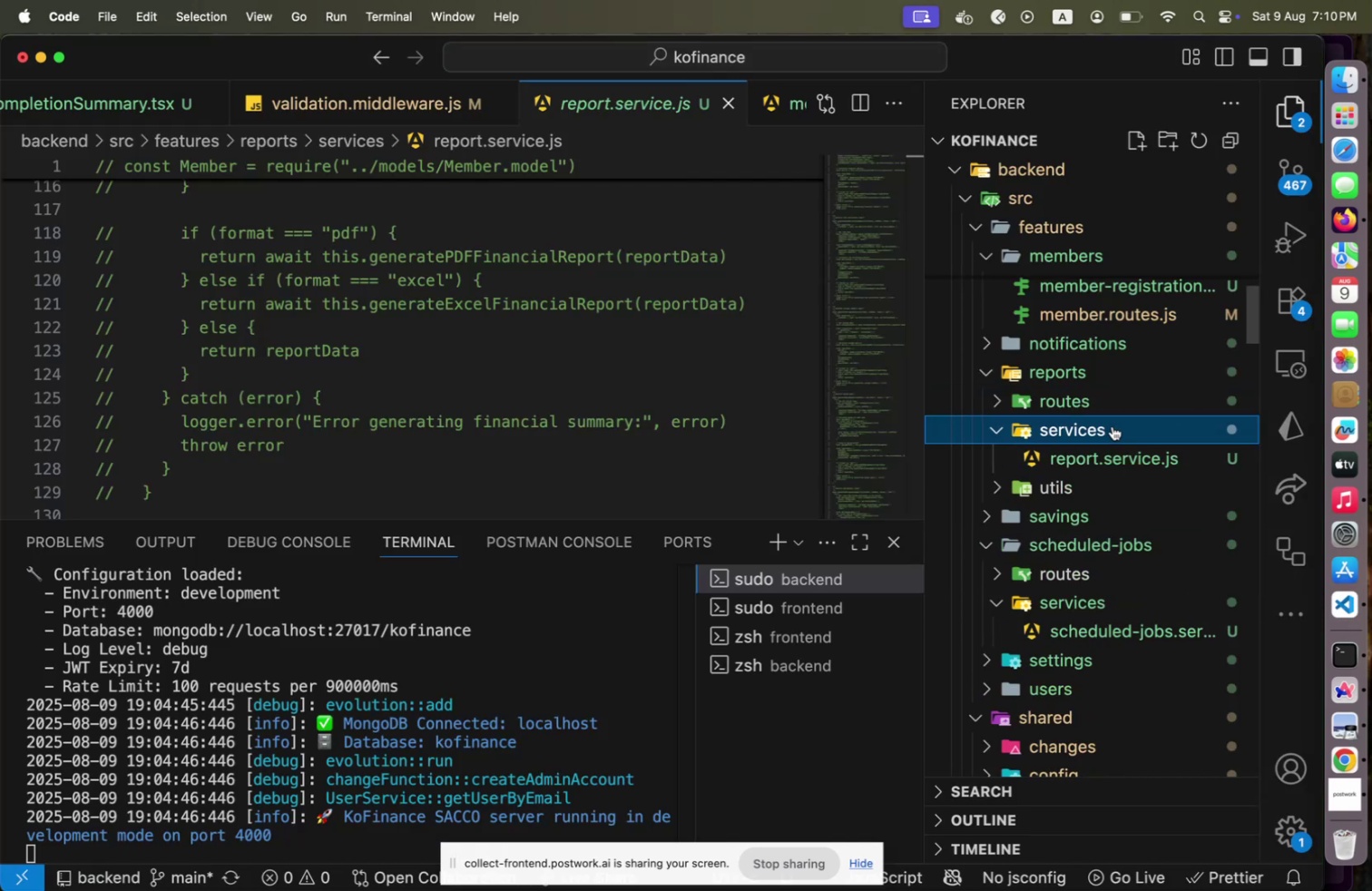 
left_click([1112, 426])
 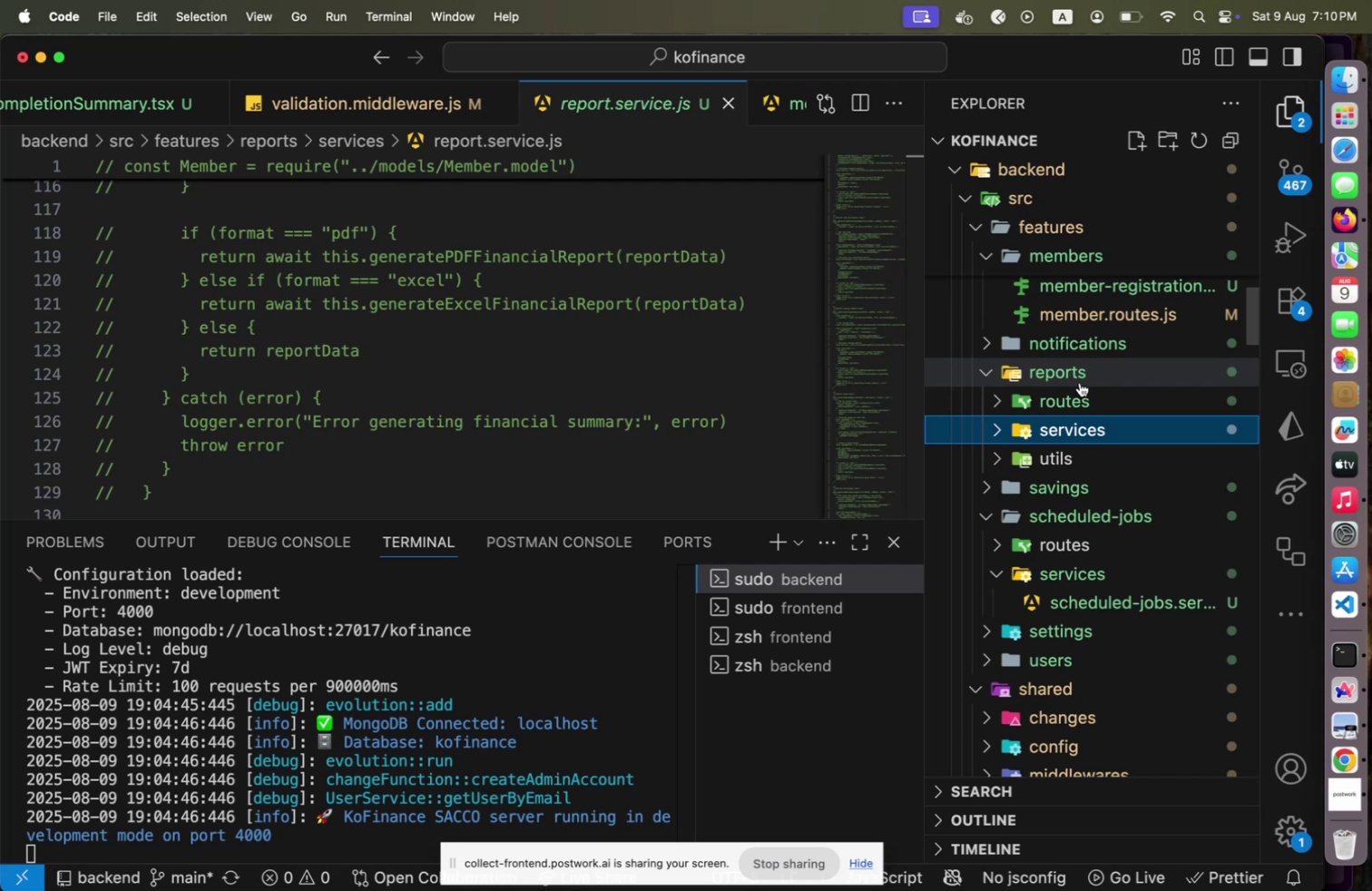 
left_click([1080, 382])
 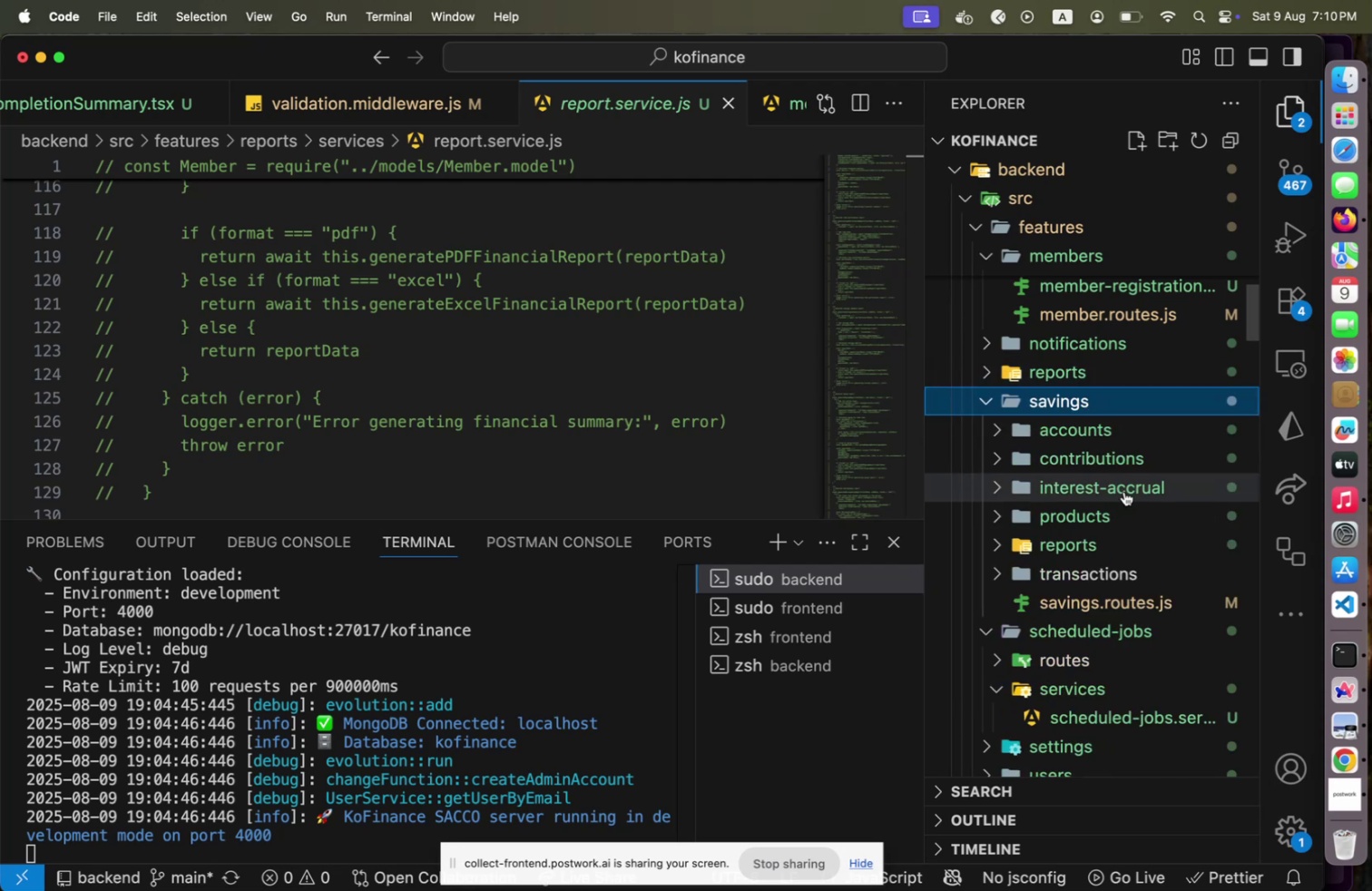 
left_click([1124, 491])
 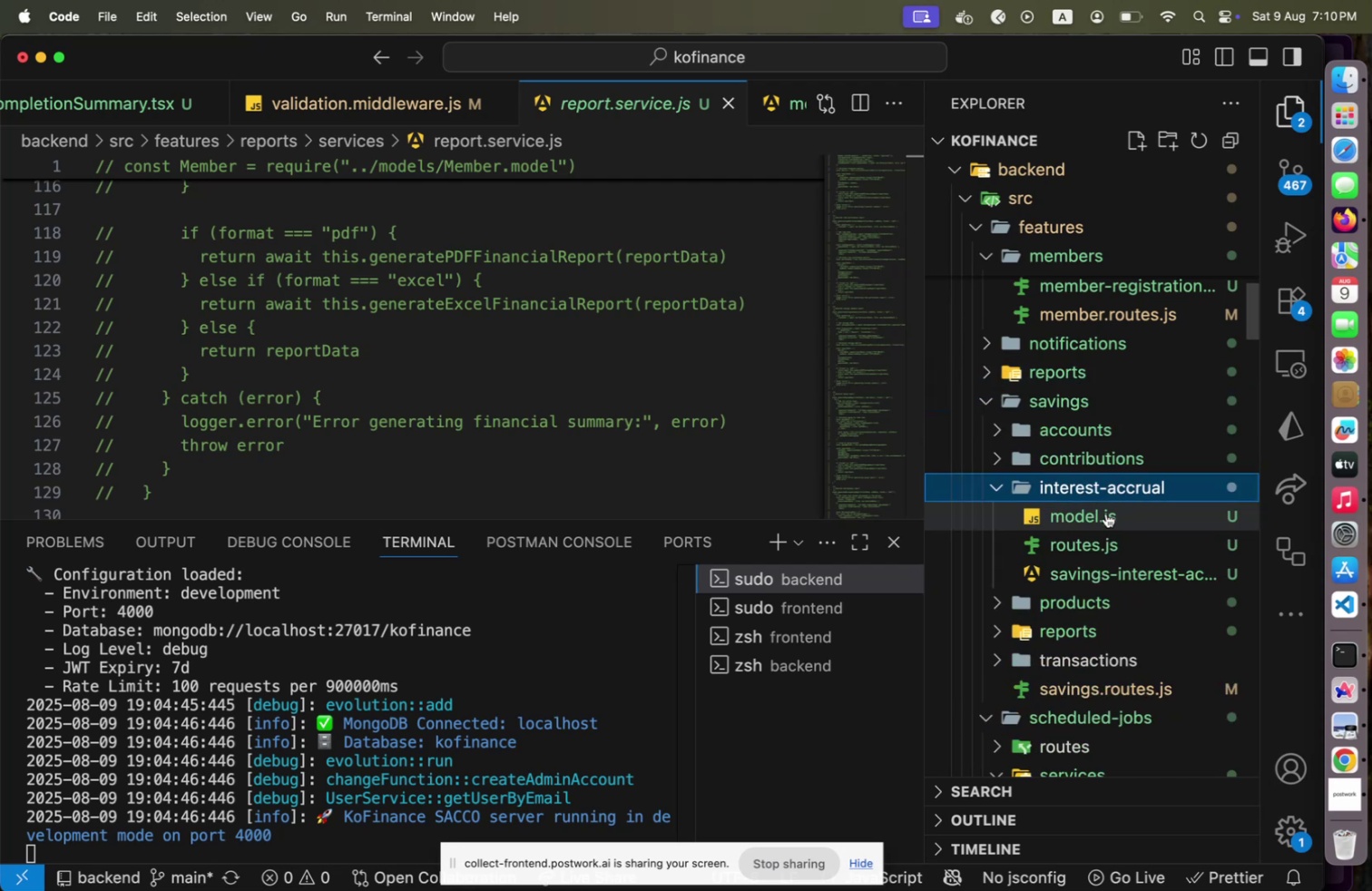 
left_click([1106, 513])
 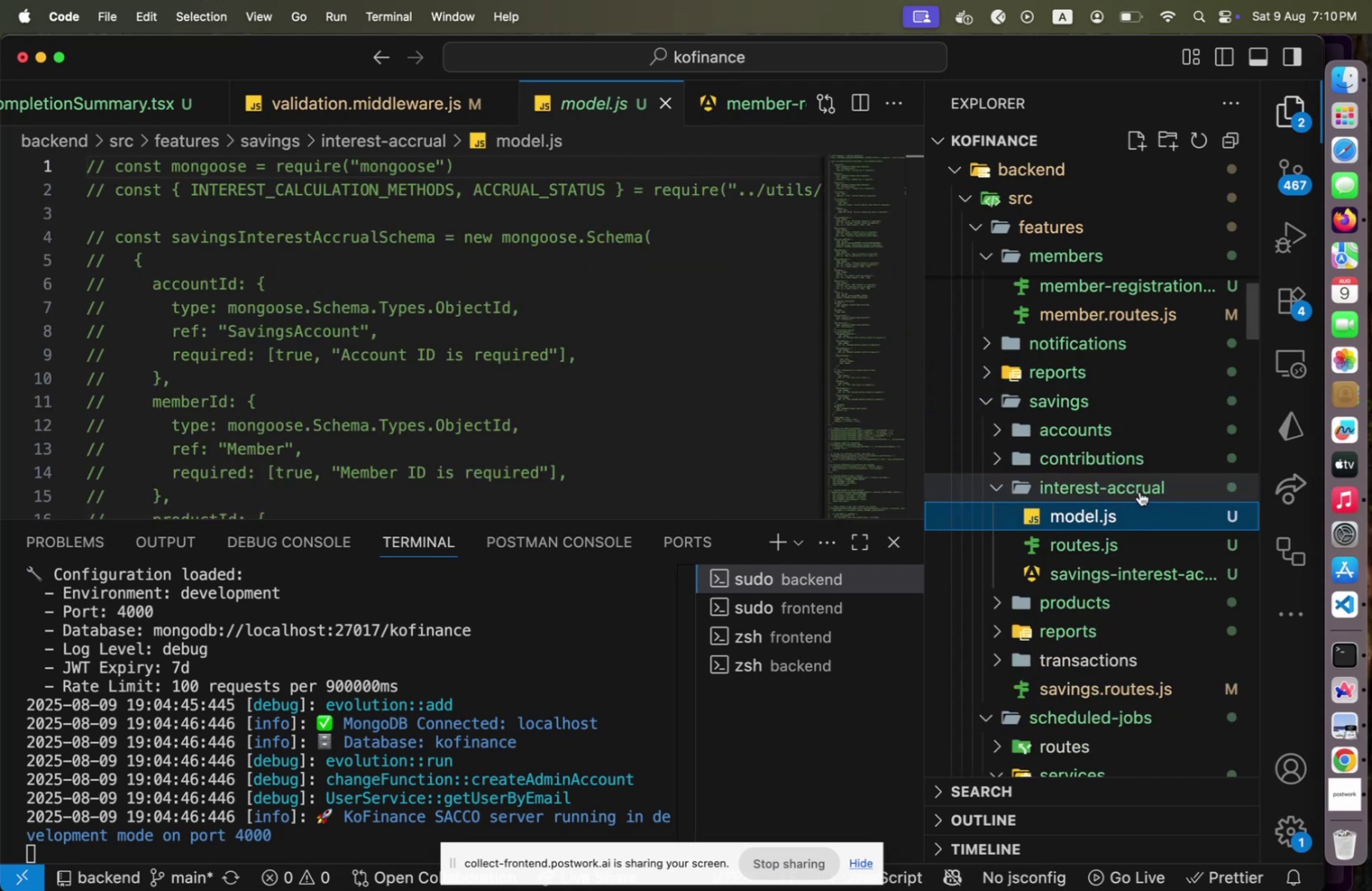 
left_click([1139, 490])
 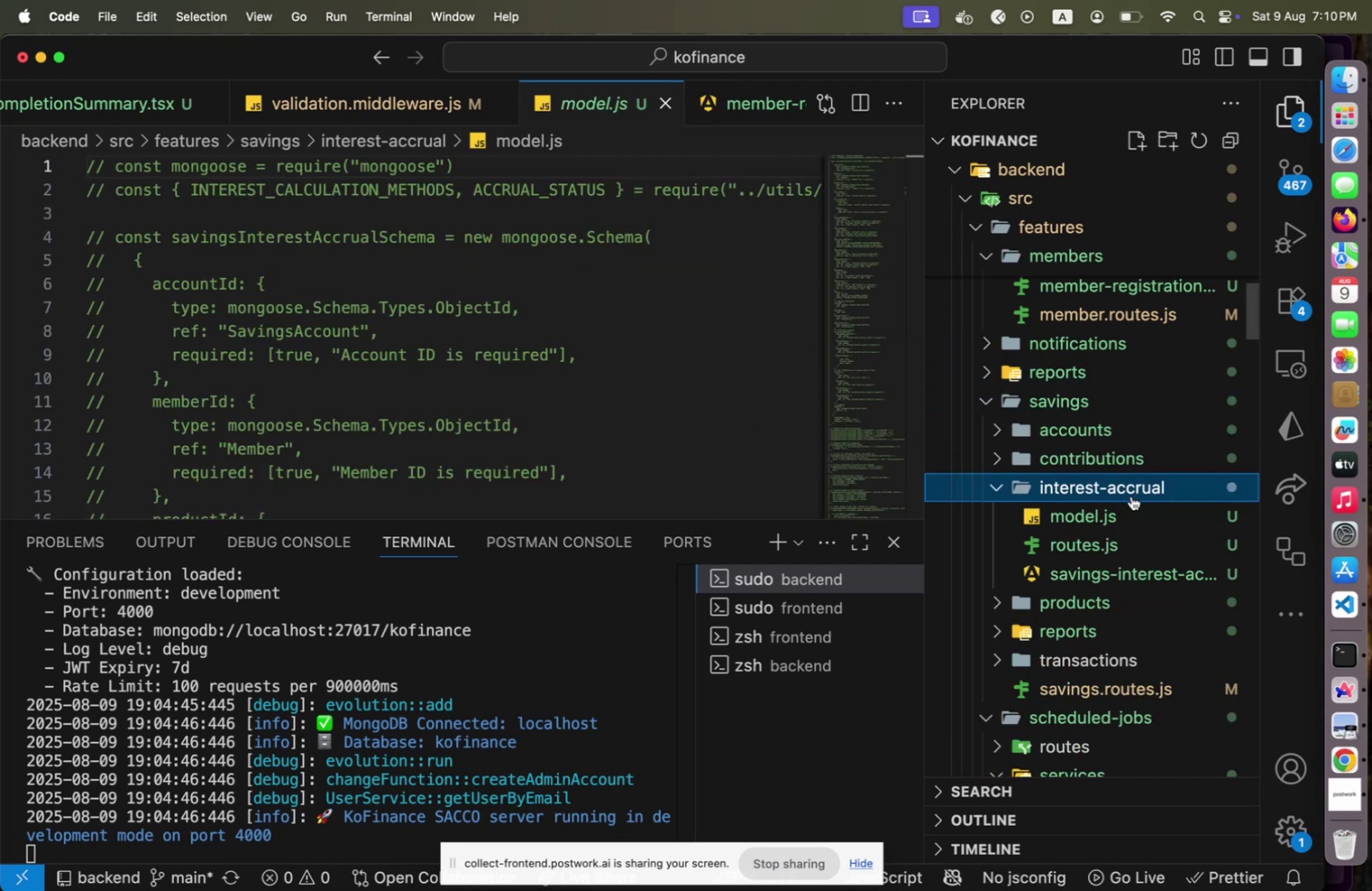 
left_click([1132, 495])
 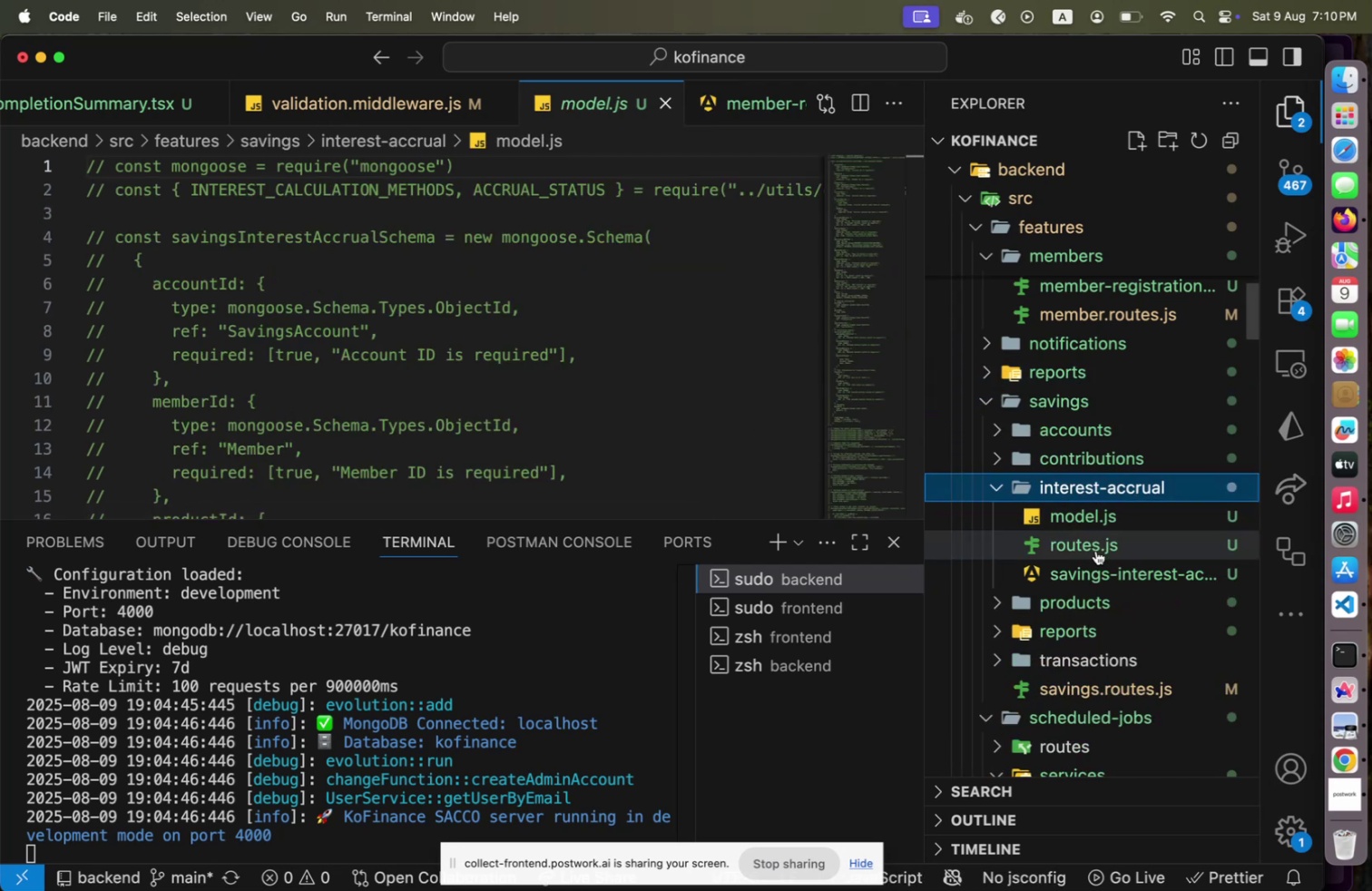 
left_click([1096, 550])
 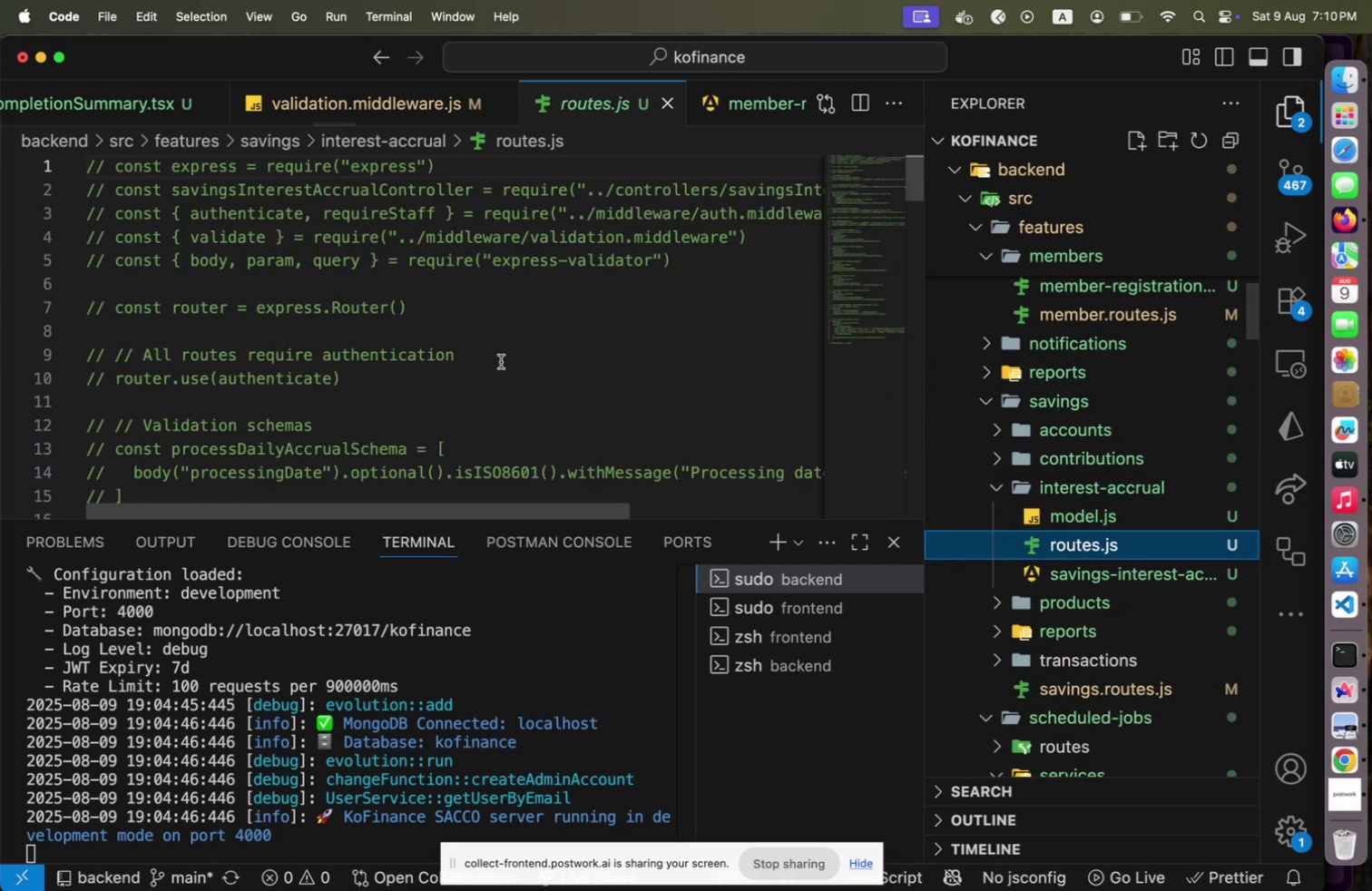 
scroll: coordinate [503, 360], scroll_direction: down, amount: 11.0
 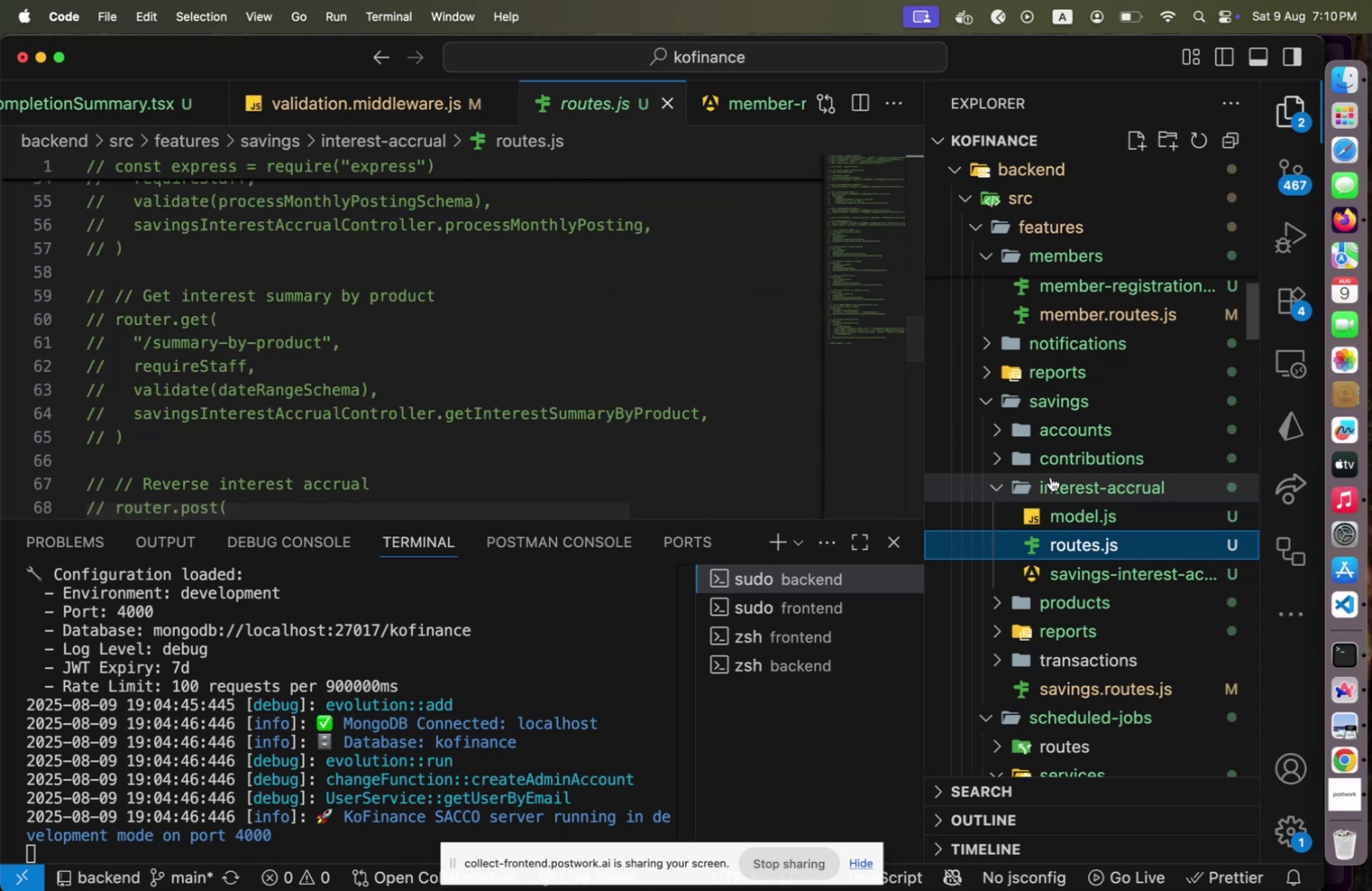 
left_click([1051, 476])
 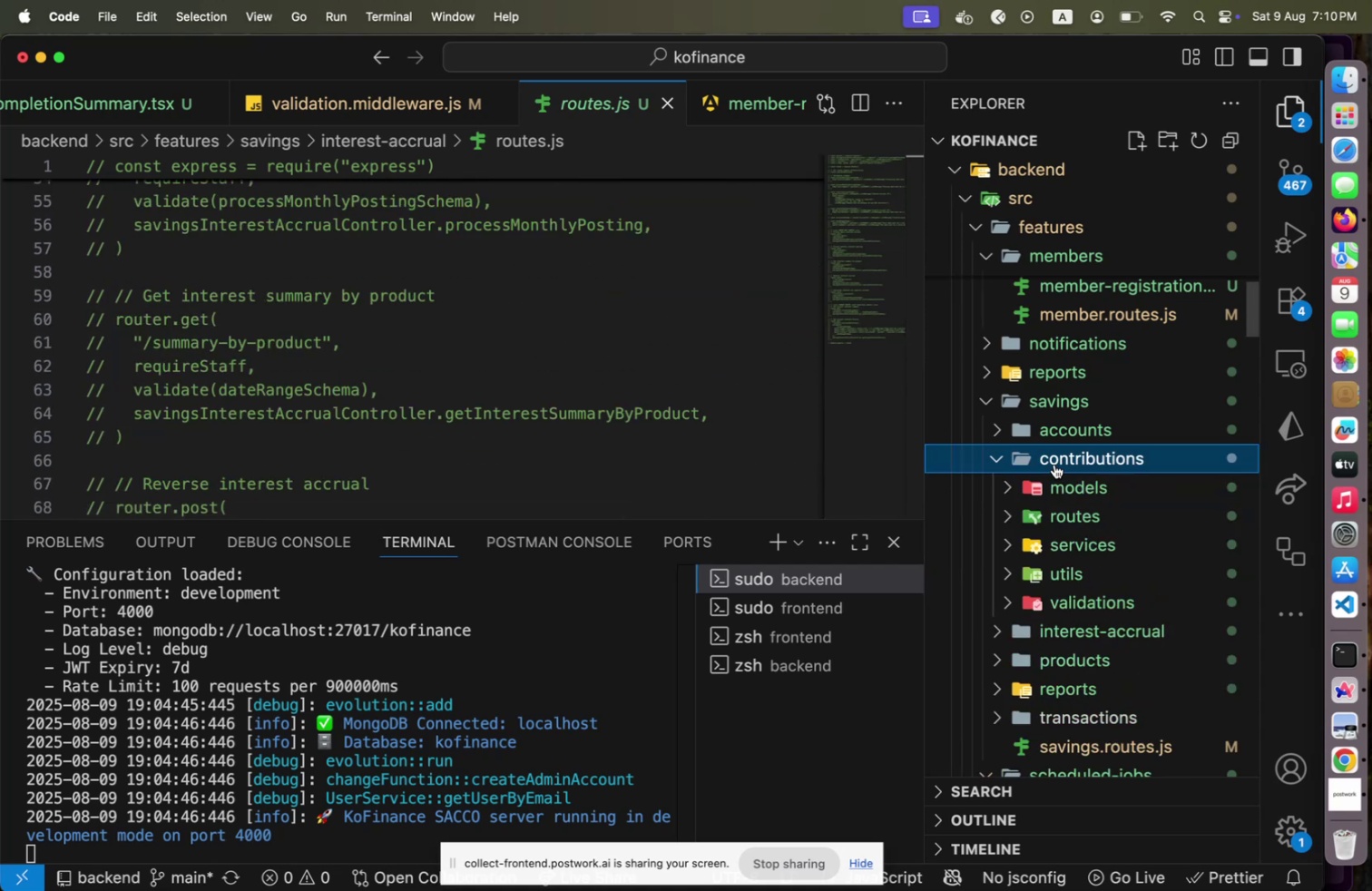 
left_click([1054, 464])
 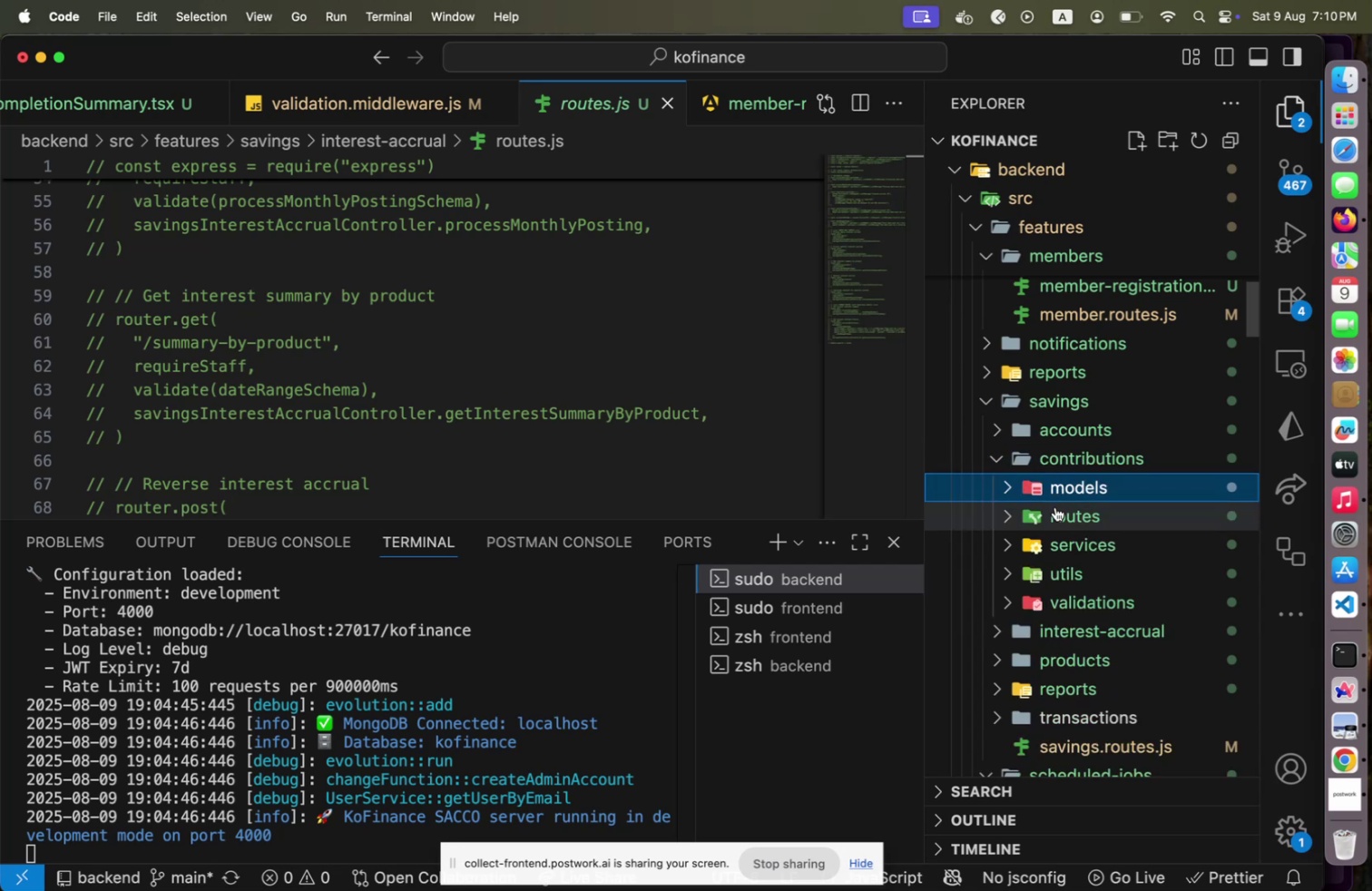 
left_click([1054, 506])
 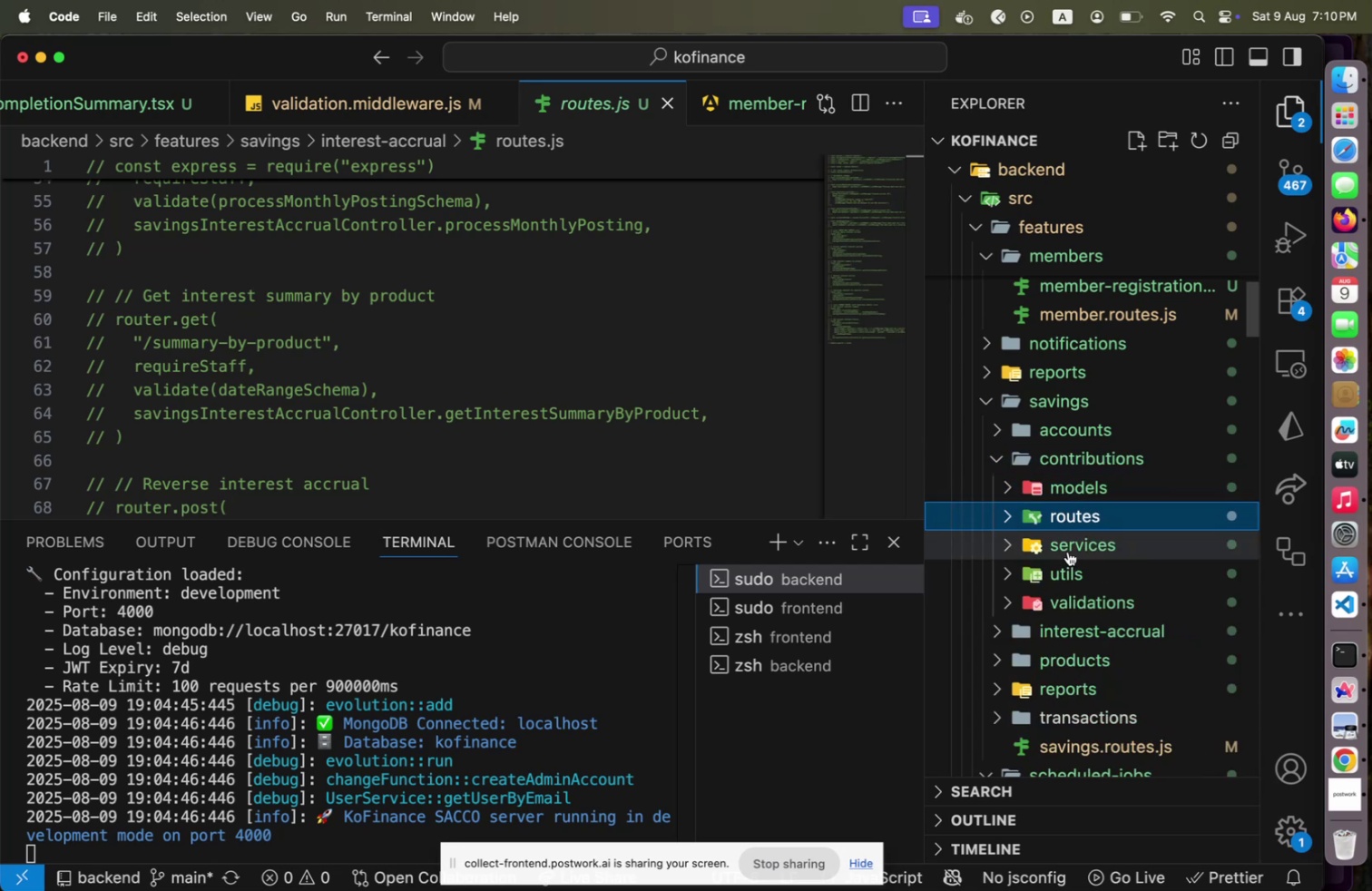 
left_click([1068, 551])
 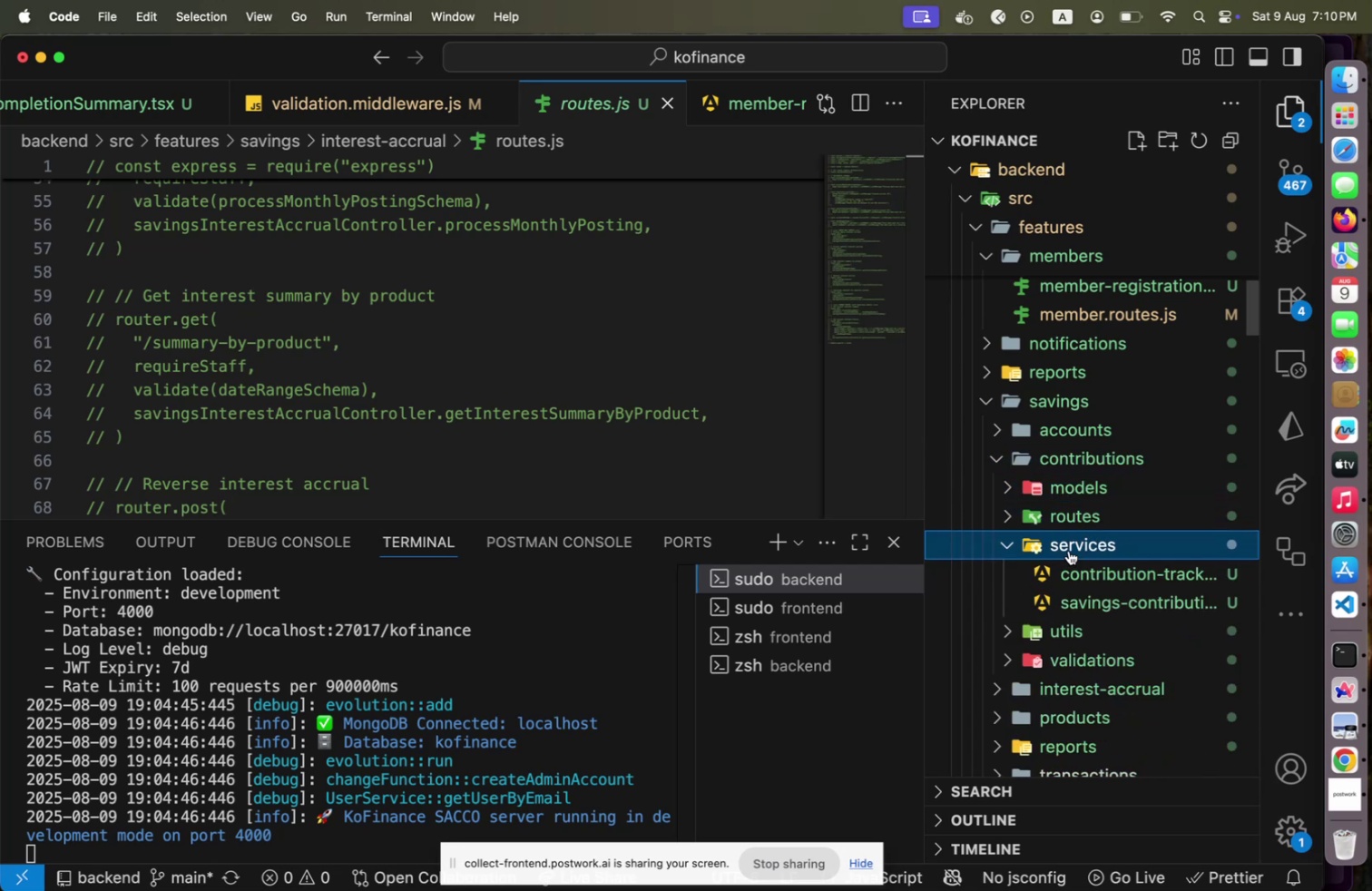 
left_click([1069, 550])
 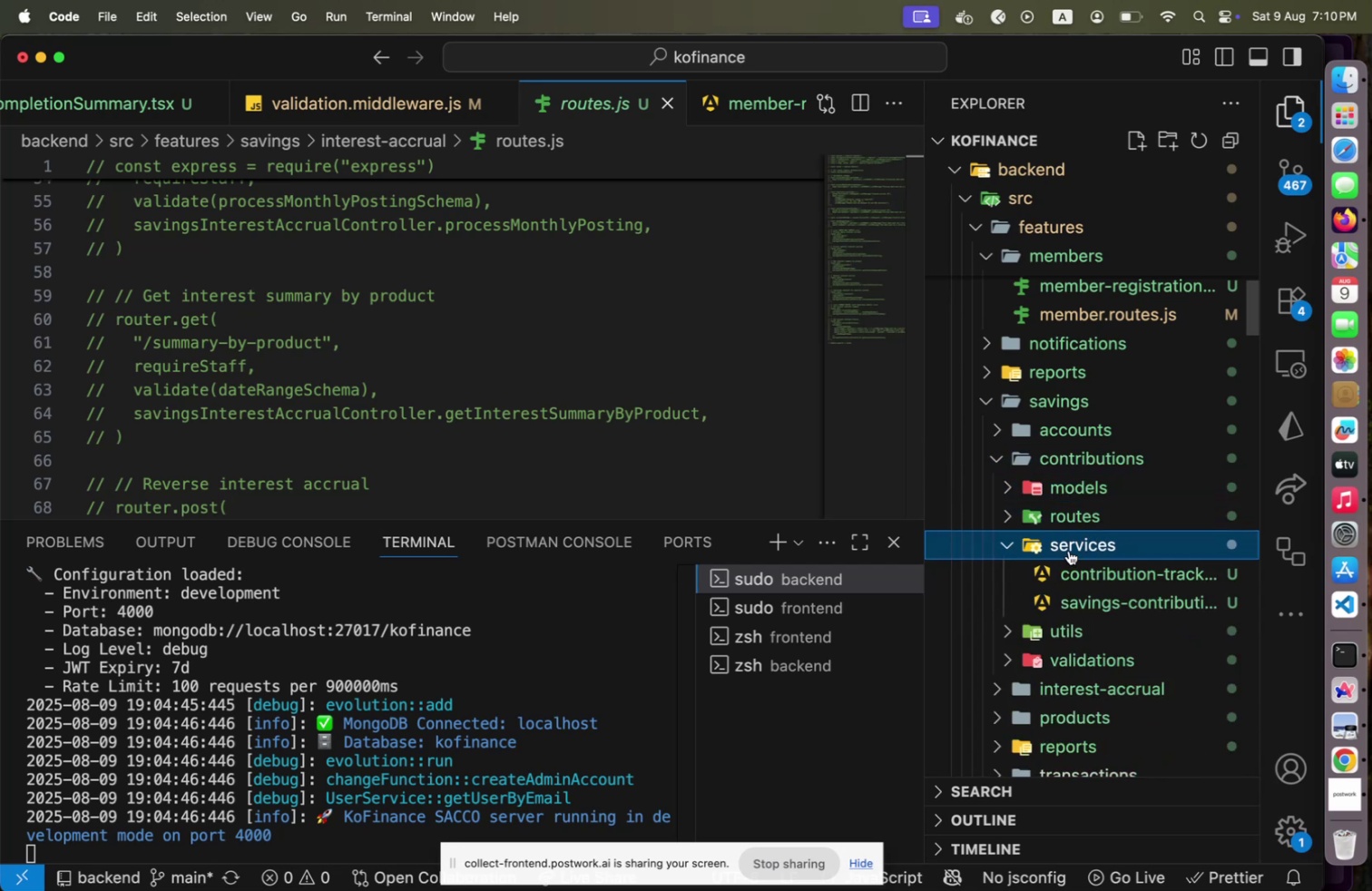 
left_click([1069, 550])
 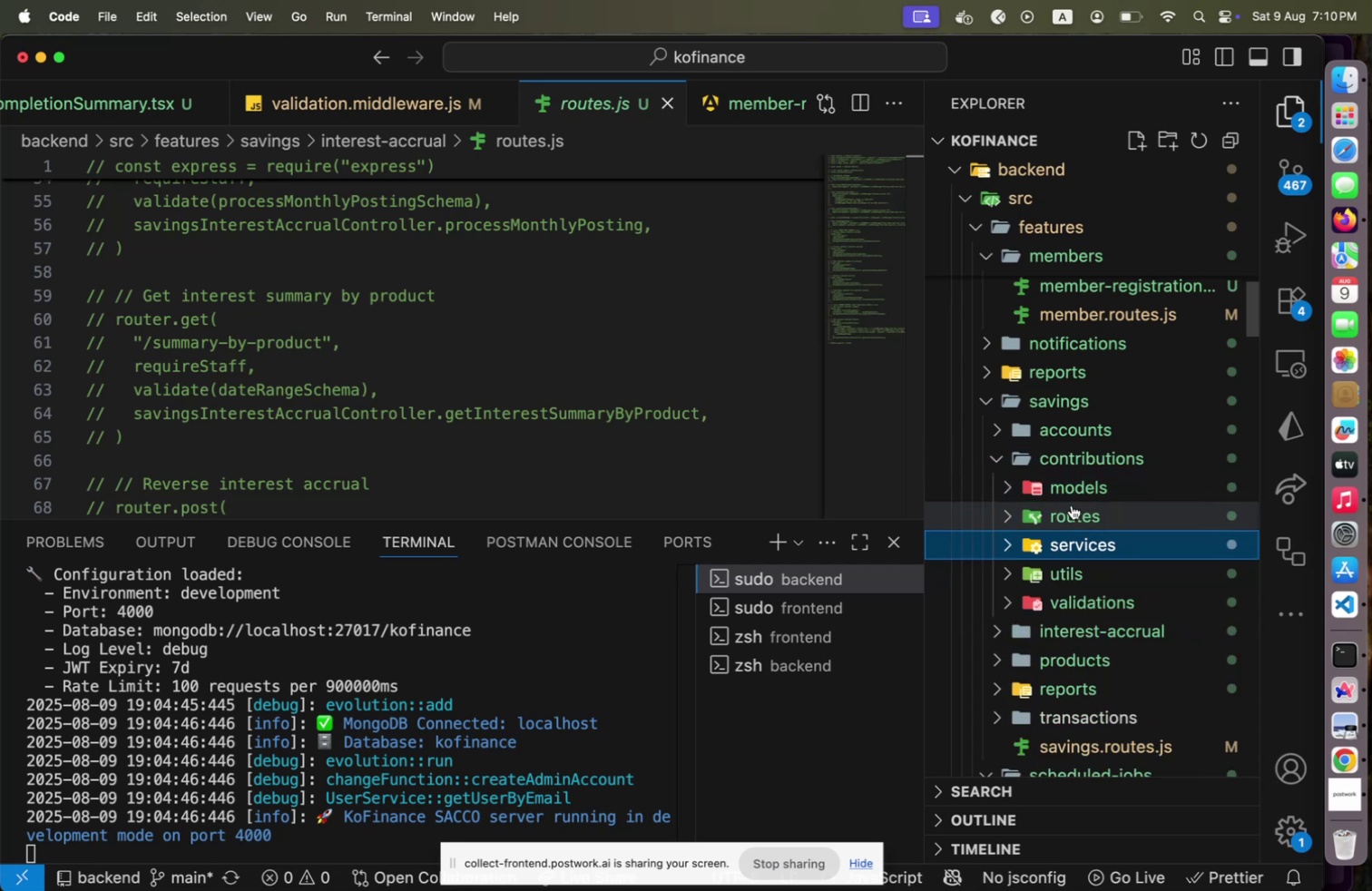 
scroll: coordinate [1073, 506], scroll_direction: down, amount: 2.0
 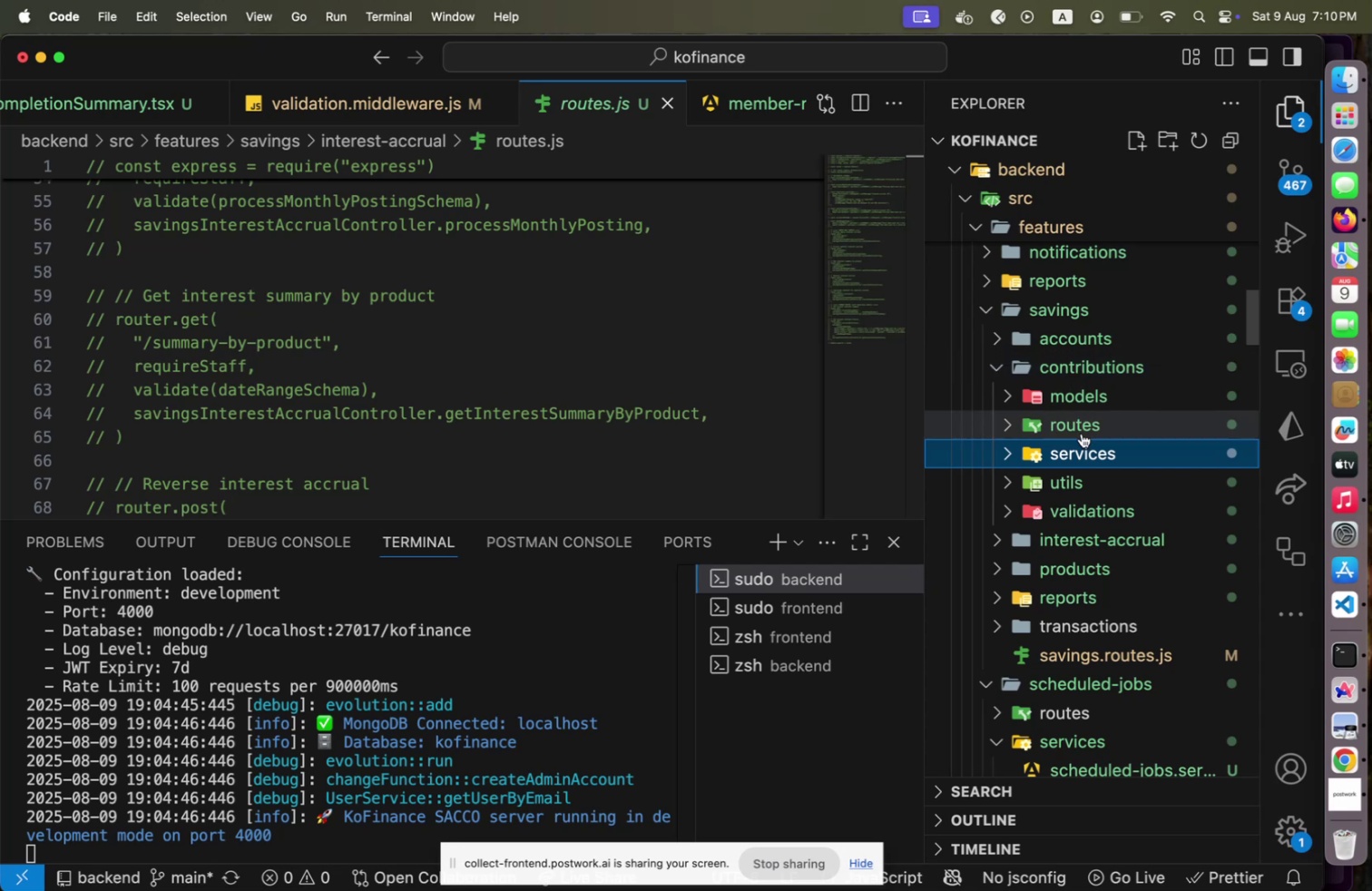 
left_click([1082, 460])
 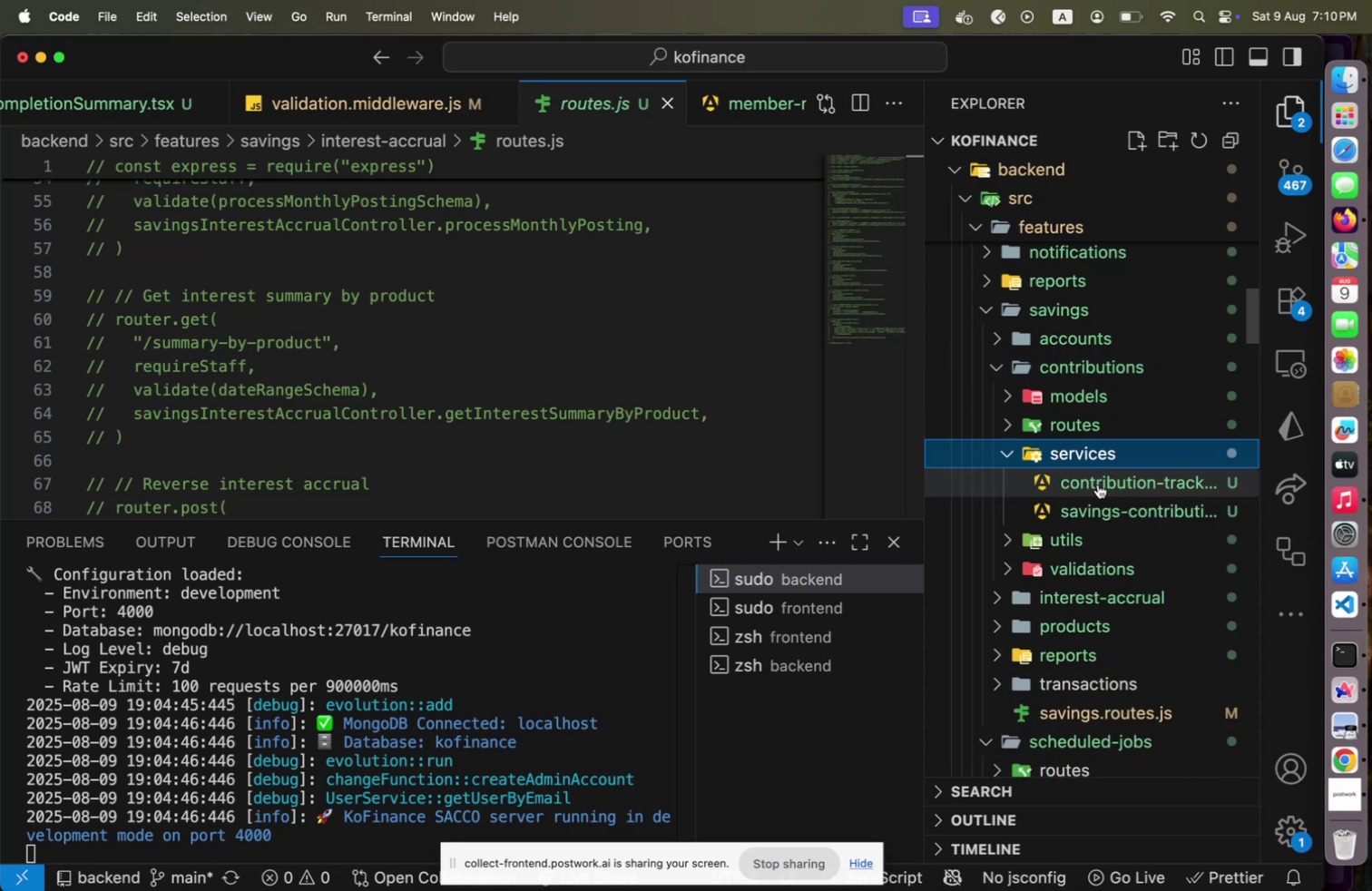 
left_click([1098, 484])
 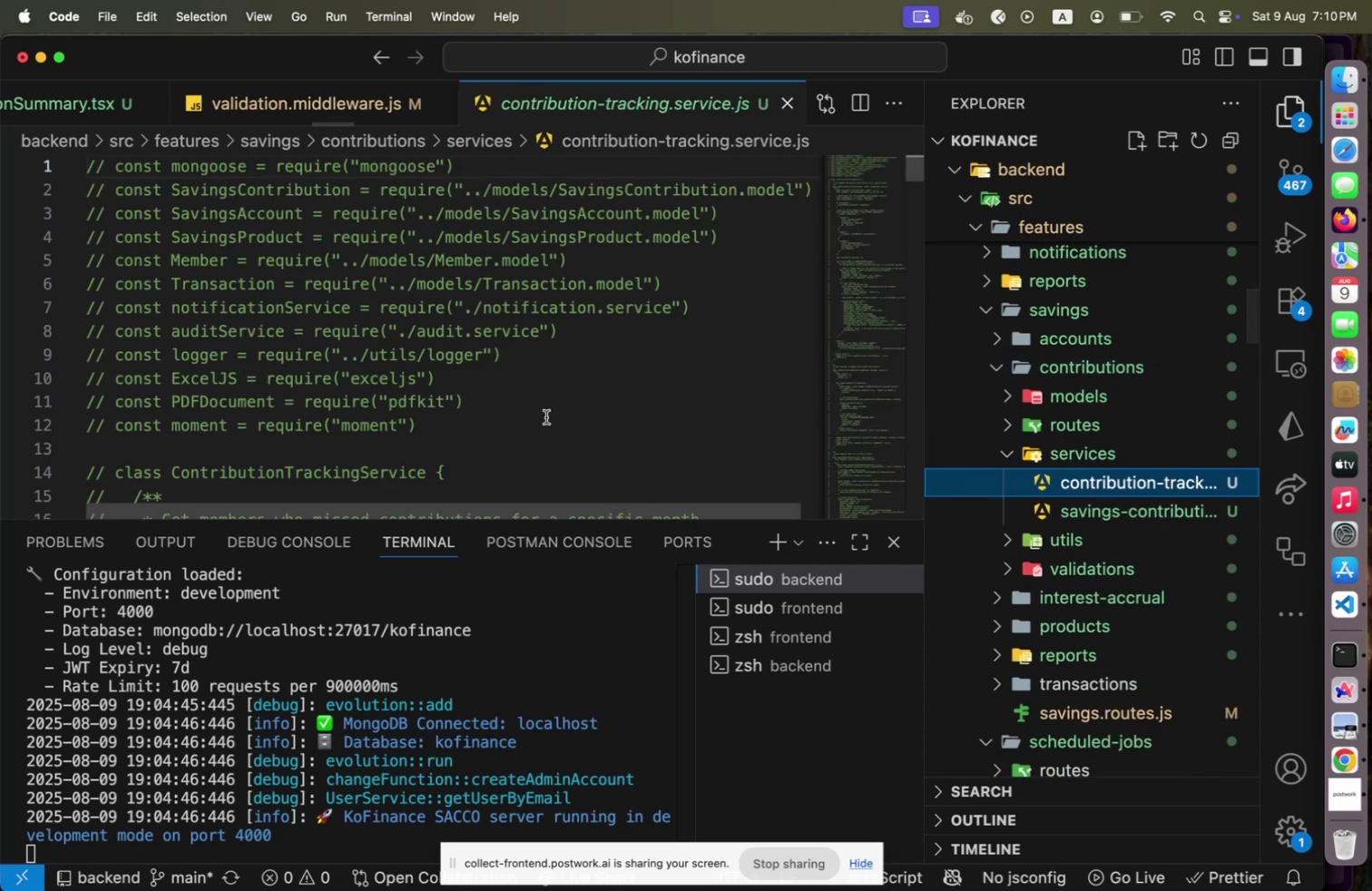 
scroll: coordinate [546, 416], scroll_direction: down, amount: 15.0
 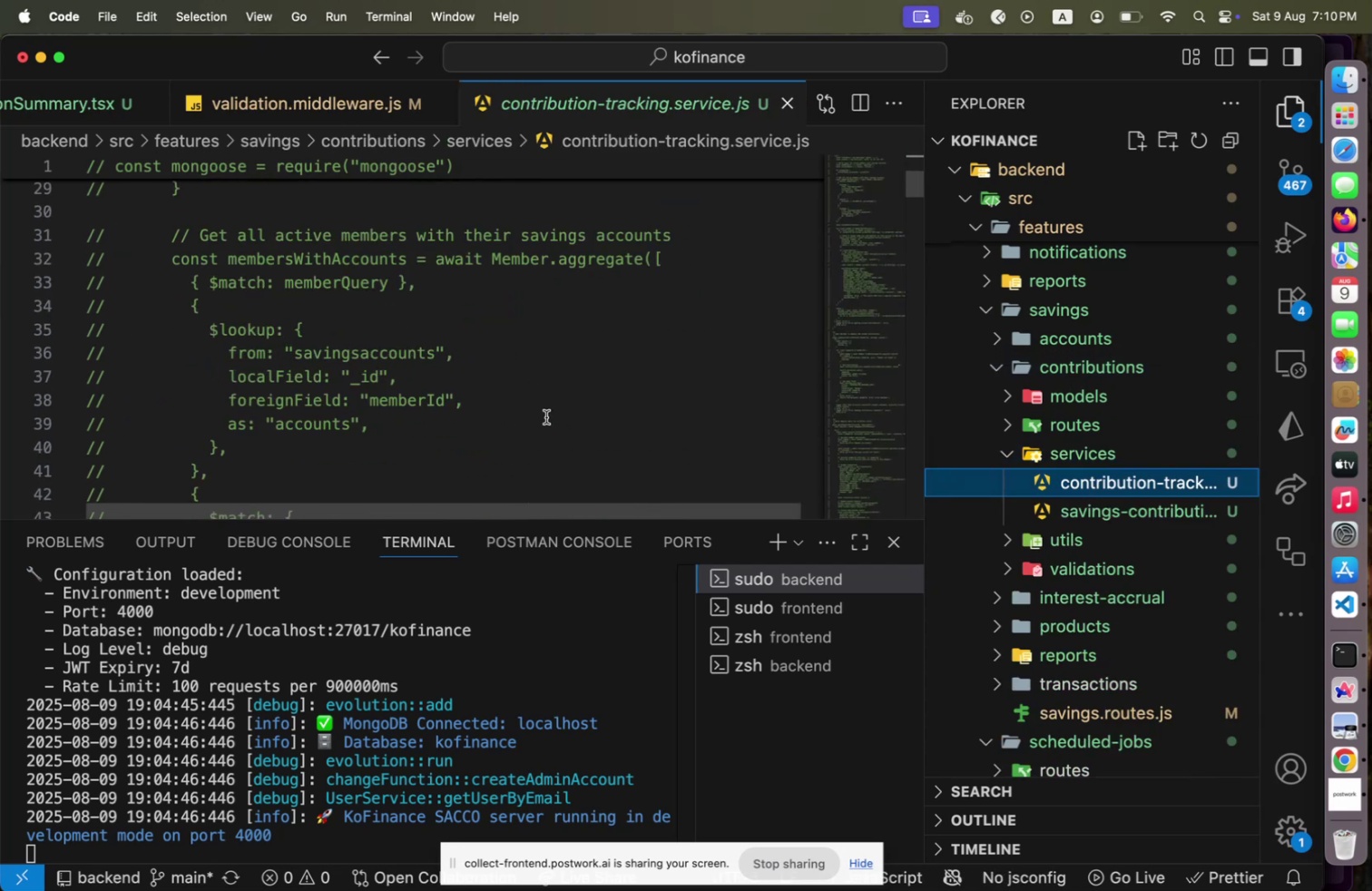 
scroll: coordinate [547, 416], scroll_direction: up, amount: 10.0
 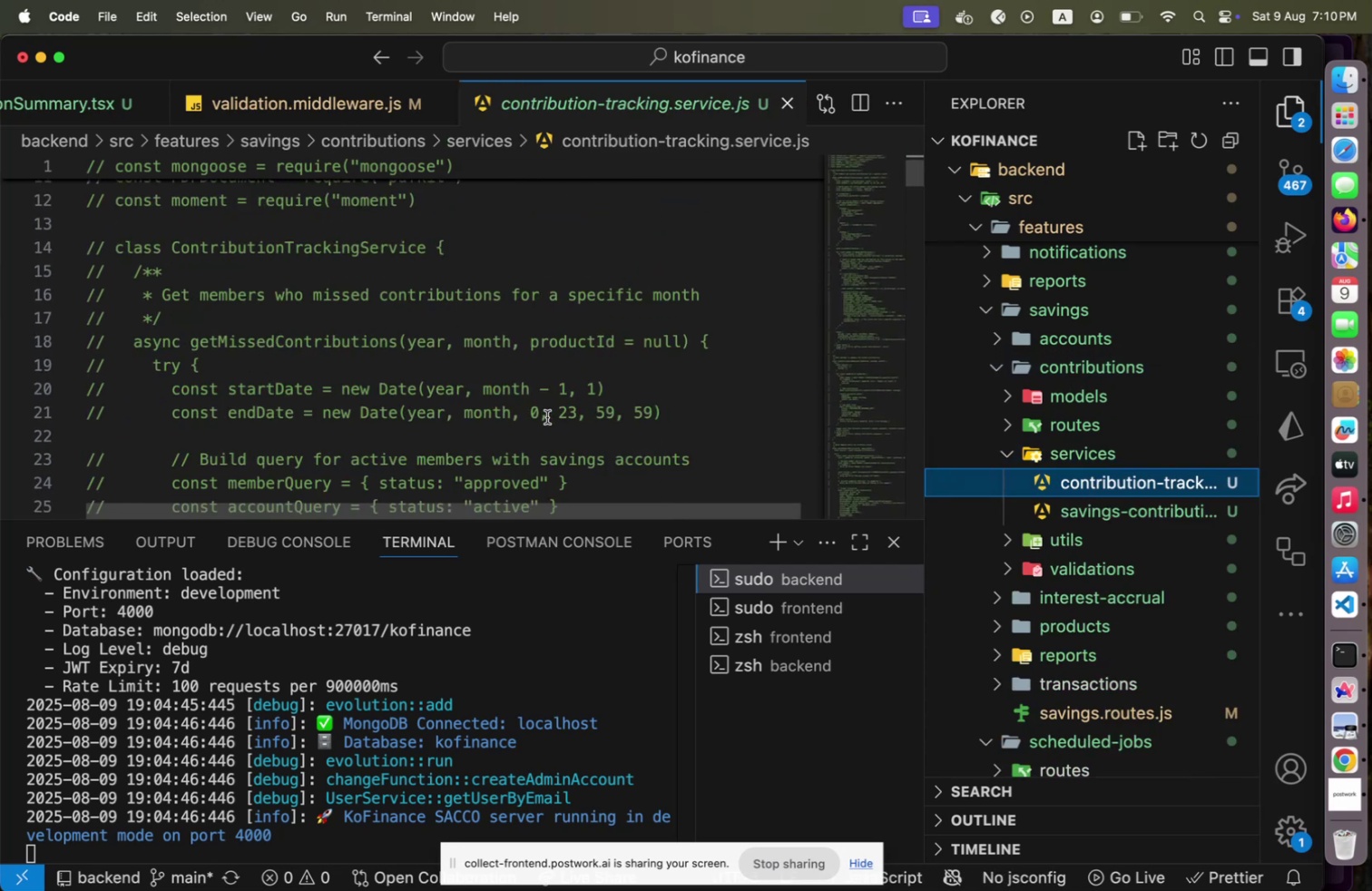 
scroll: coordinate [547, 417], scroll_direction: down, amount: 65.0
 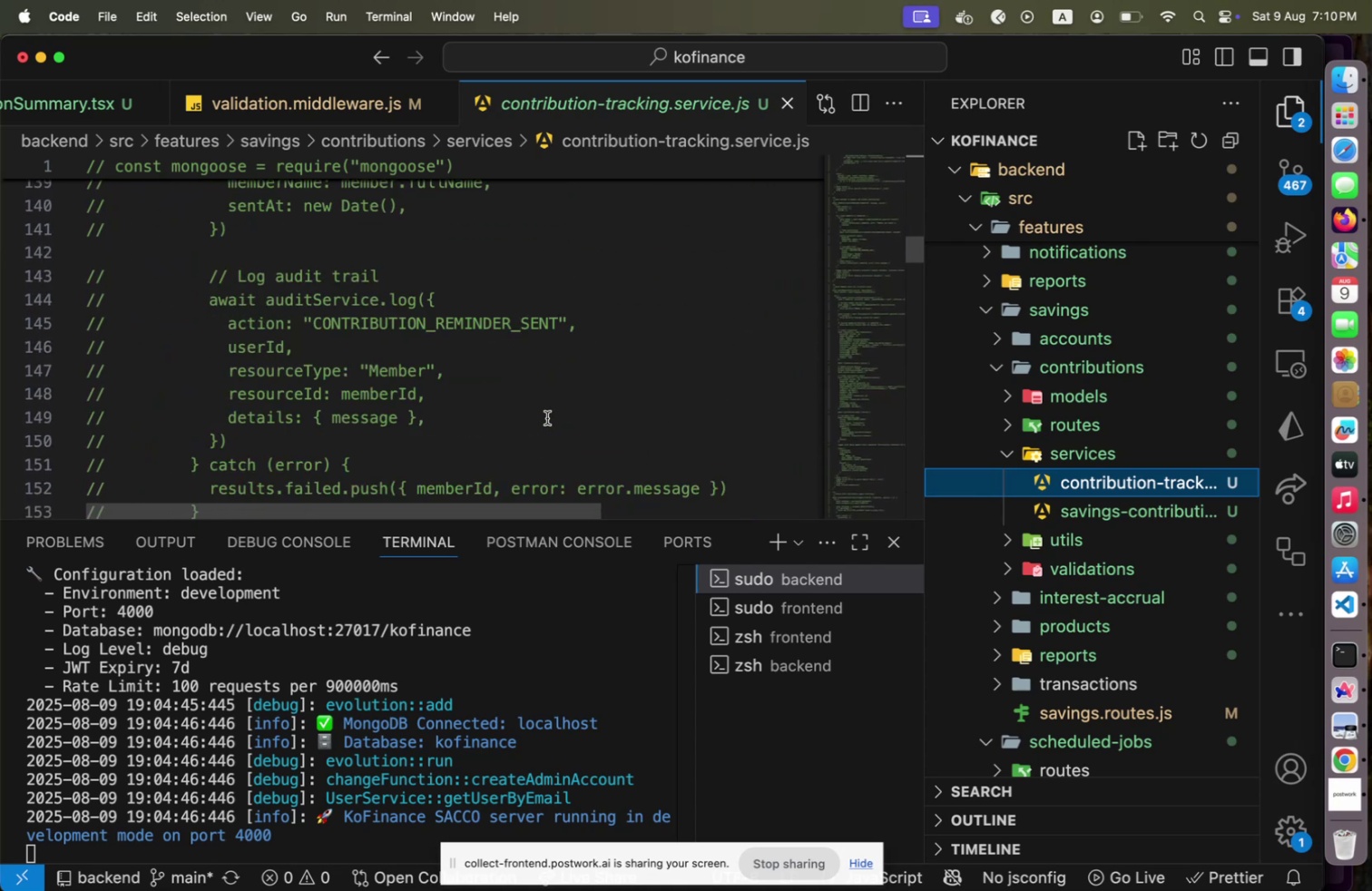 
scroll: coordinate [547, 417], scroll_direction: up, amount: 4.0
 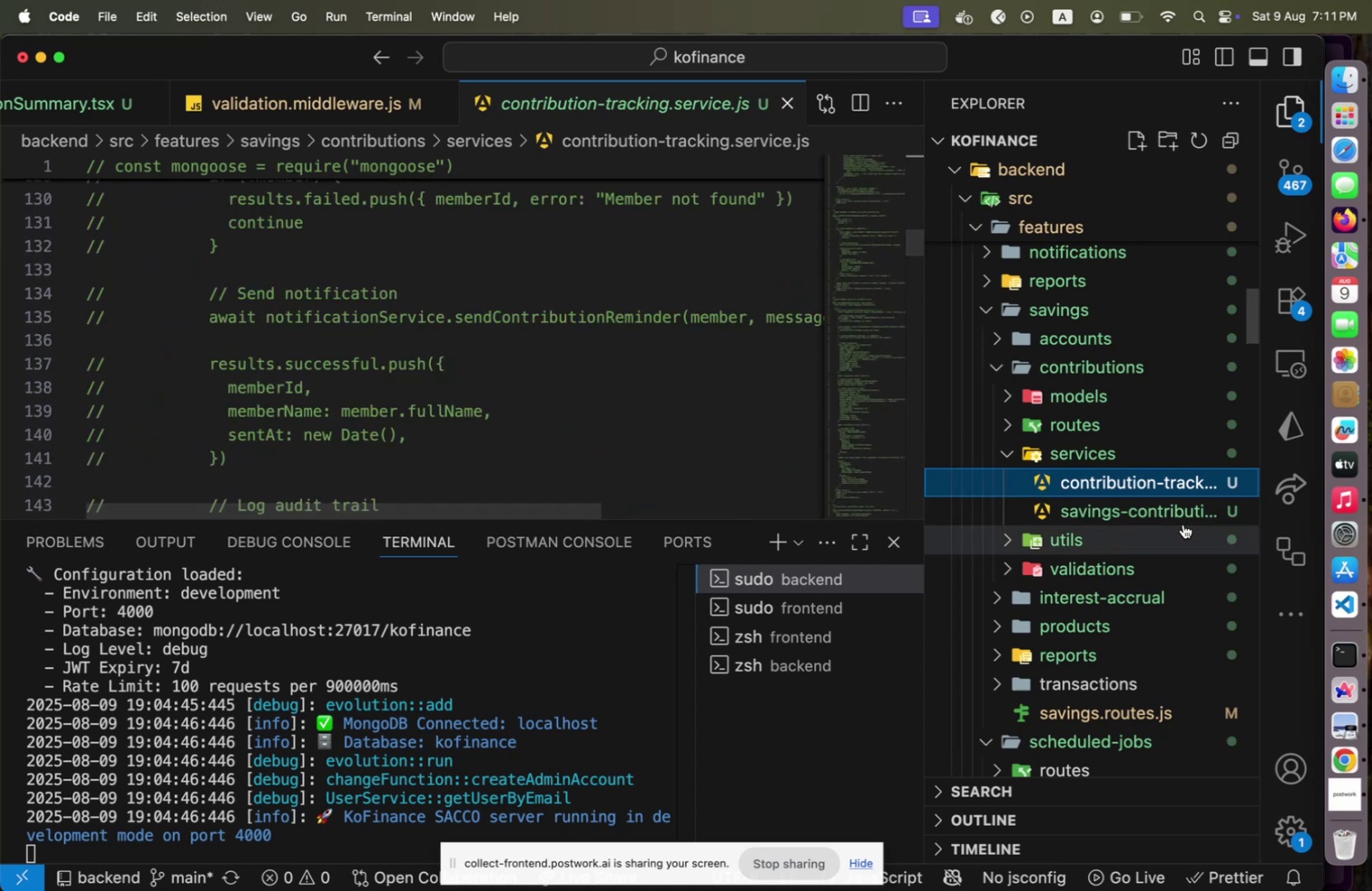 
scroll: coordinate [1083, 563], scroll_direction: down, amount: 8.0
 